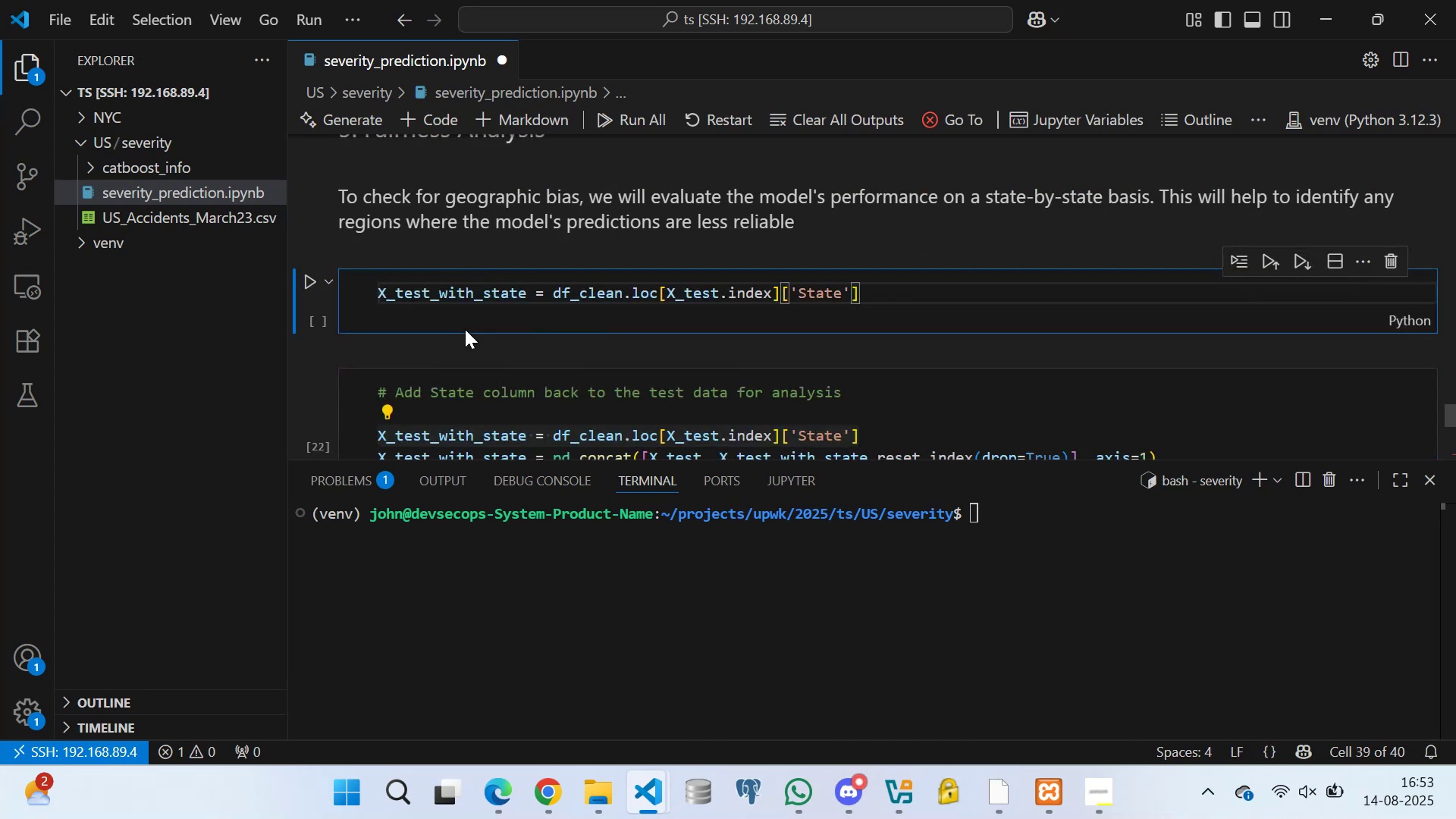 
key(Enter)
 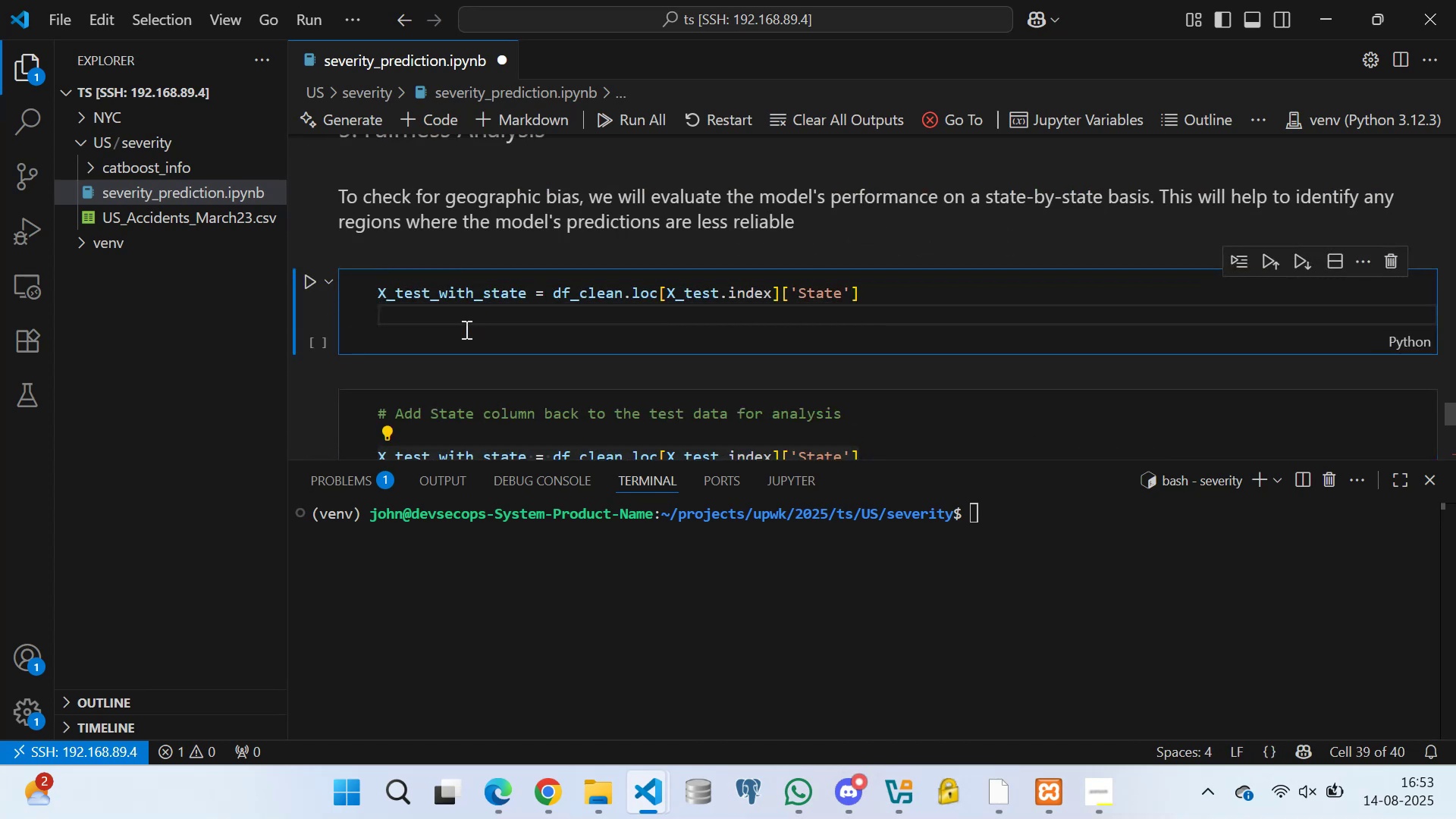 
key(CapsLock)
 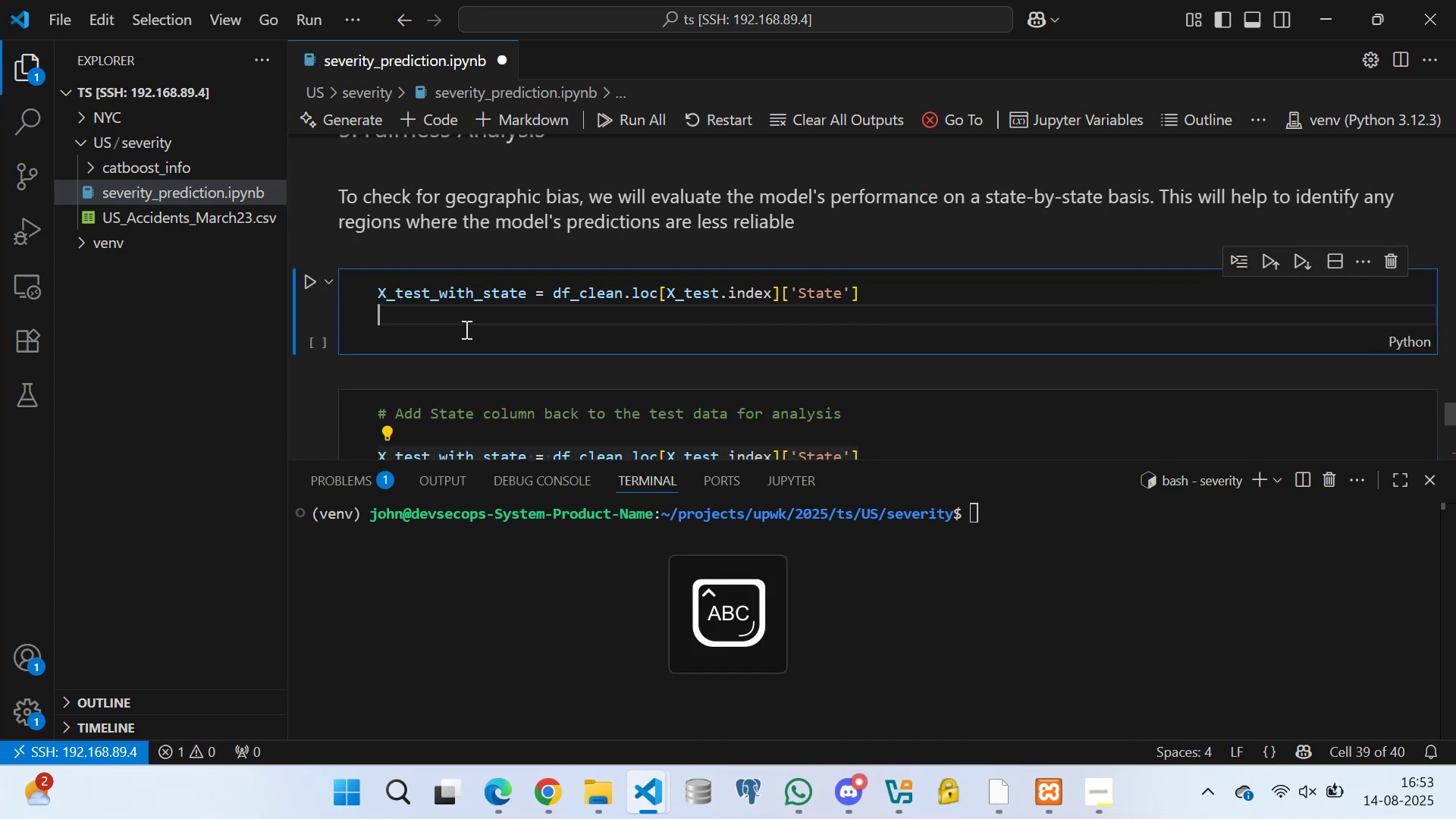 
key(X)
 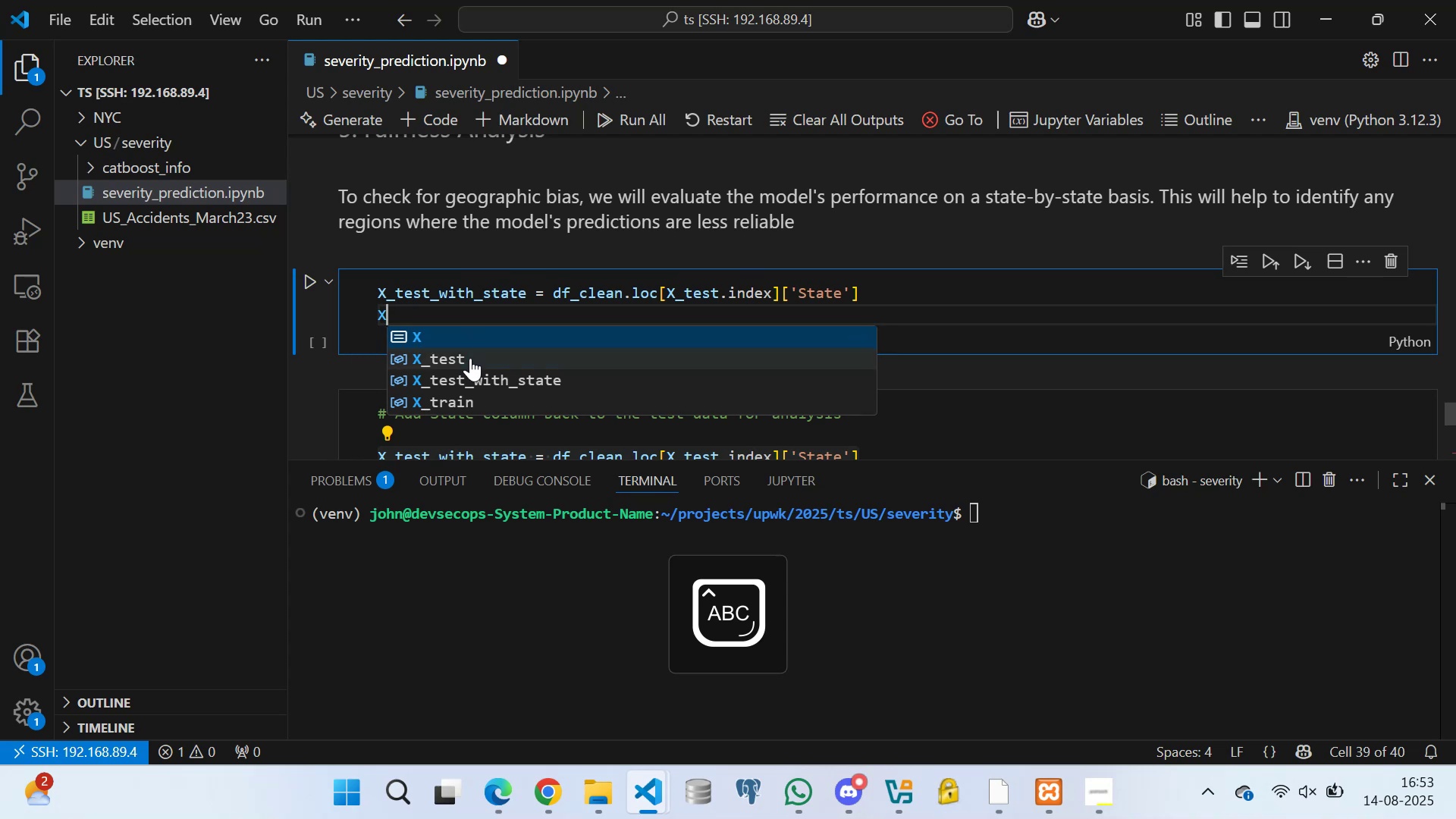 
left_click([471, 378])
 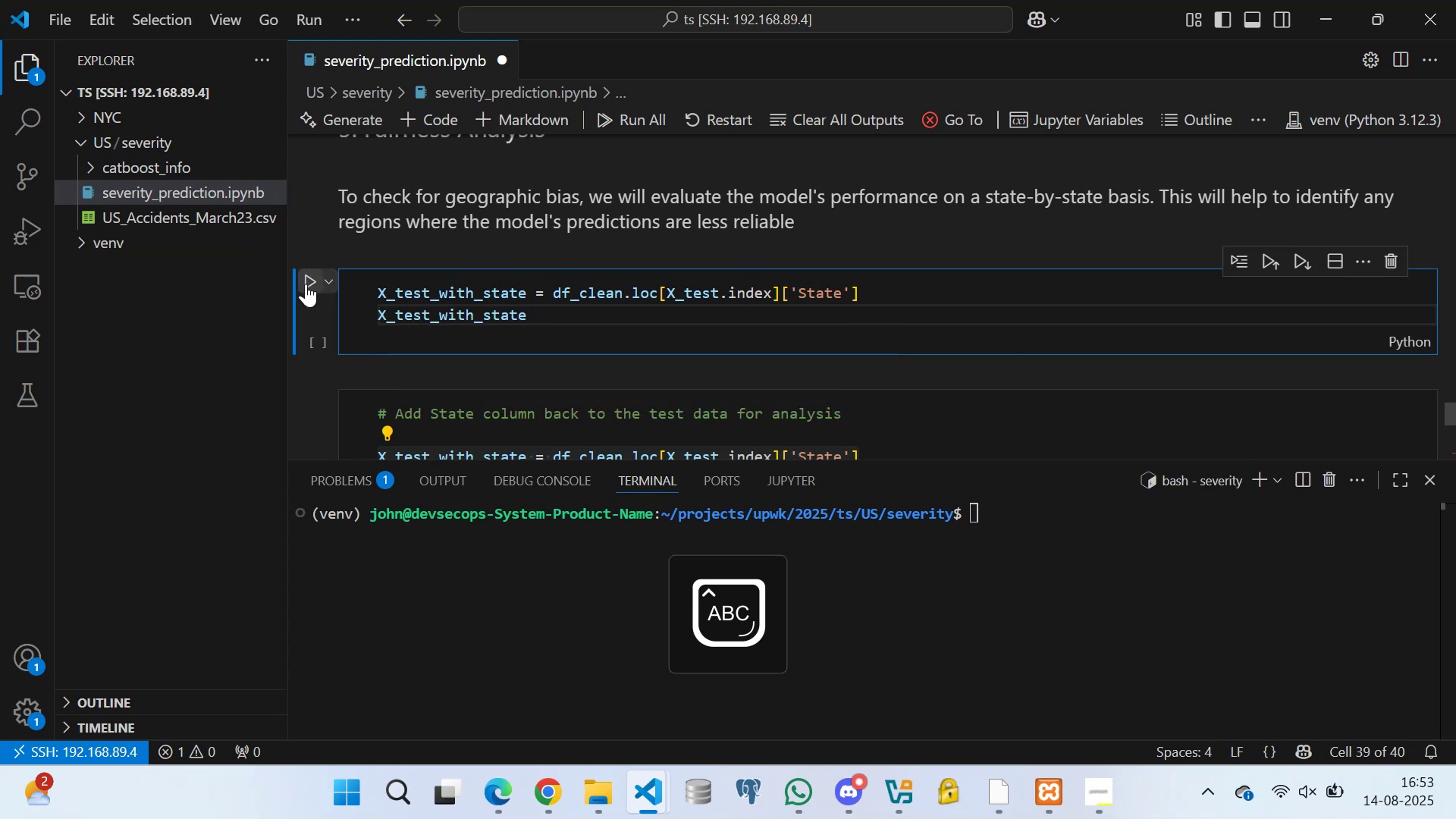 
left_click([312, 275])
 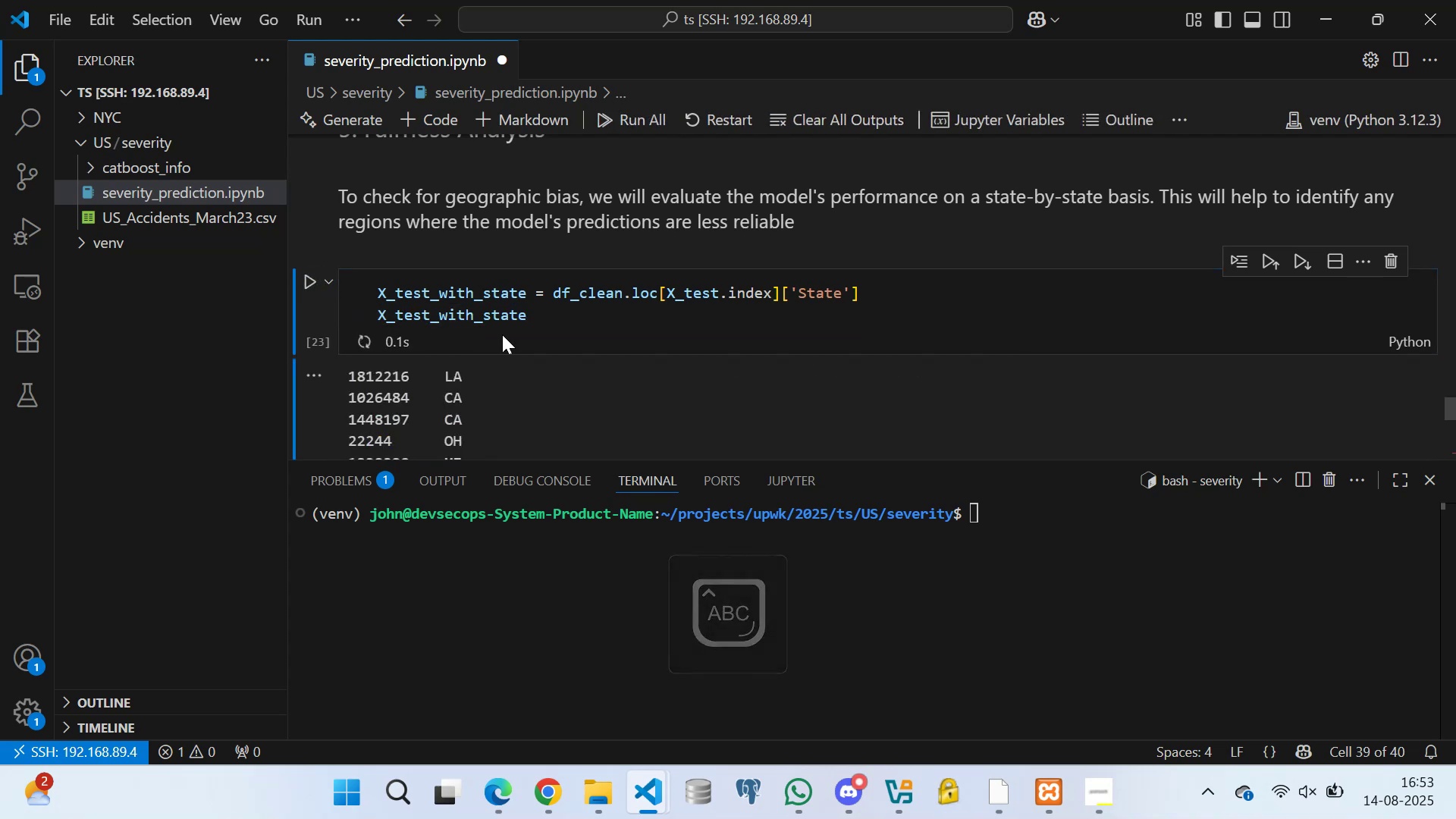 
scroll: coordinate [461, 351], scroll_direction: down, amount: 7.0
 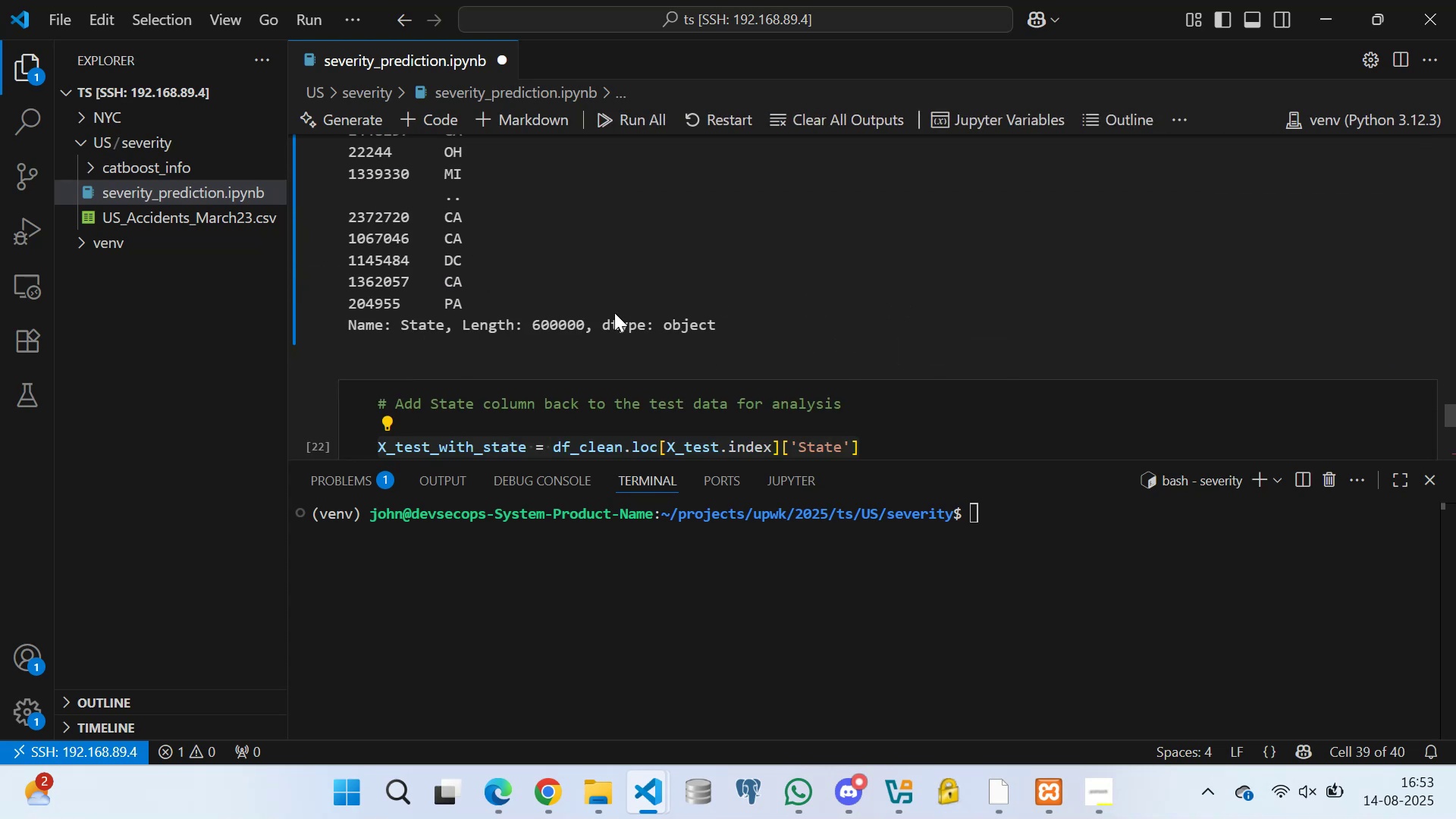 
key(CapsLock)
 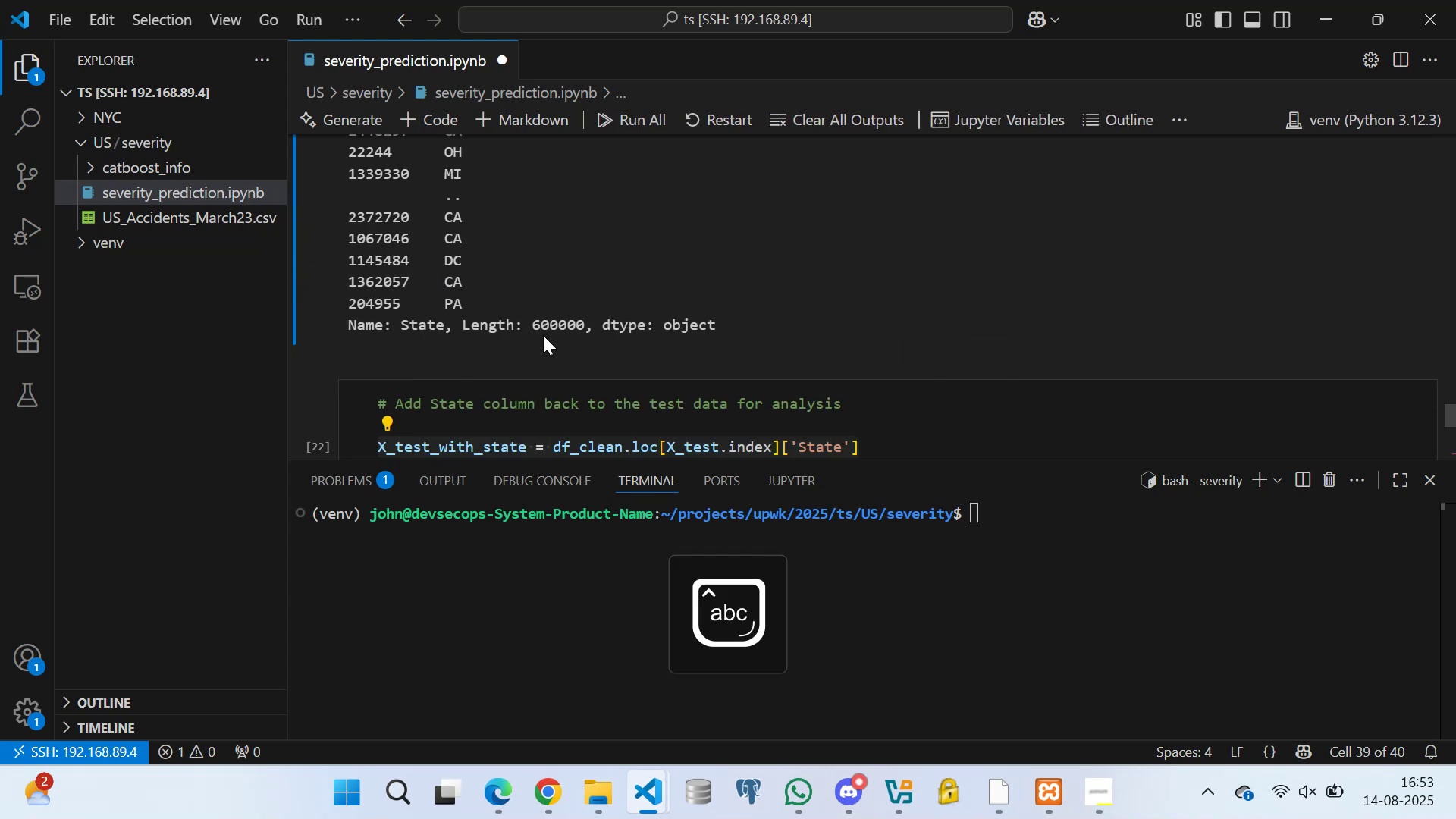 
scroll: coordinate [491, 332], scroll_direction: down, amount: 4.0
 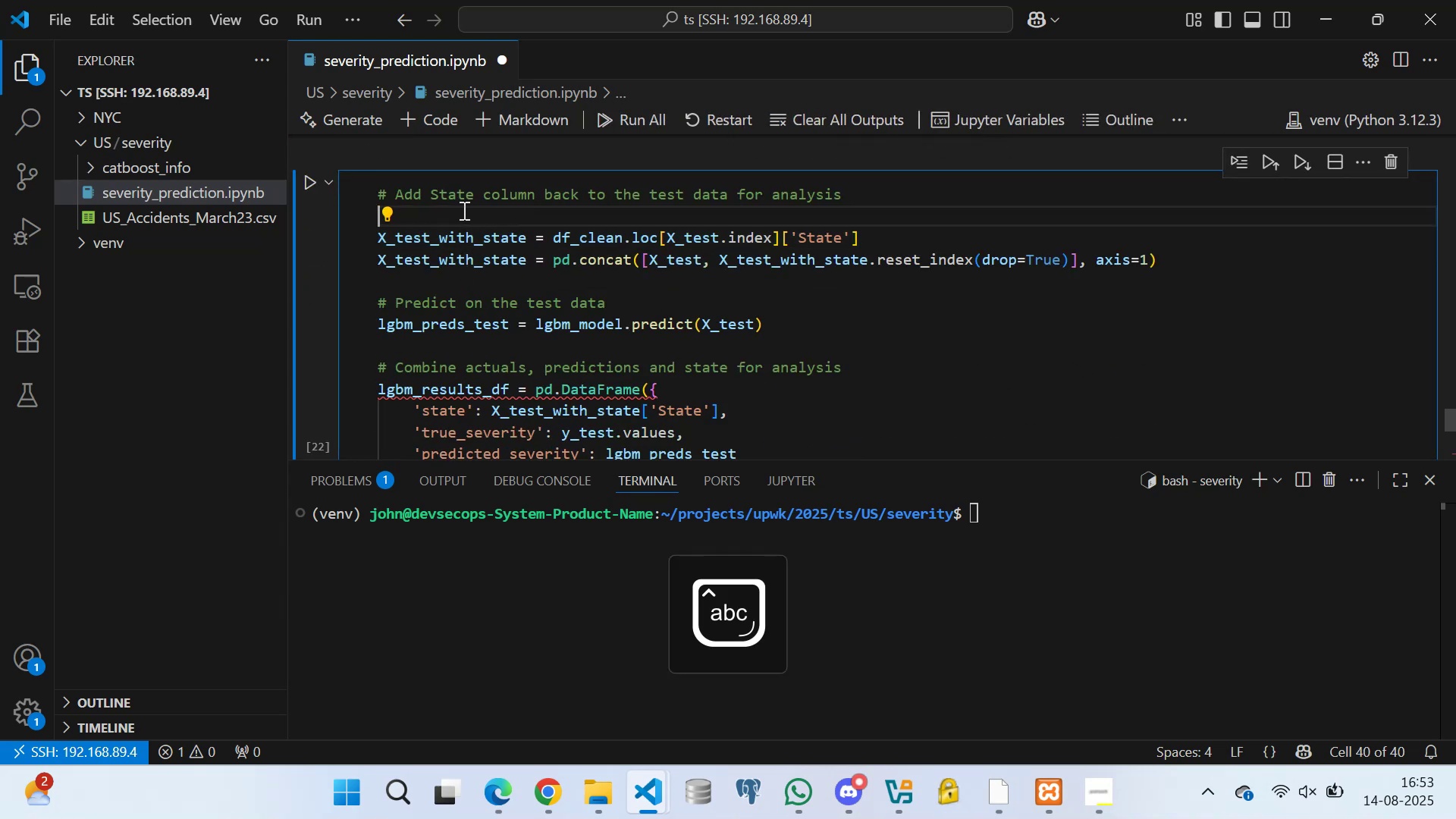 
scroll: coordinate [518, 278], scroll_direction: up, amount: 10.0
 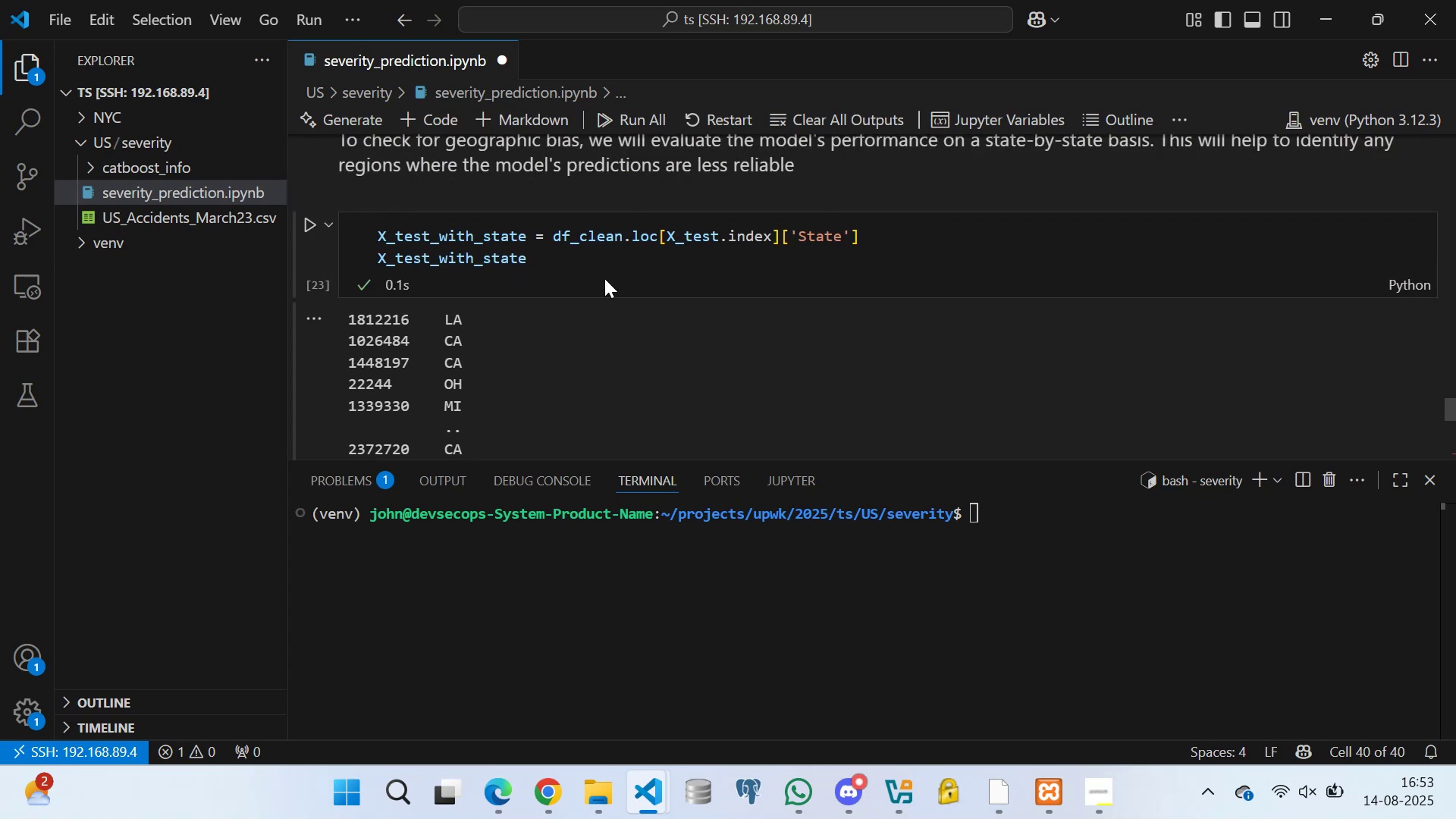 
scroll: coordinate [633, 323], scroll_direction: down, amount: 13.0
 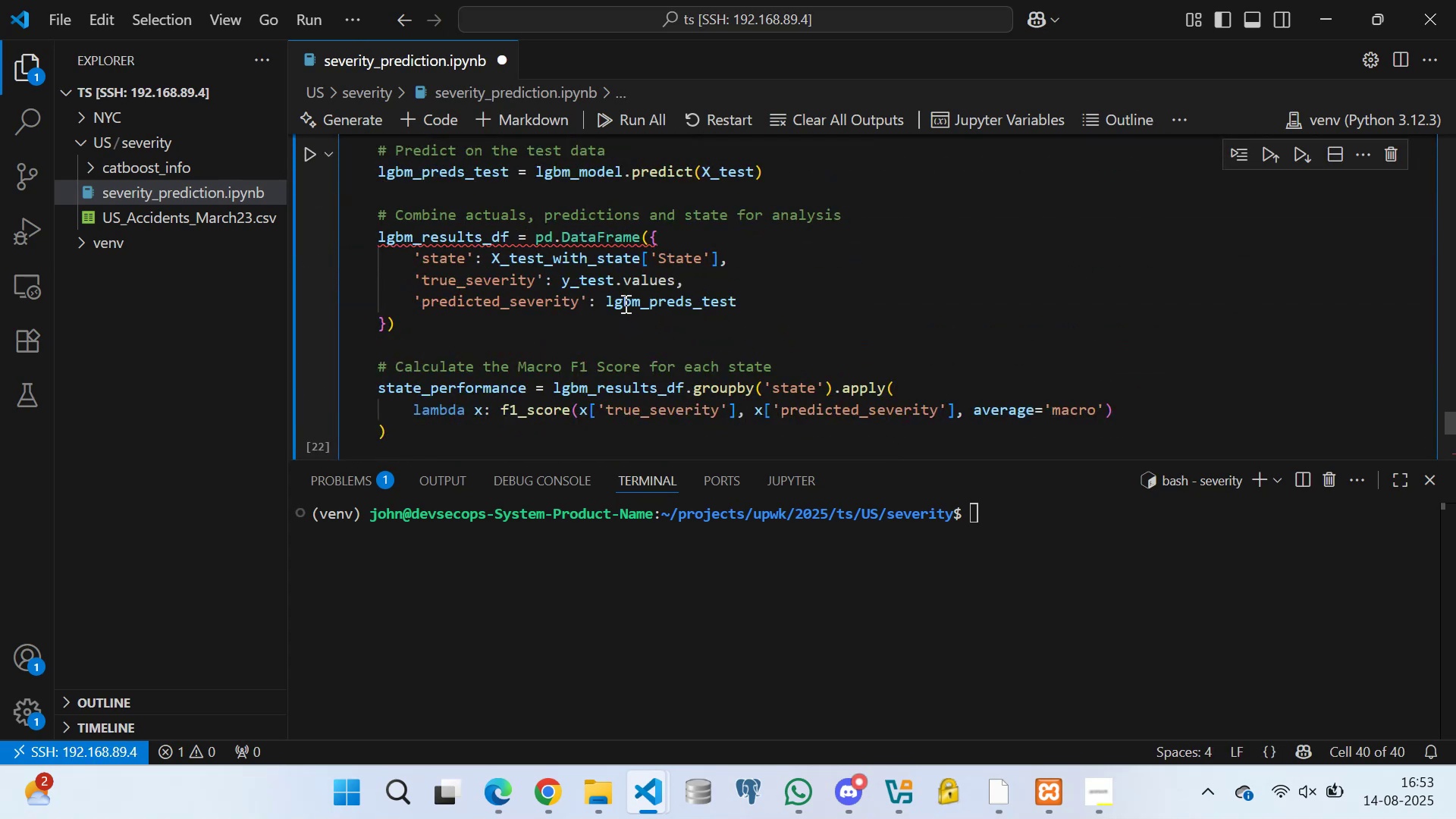 
scroll: coordinate [551, 274], scroll_direction: up, amount: 7.0
 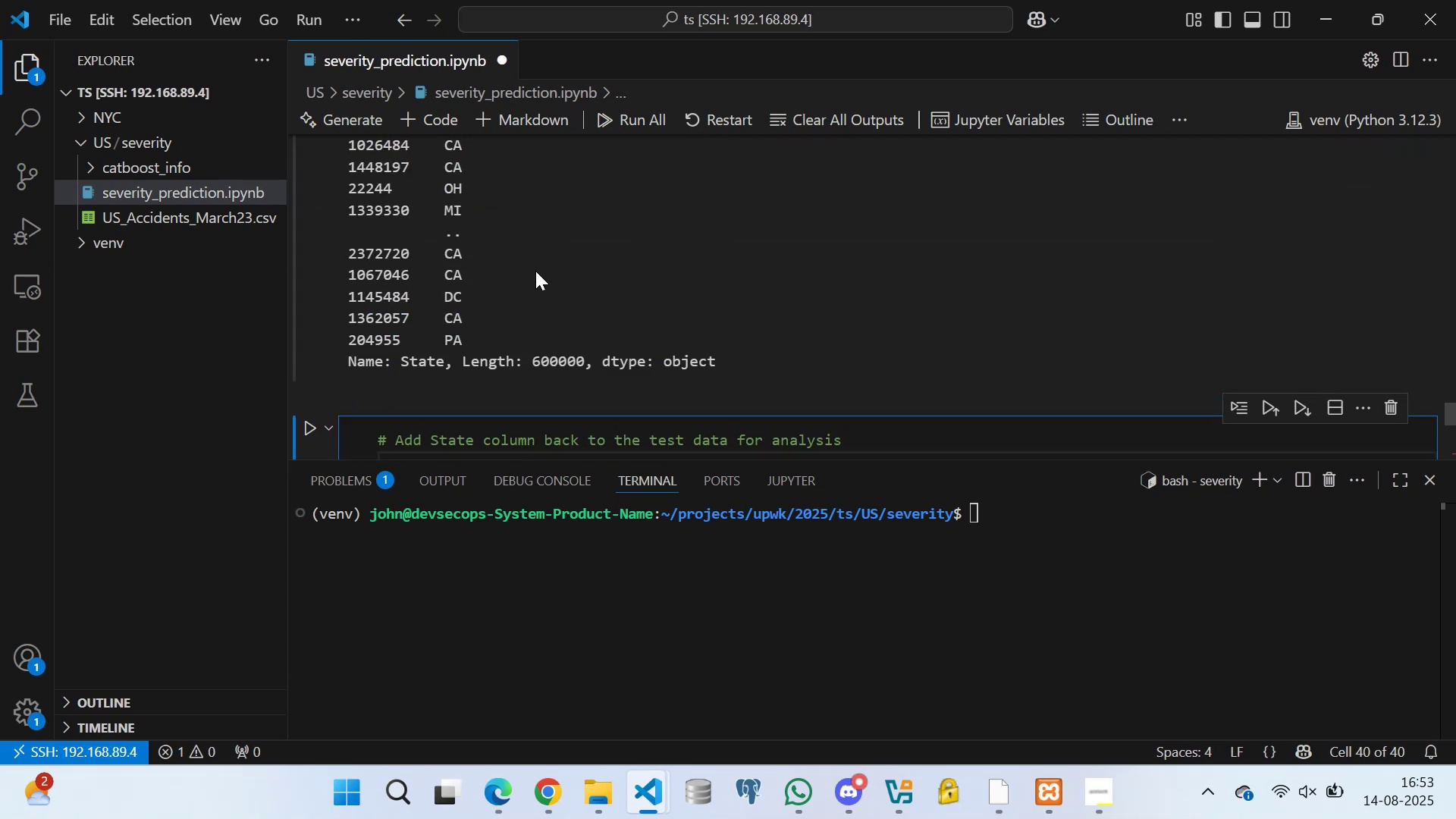 
scroll: coordinate [532, 286], scroll_direction: down, amount: 2.0
 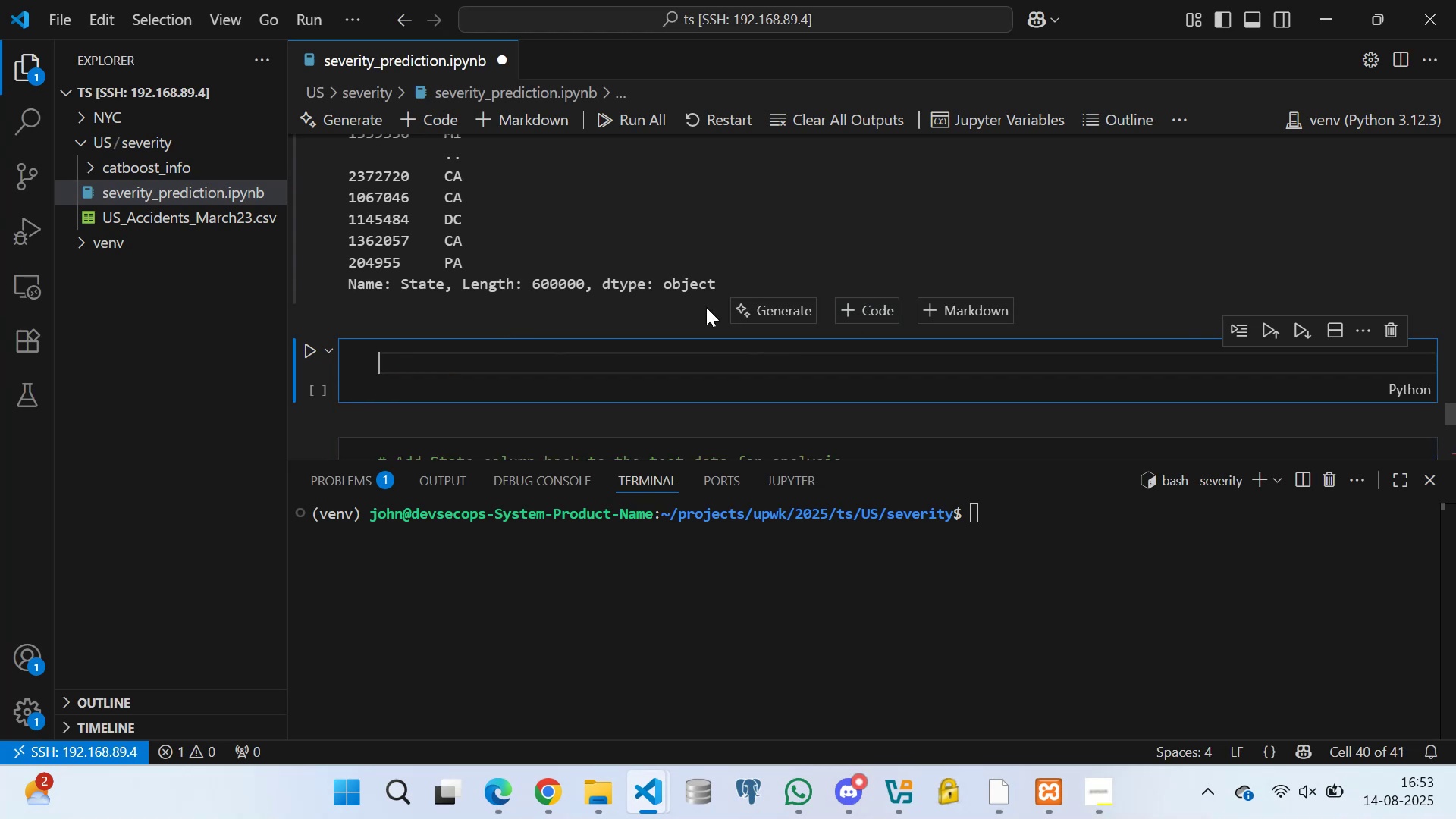 
key(Y)
 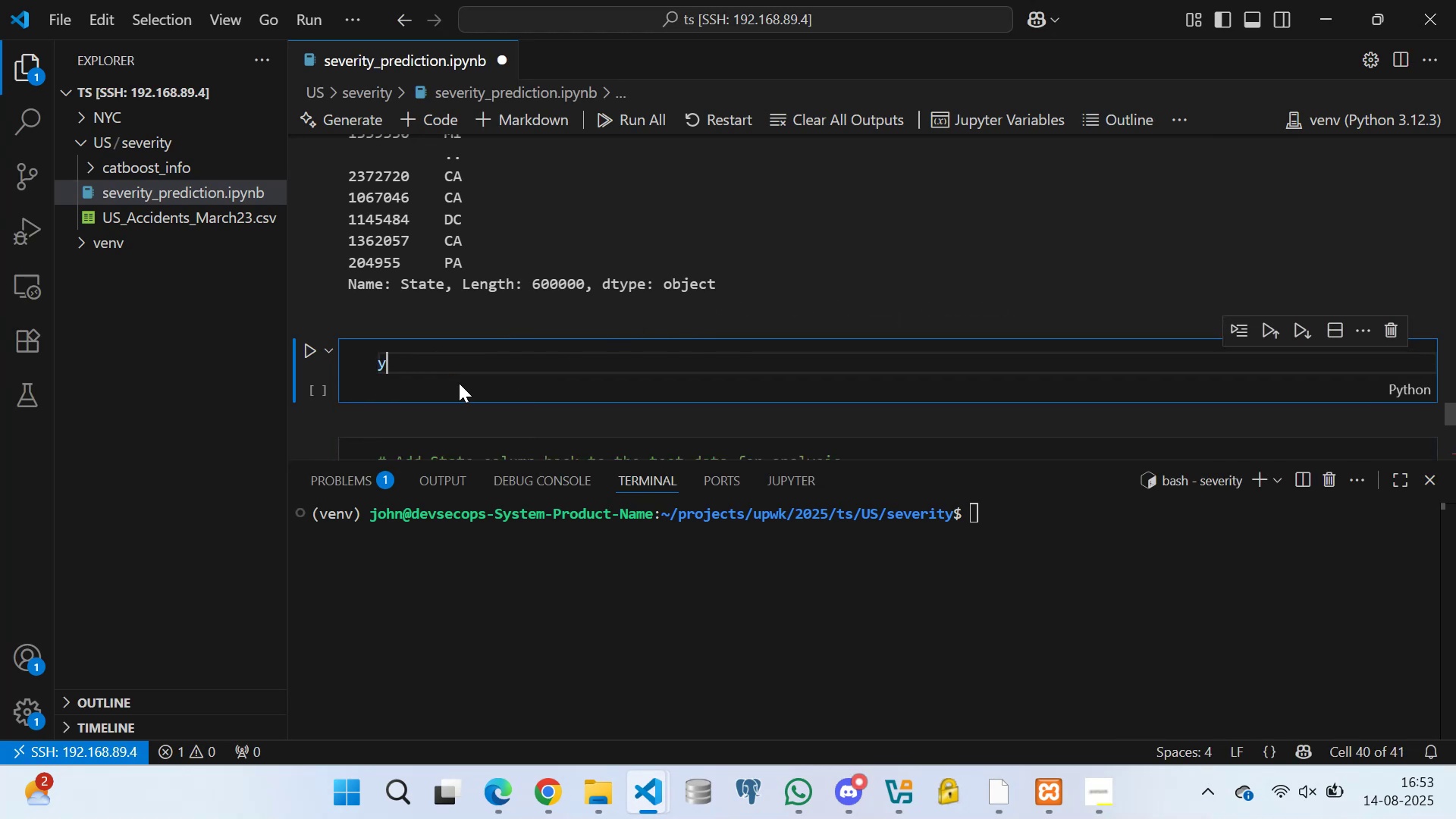 
key(Shift+Minus)
 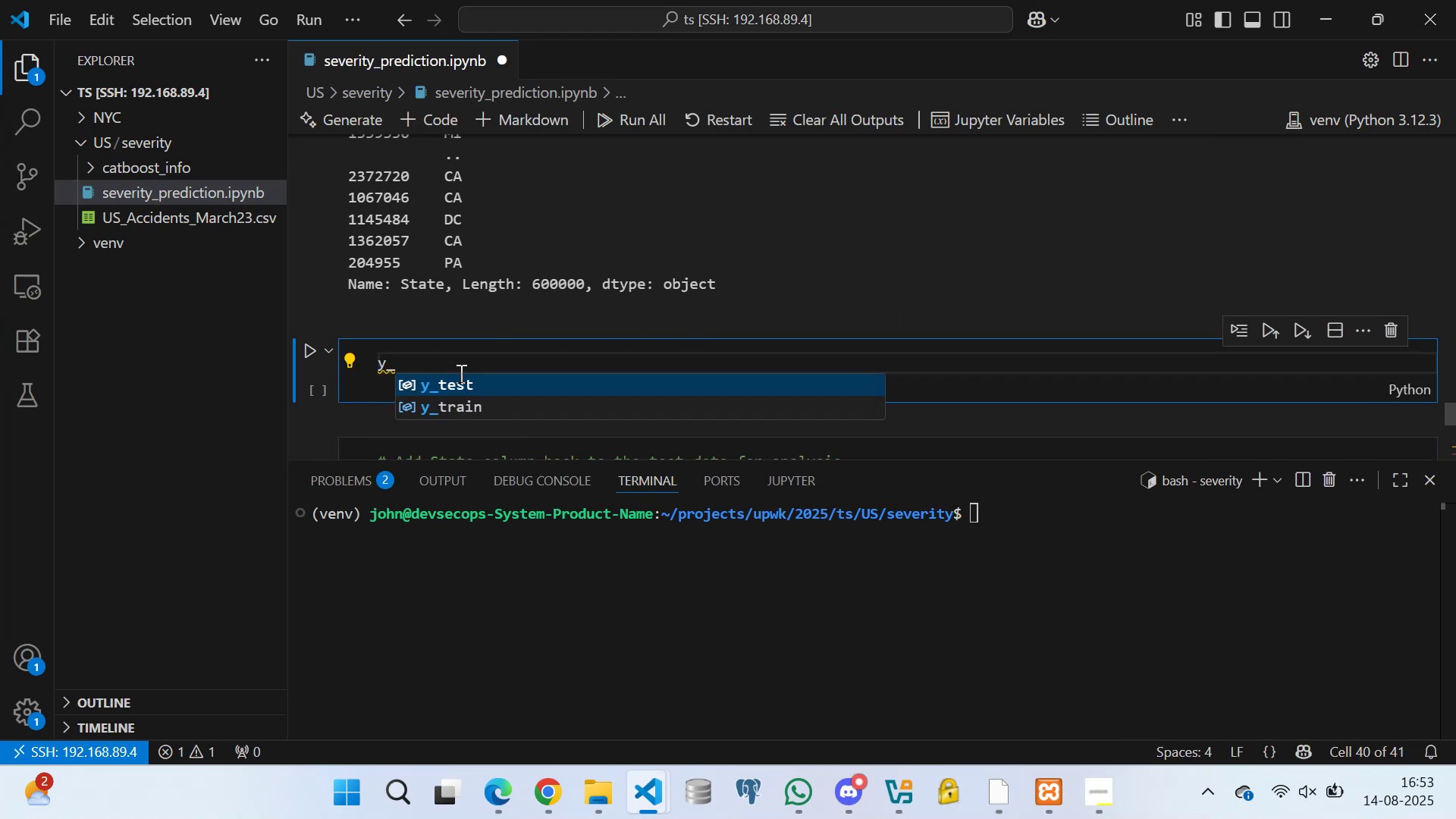 
left_click([460, 384])
 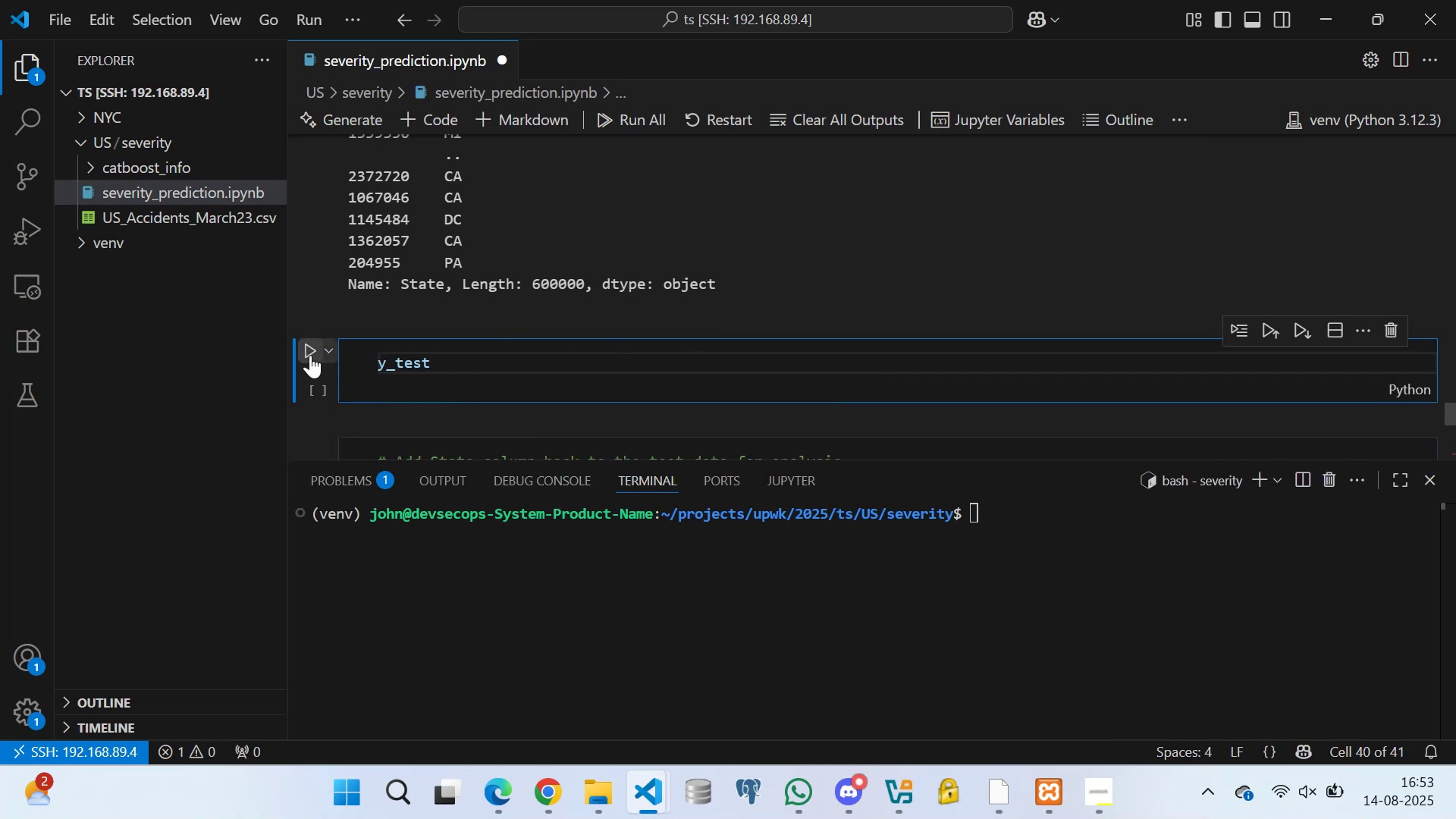 
left_click([310, 355])
 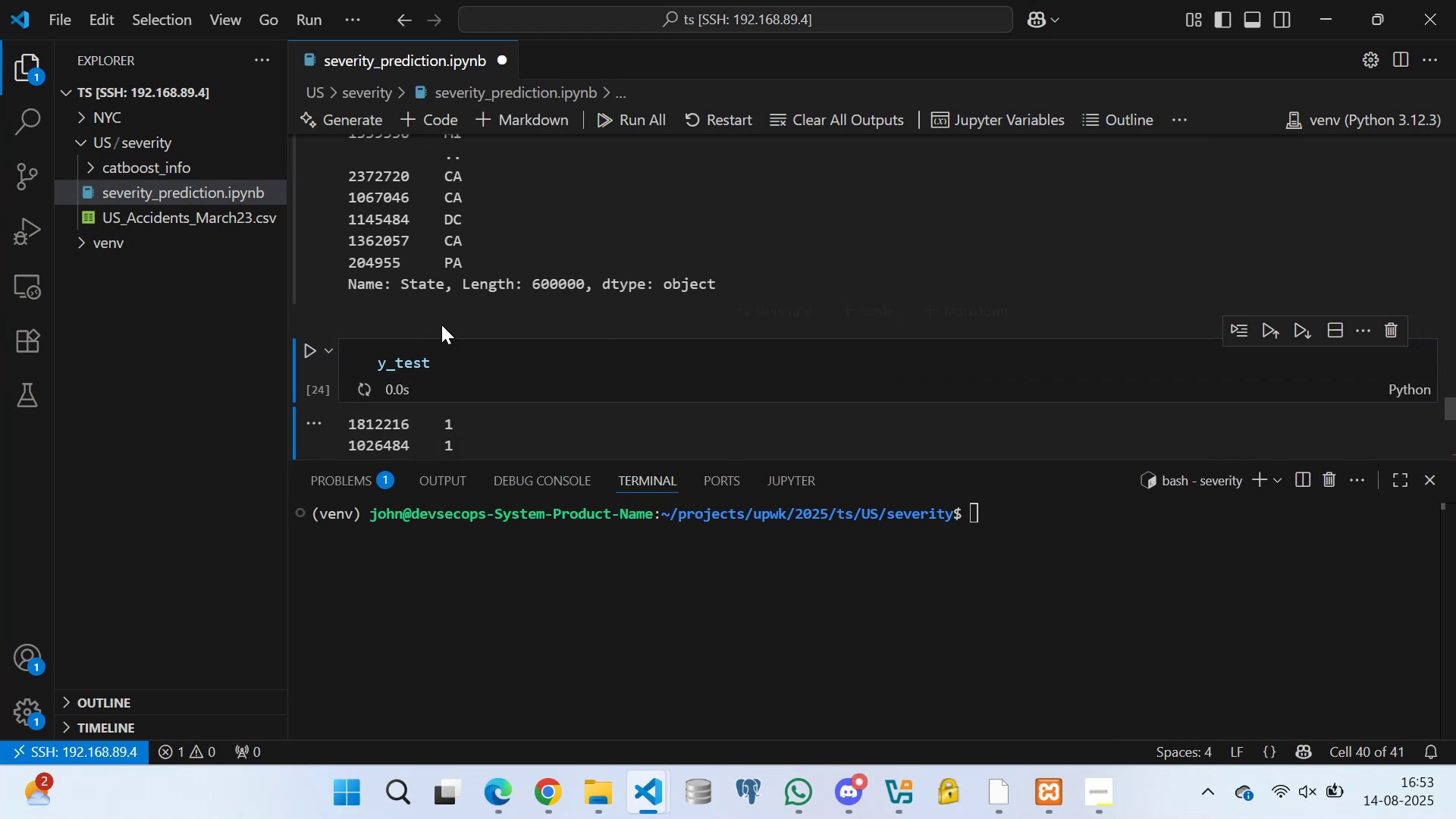 
scroll: coordinate [407, 315], scroll_direction: down, amount: 9.0
 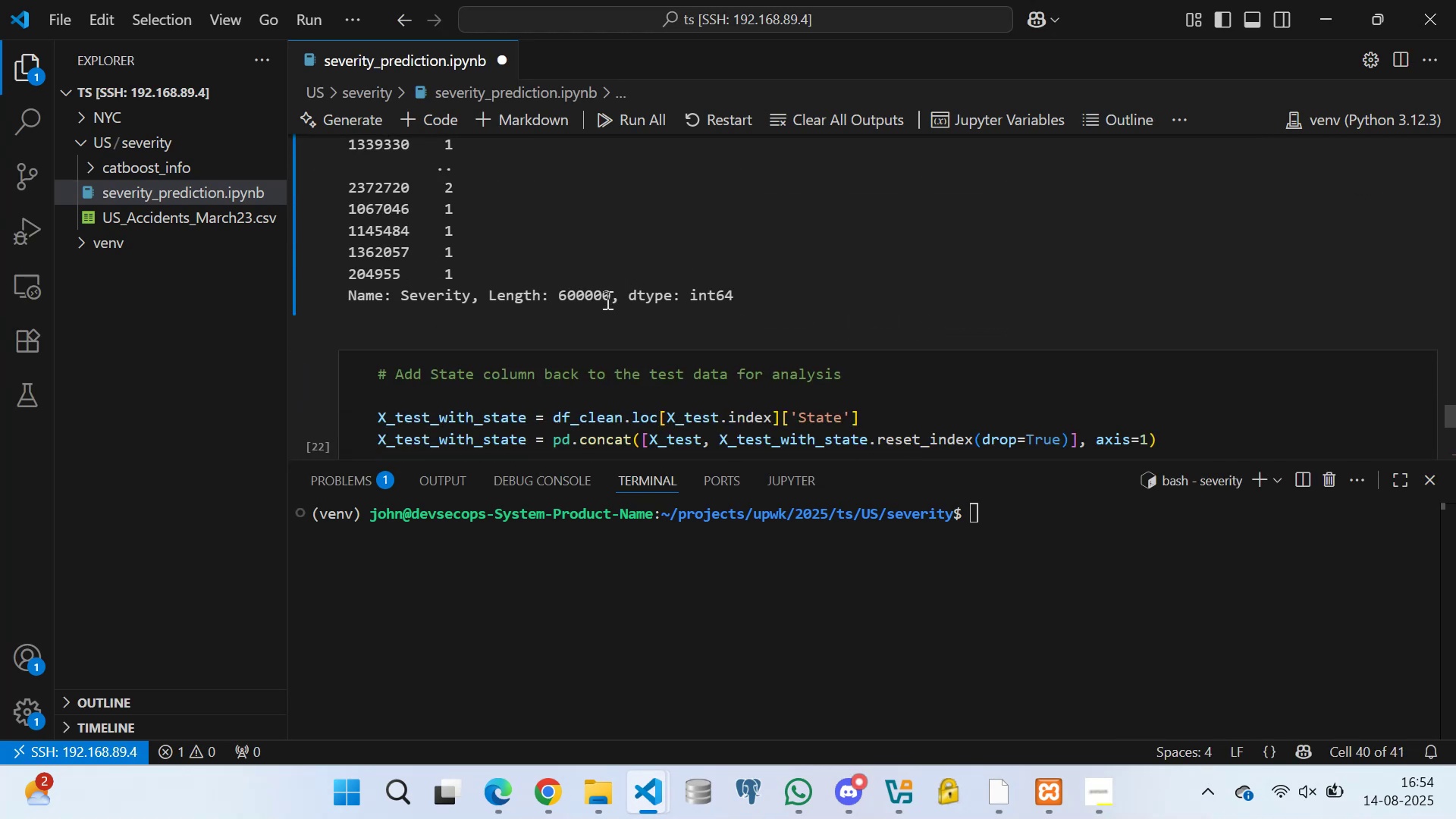 
scroll: coordinate [485, 275], scroll_direction: up, amount: 5.0
 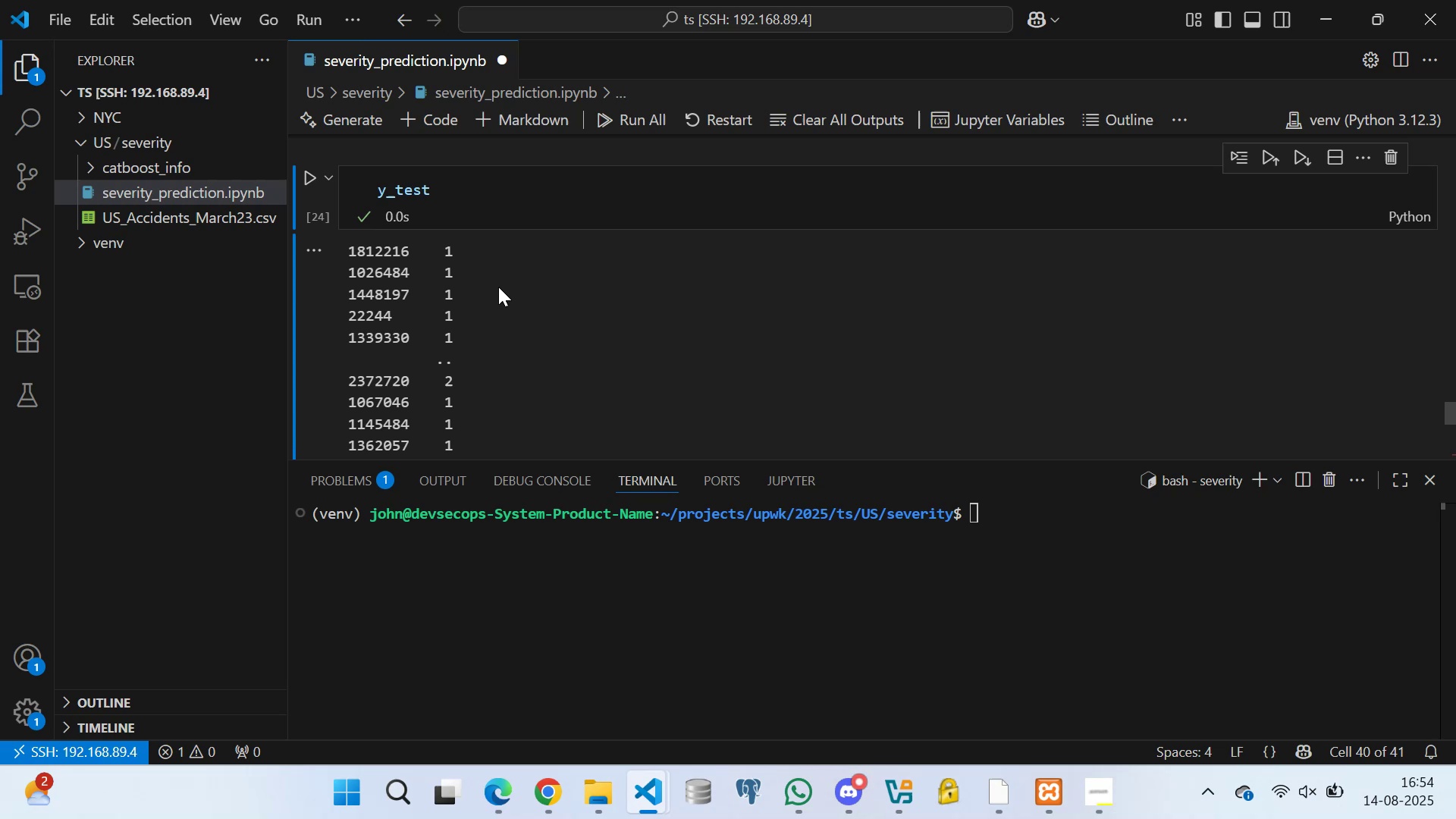 
scroll: coordinate [516, 340], scroll_direction: down, amount: 5.0
 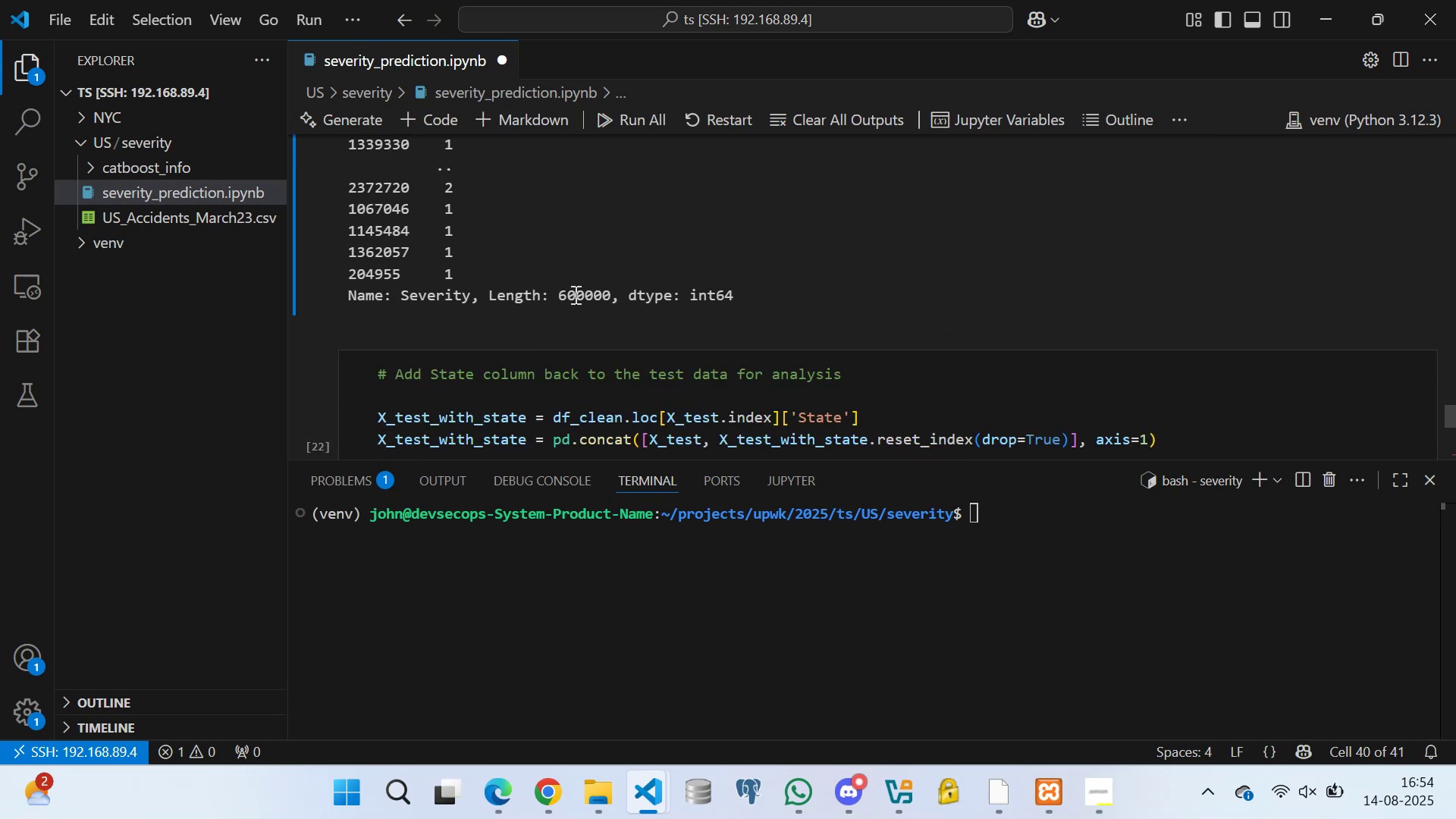 
left_click([574, 294])
 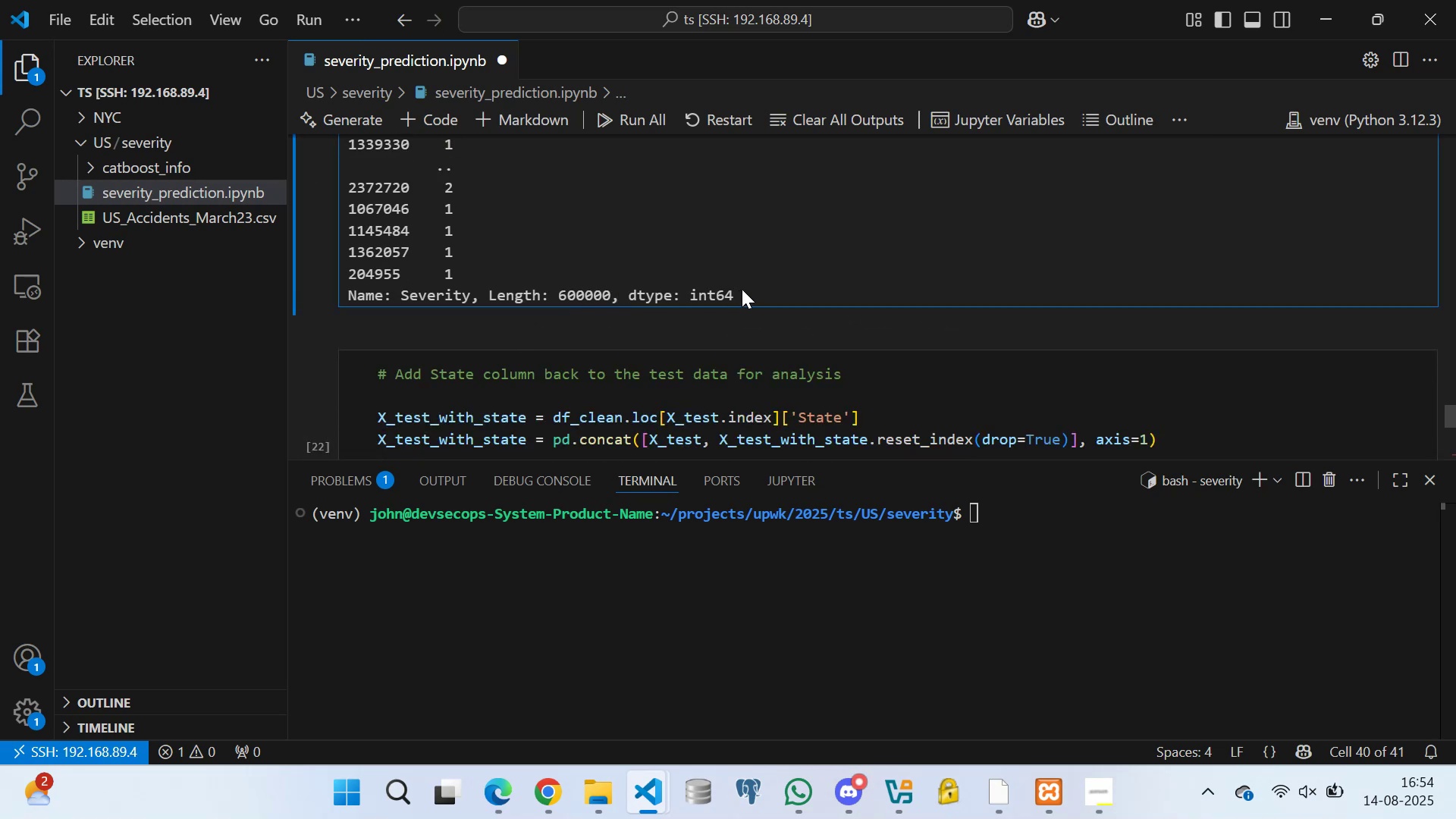 
left_click_drag(start_coordinate=[731, 293], to_coordinate=[332, 285])
 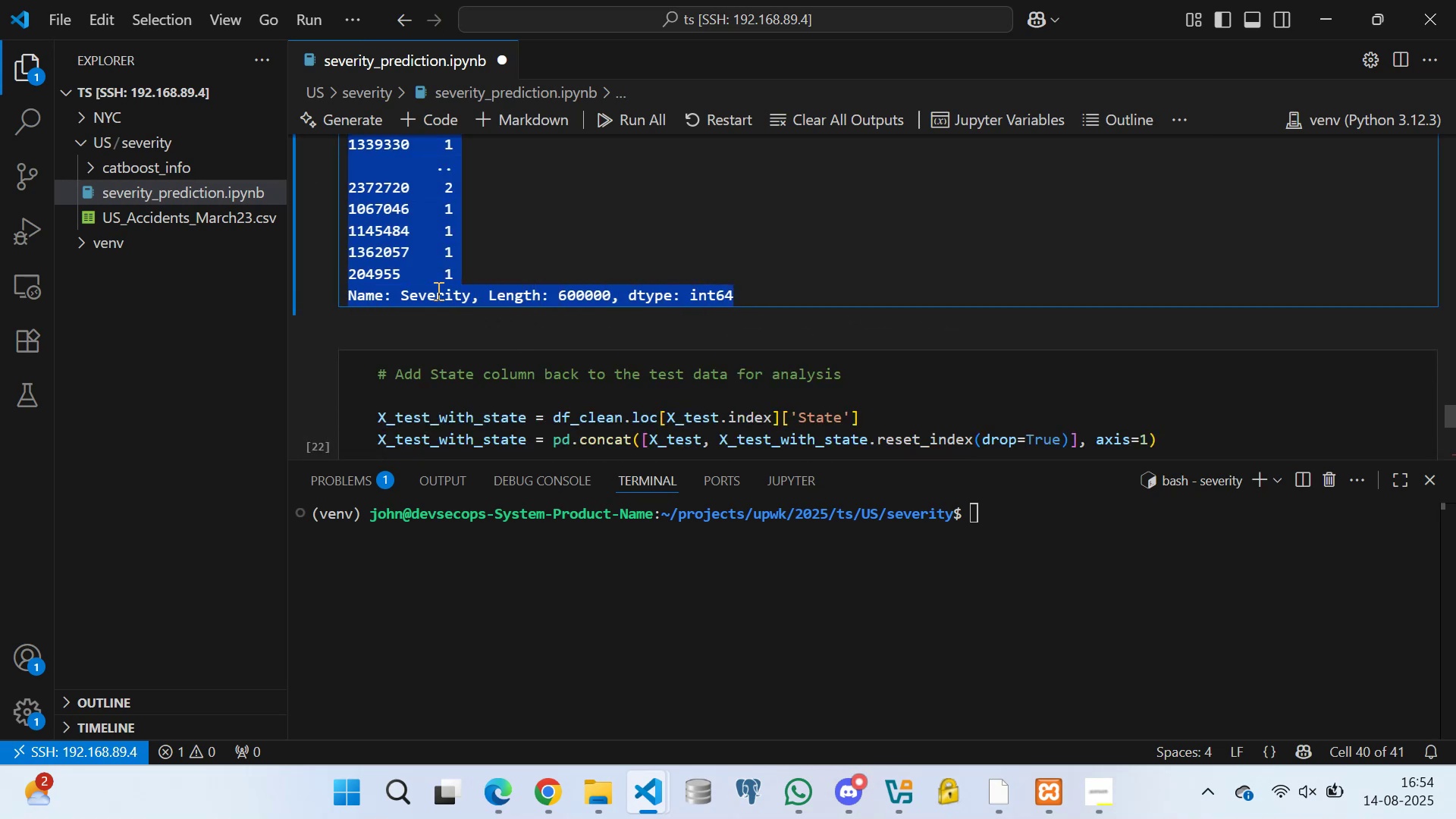 
left_click([437, 290])
 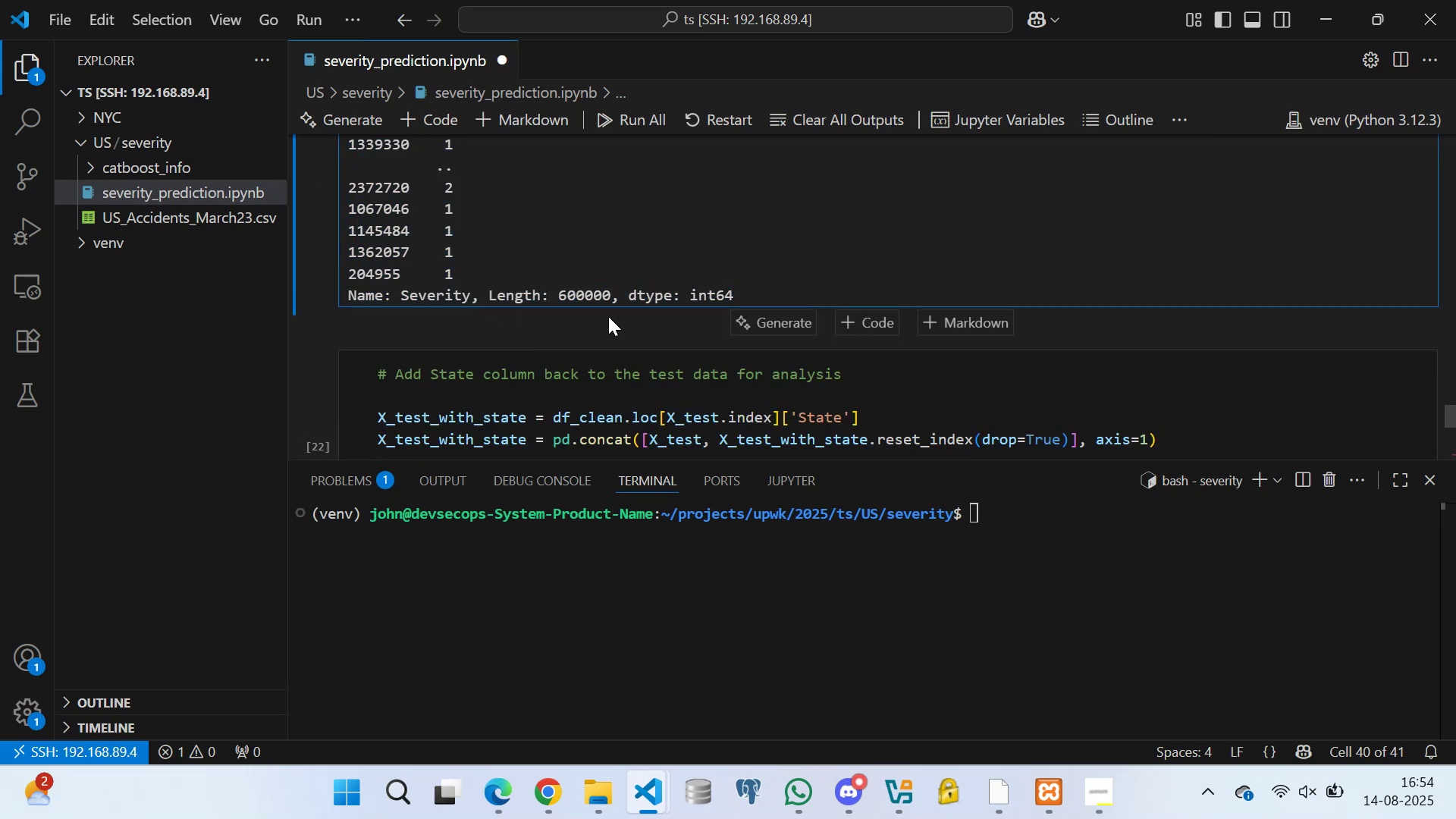 
scroll: coordinate [460, 284], scroll_direction: up, amount: 16.0
 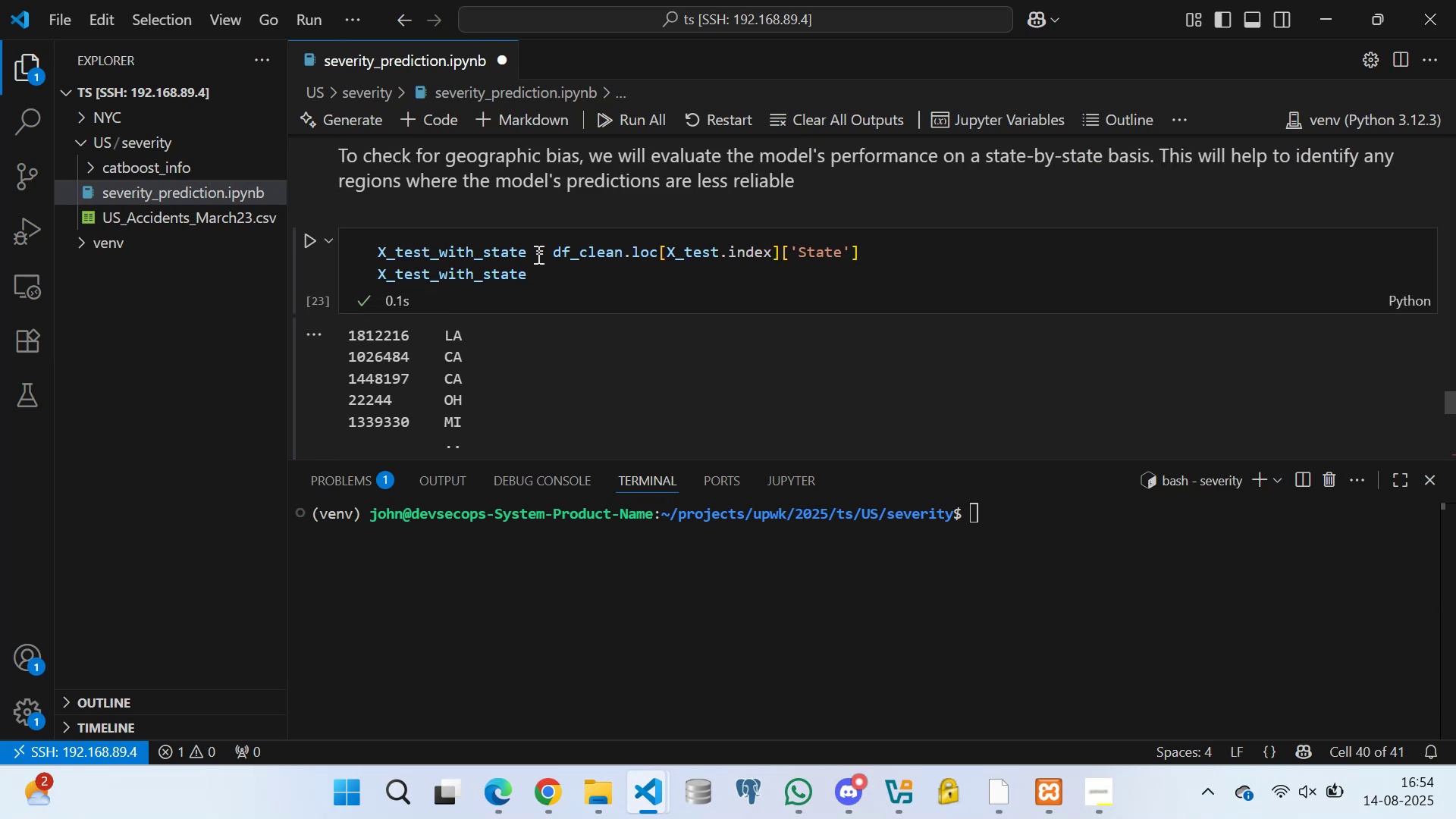 
left_click([539, 251])
 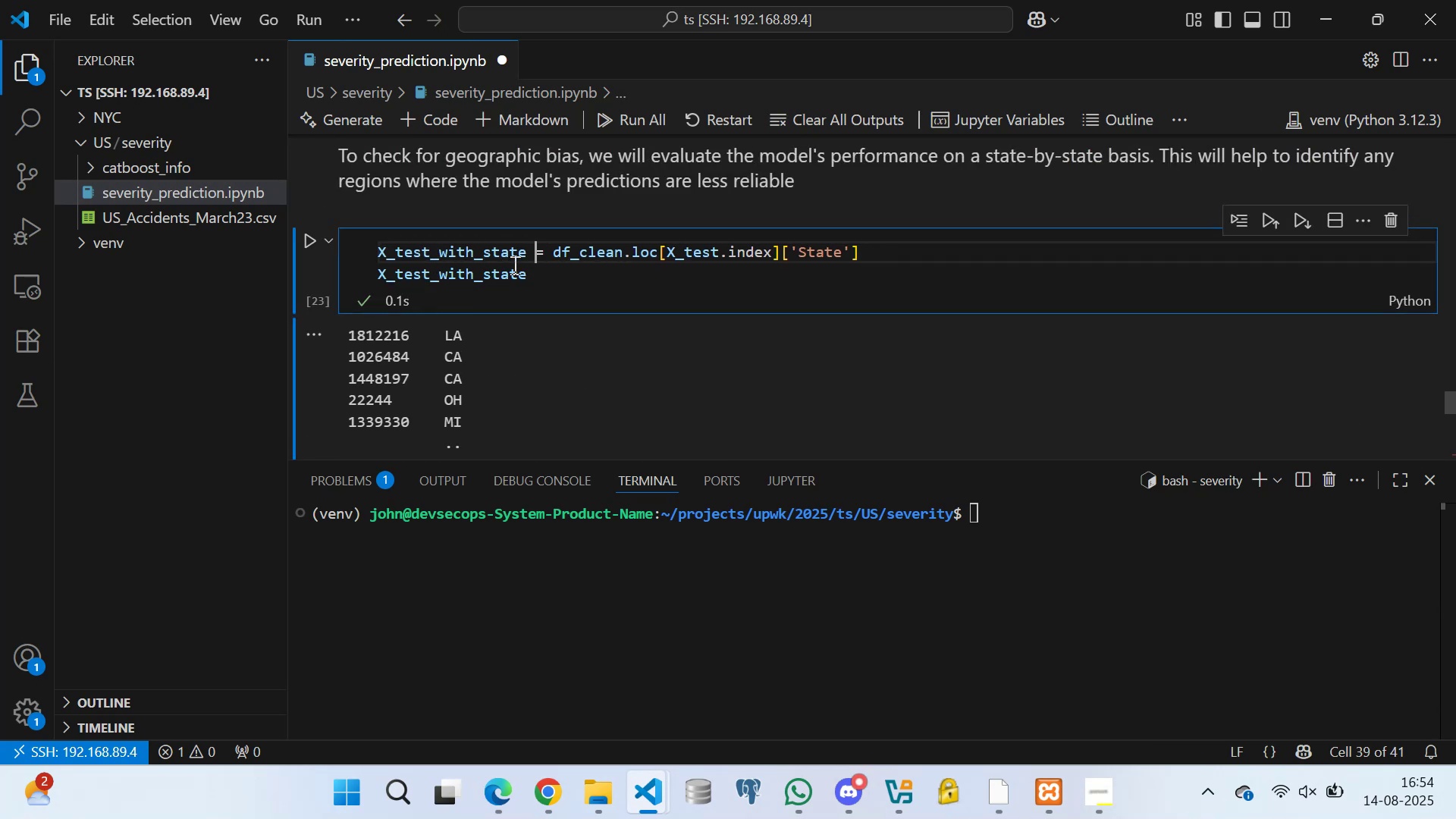 
scroll: coordinate [512, 302], scroll_direction: down, amount: 19.0
 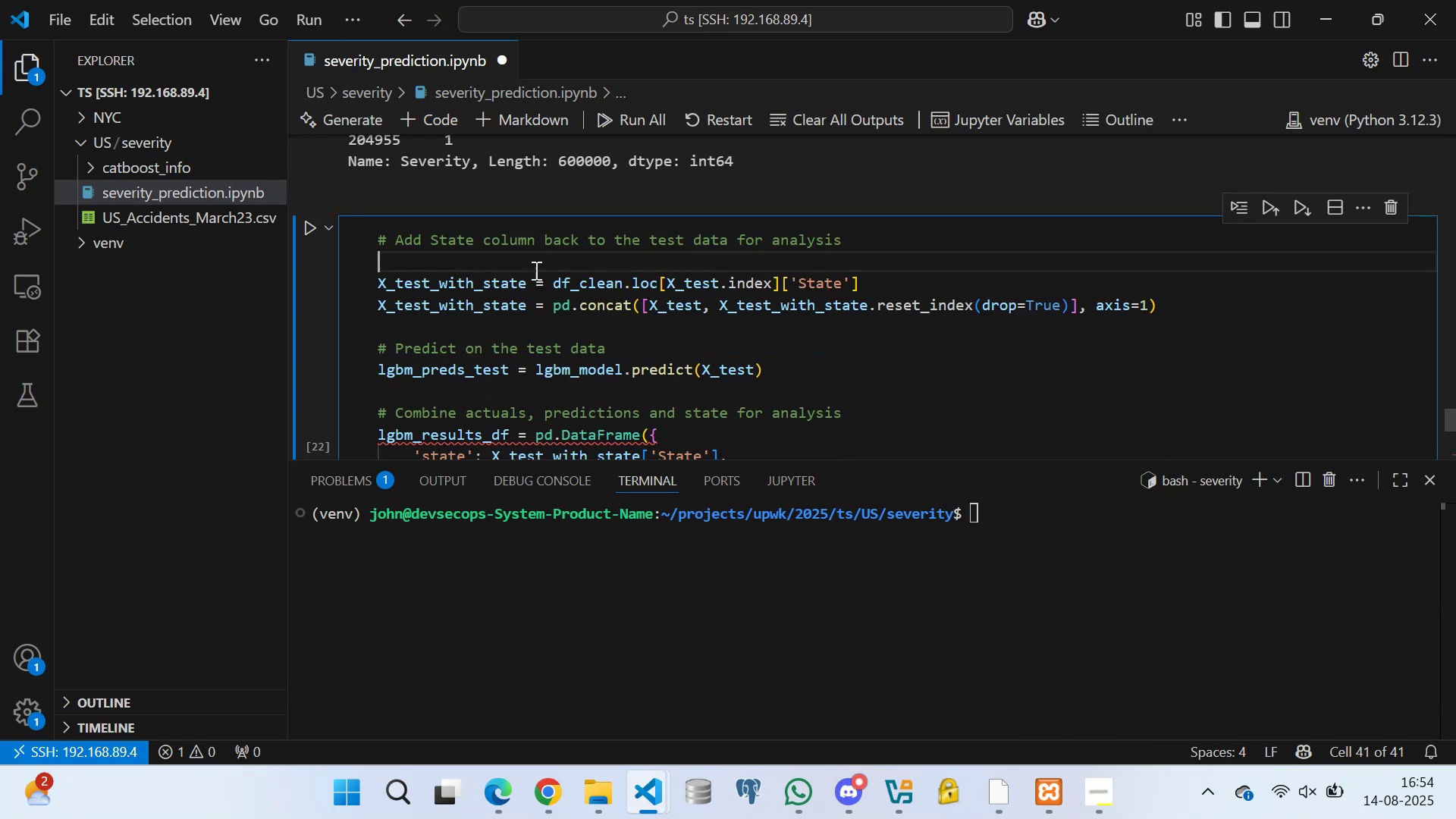 
left_click([535, 287])
 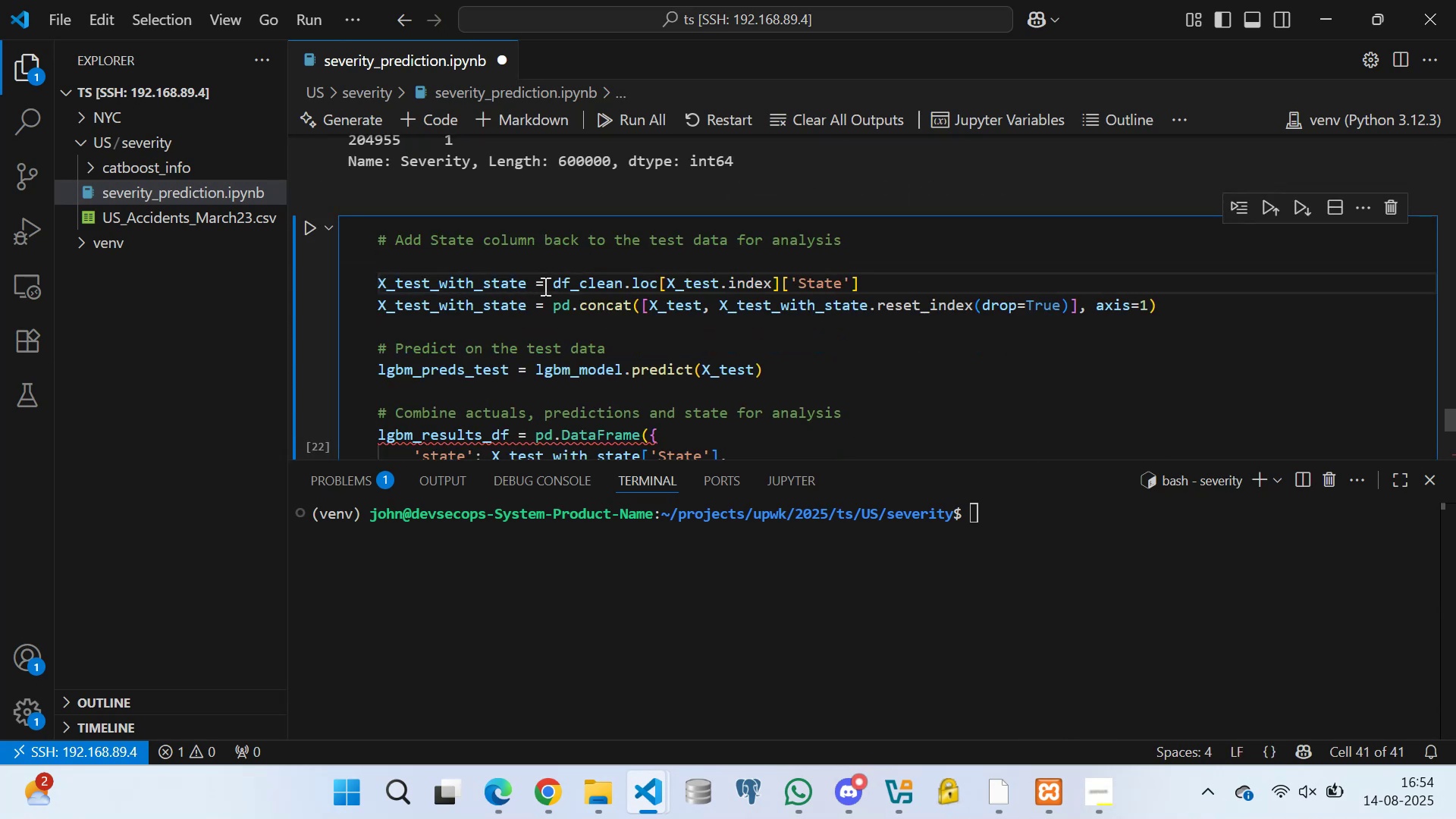 
left_click([544, 286])
 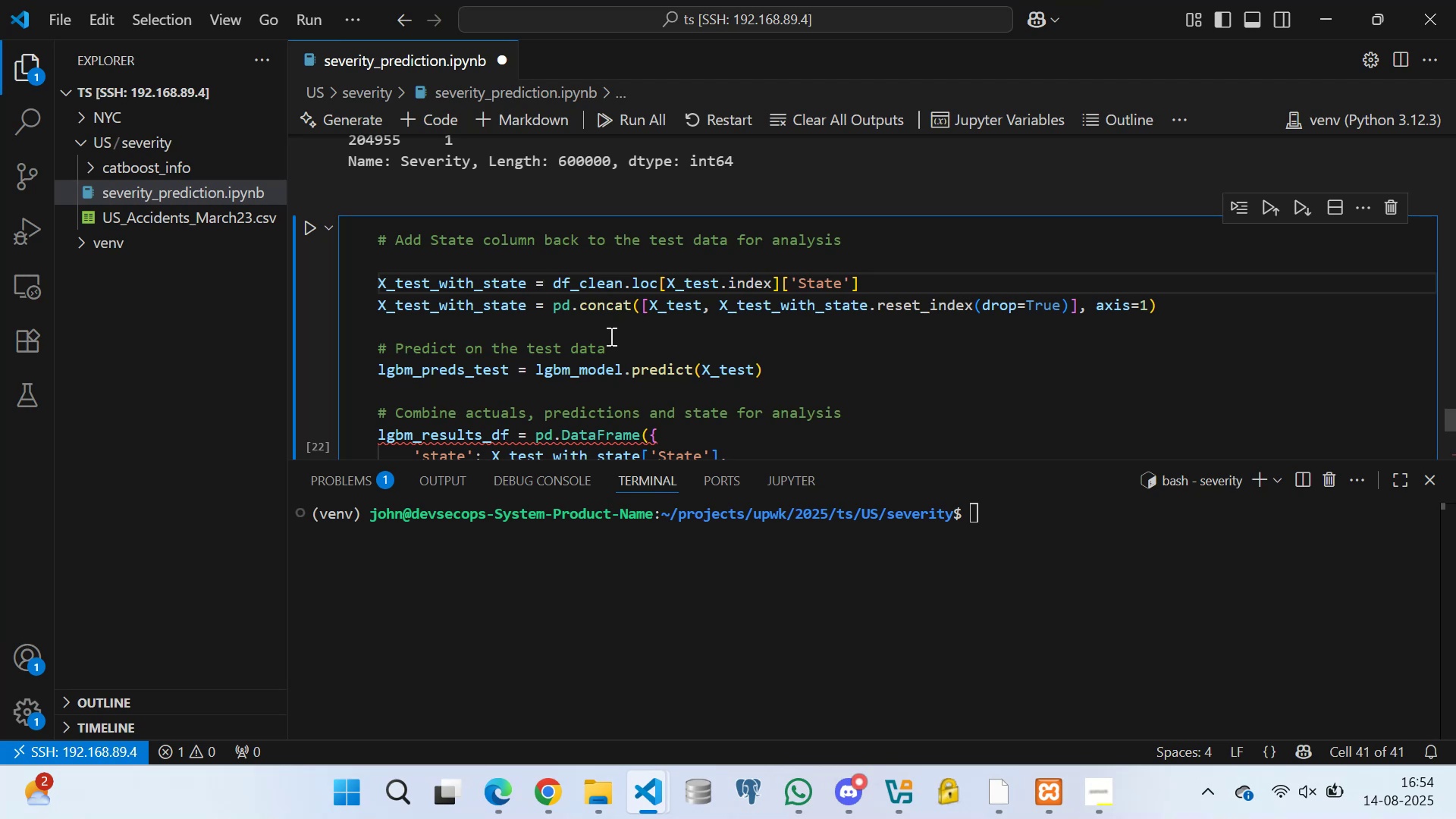 
wait(17.91)
 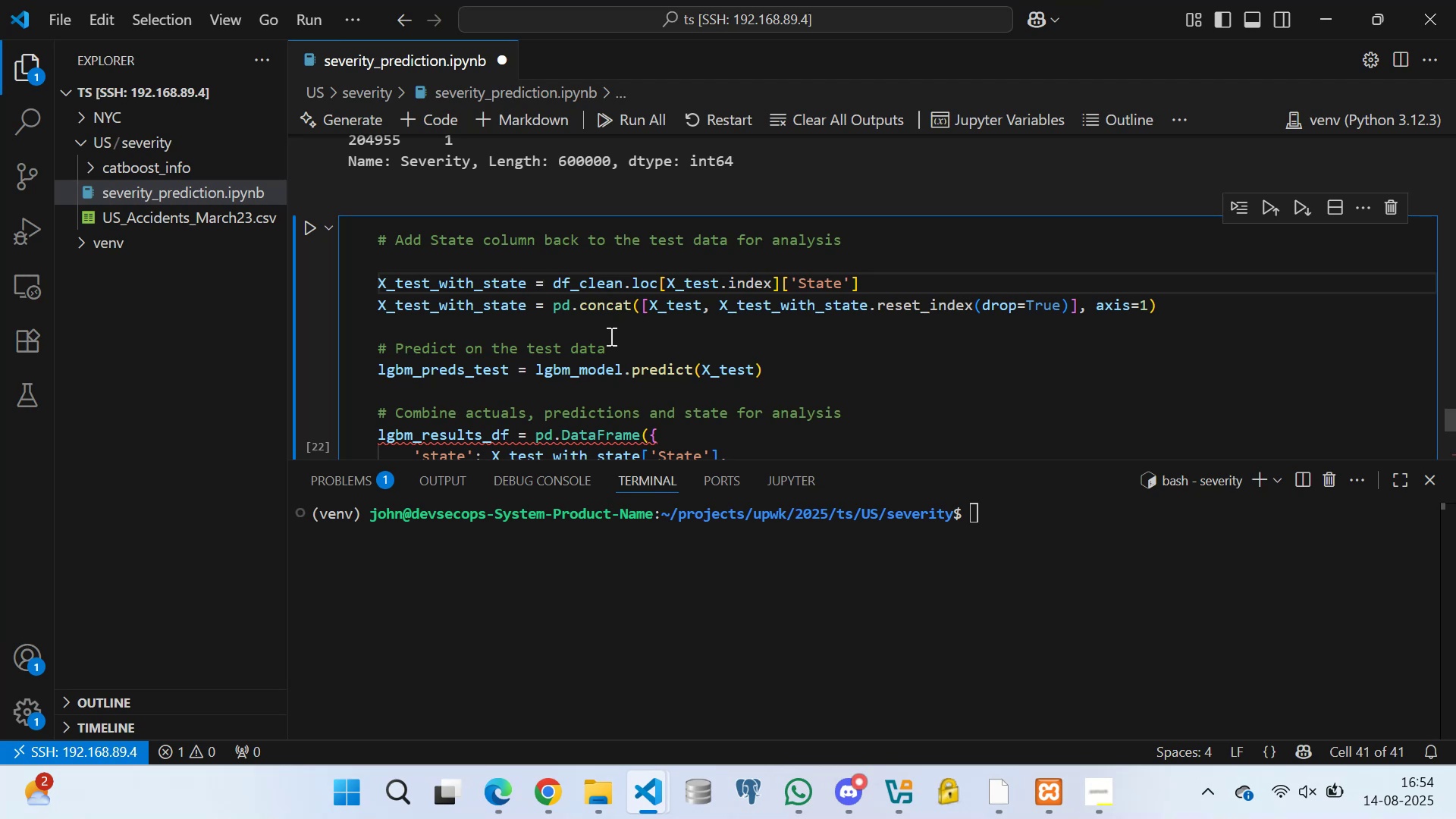 
left_click([378, 303])
 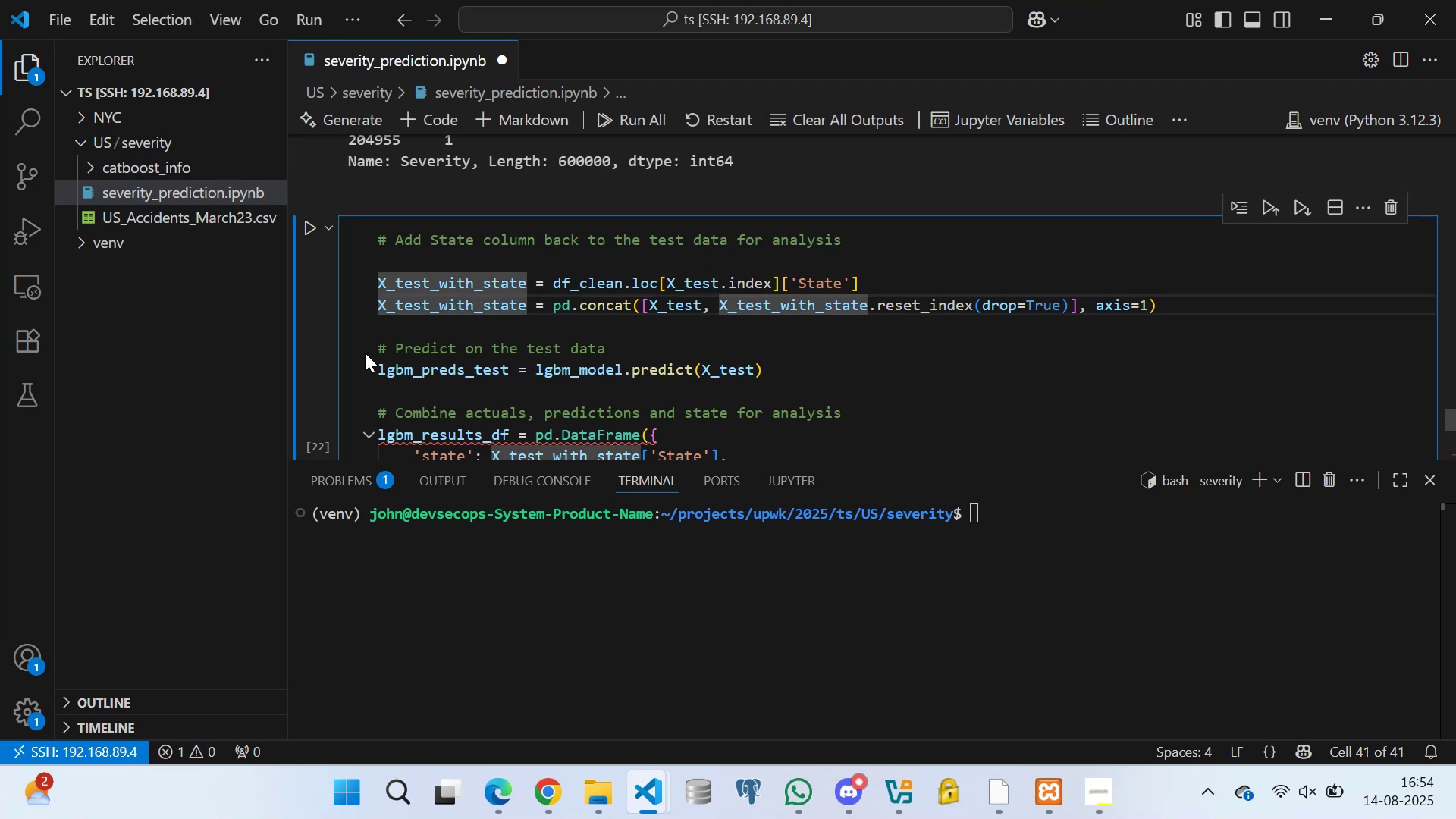 
key(Shift+3)
 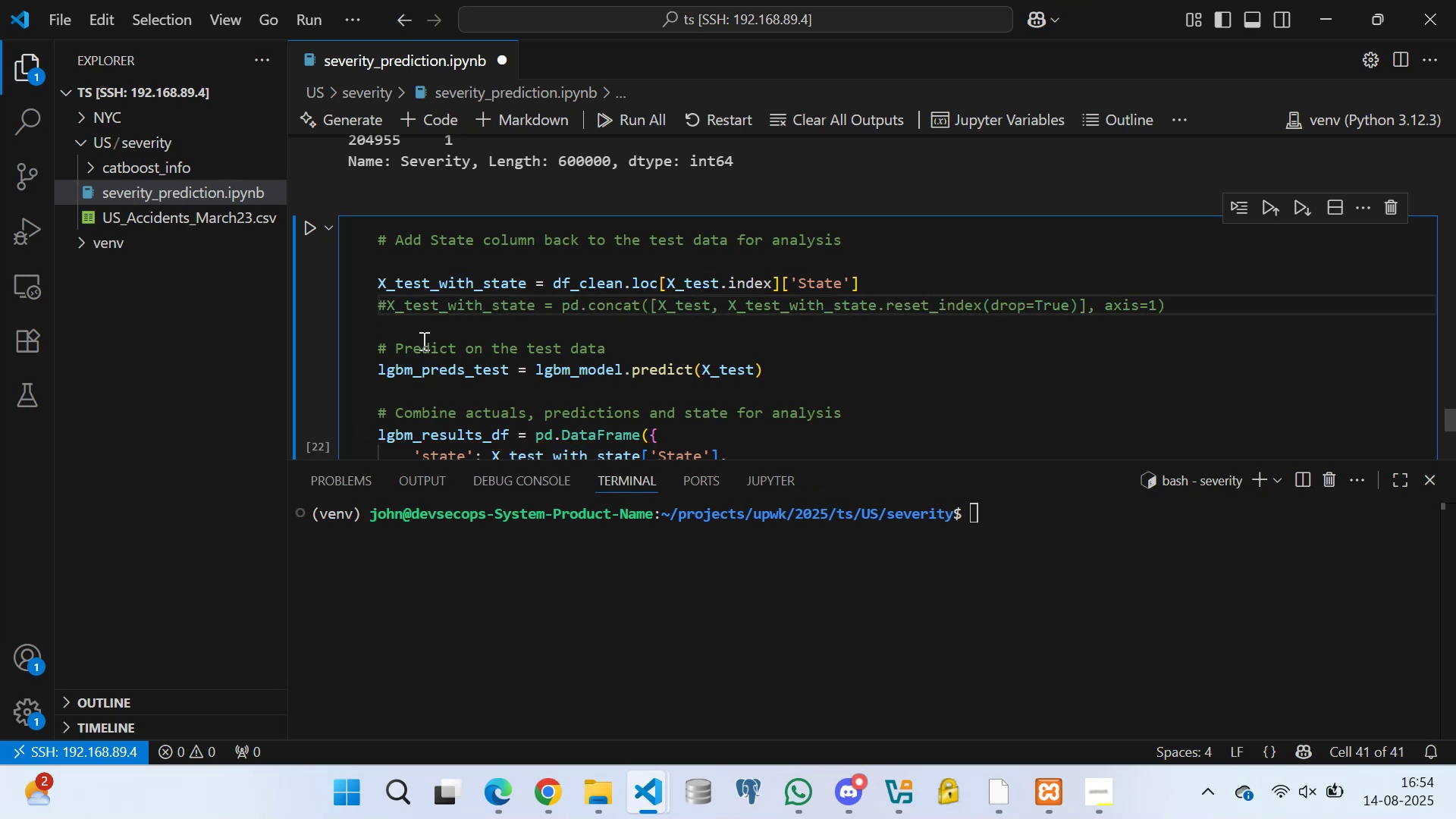 
left_click([422, 340])
 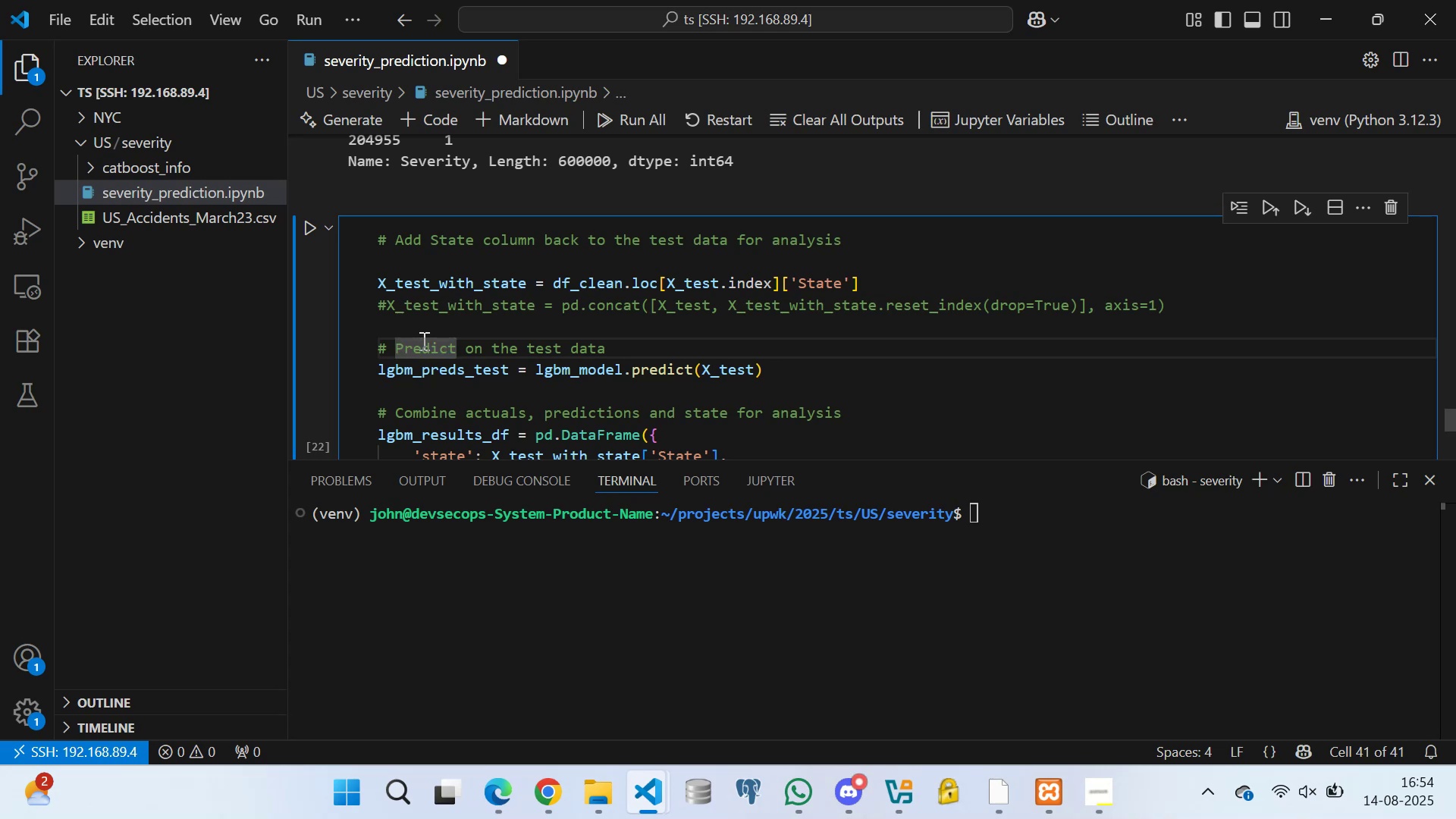 
key(Control+S)
 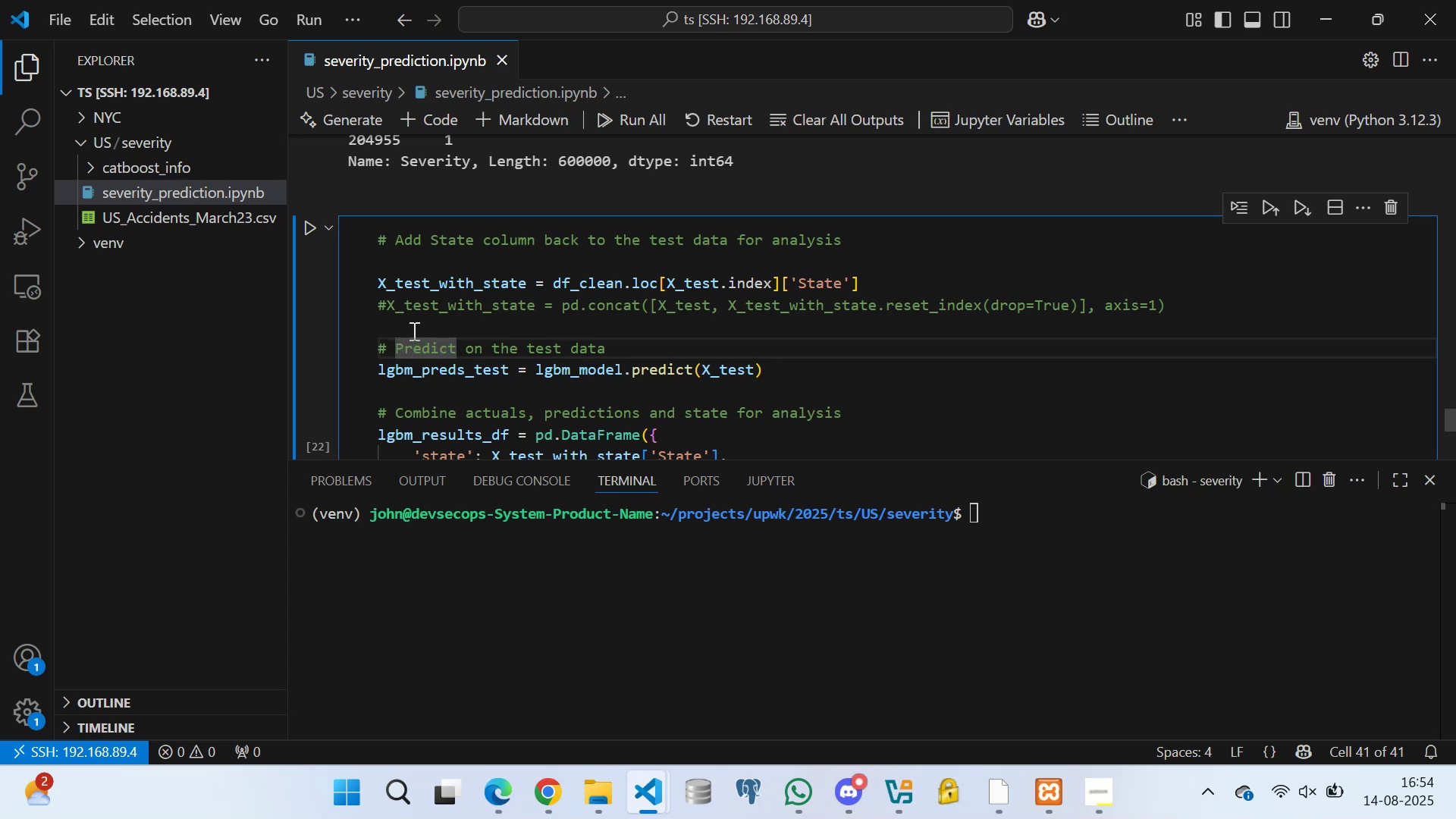 
left_click([413, 328])
 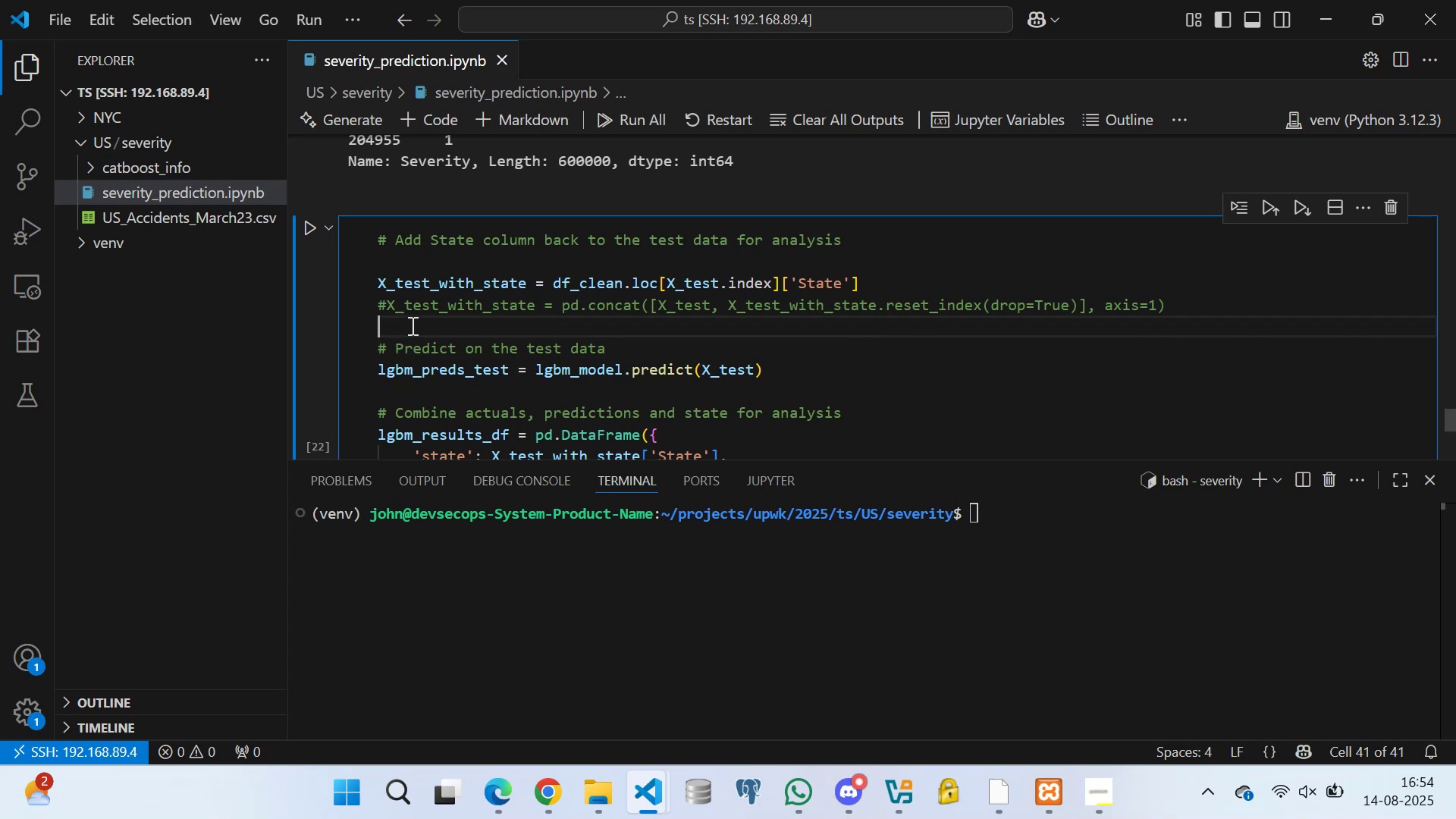 
scroll: coordinate [412, 290], scroll_direction: down, amount: 5.0
 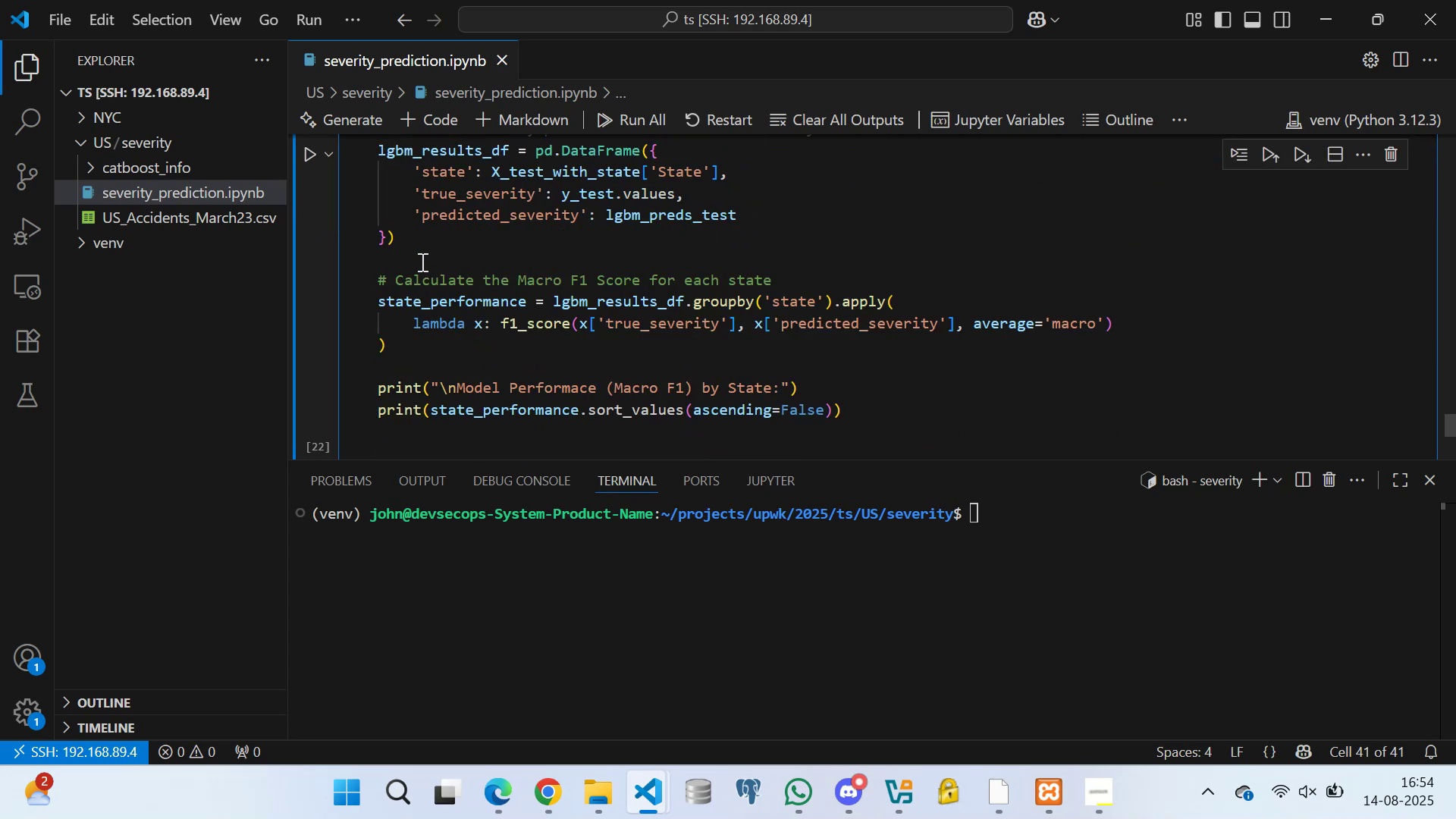 
left_click([421, 262])
 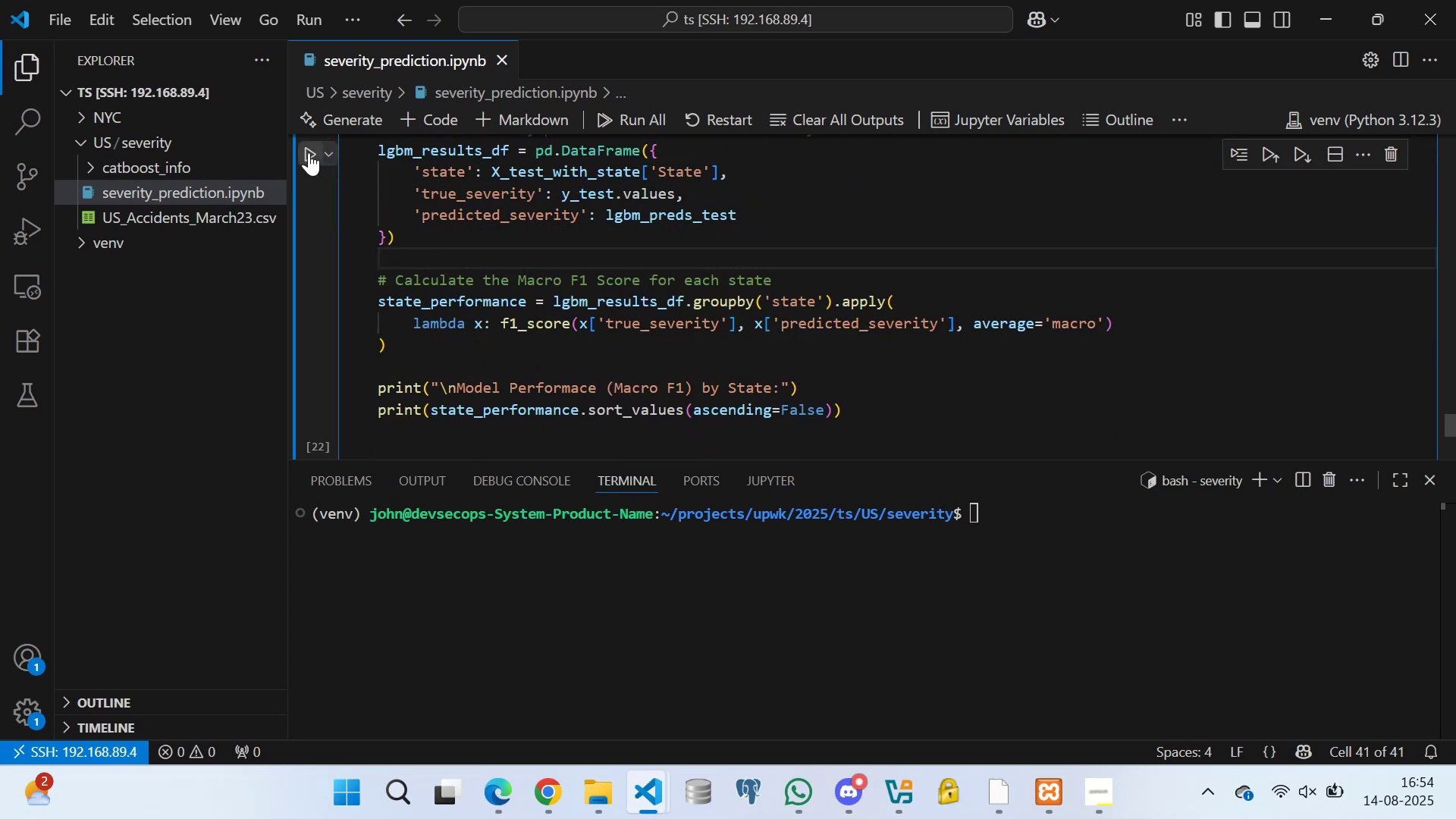 
left_click([305, 147])
 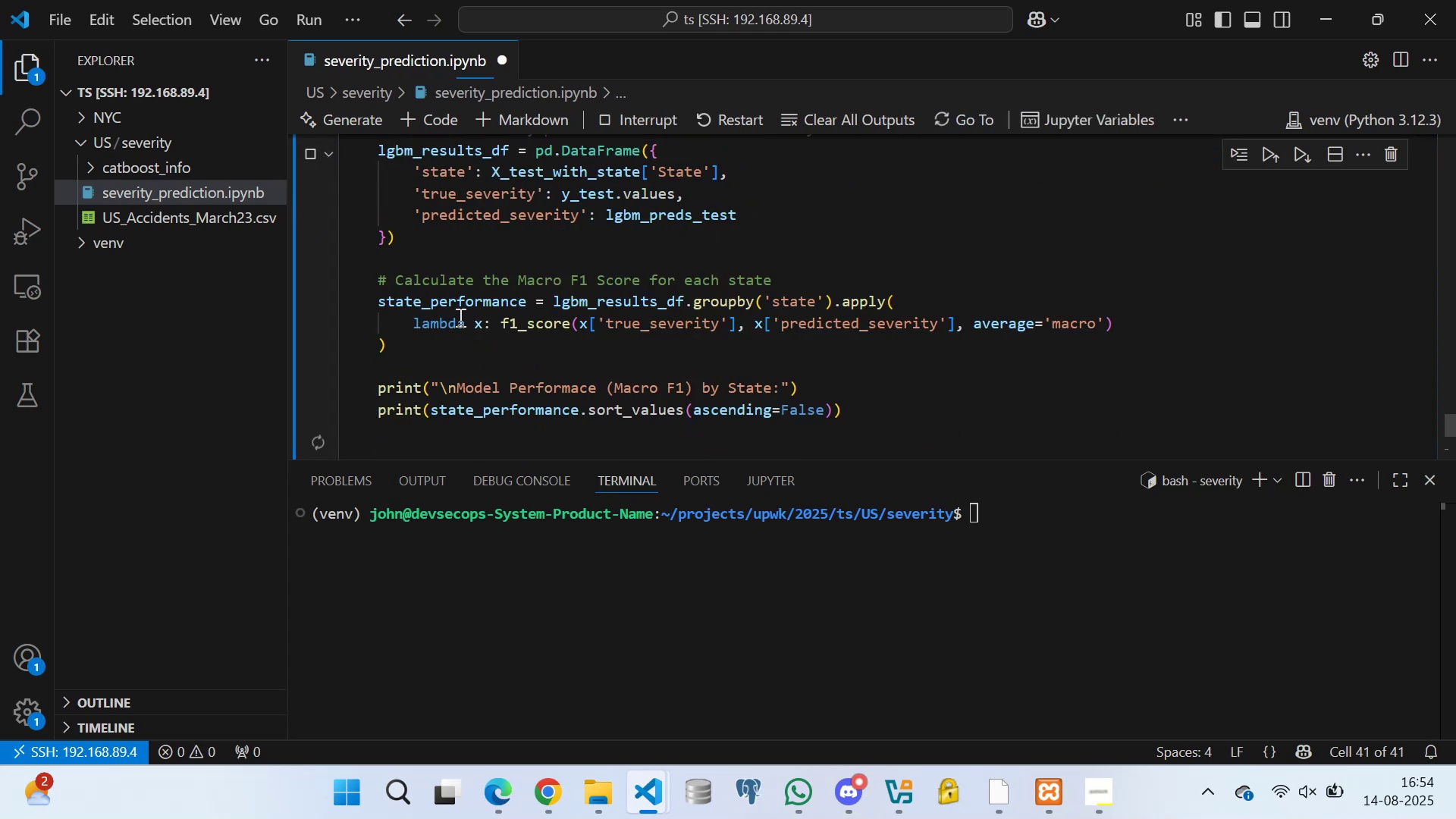 
scroll: coordinate [448, 262], scroll_direction: none, amount: 0.0
 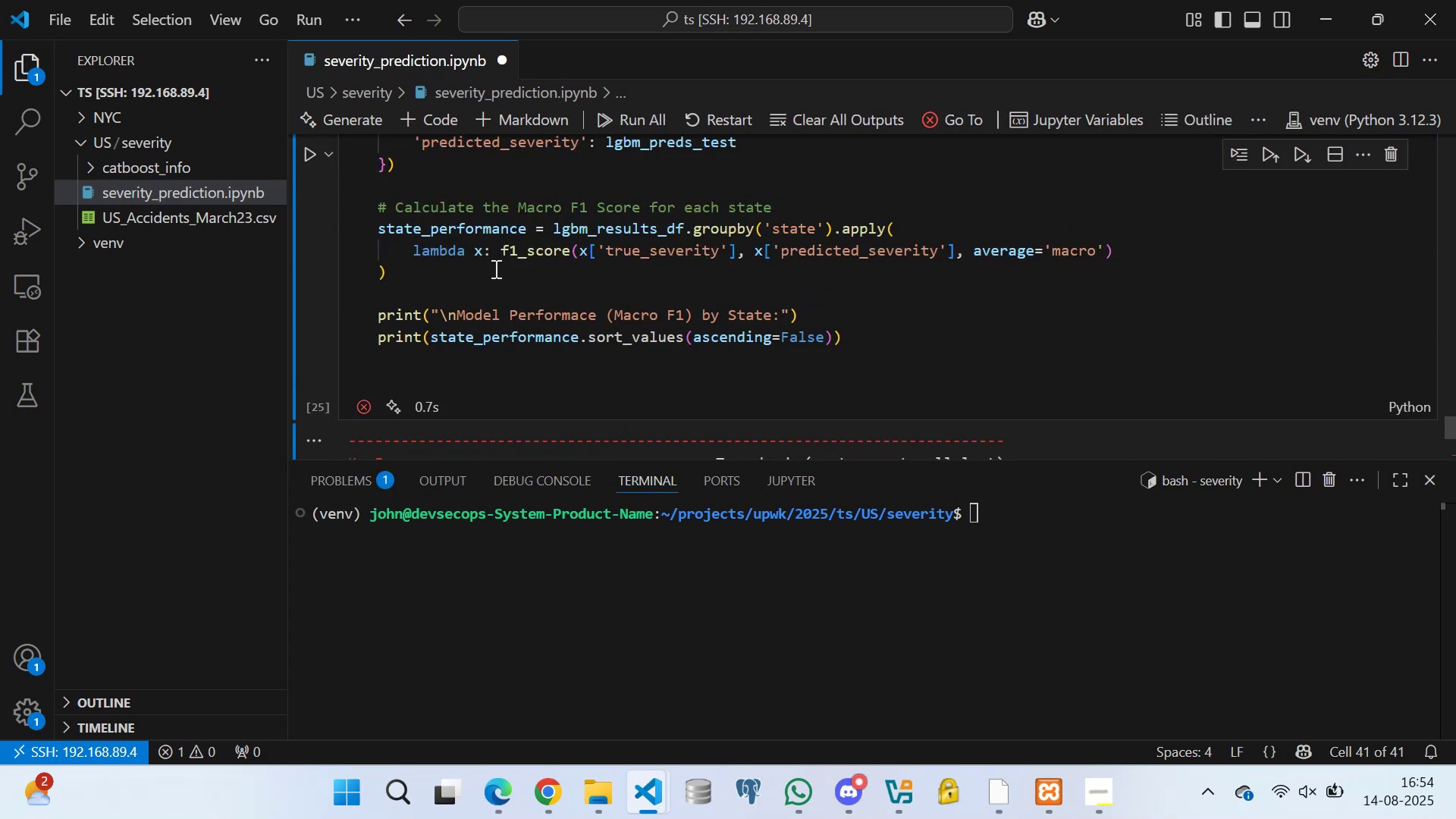 
scroll: coordinate [503, 264], scroll_direction: up, amount: 3.0
 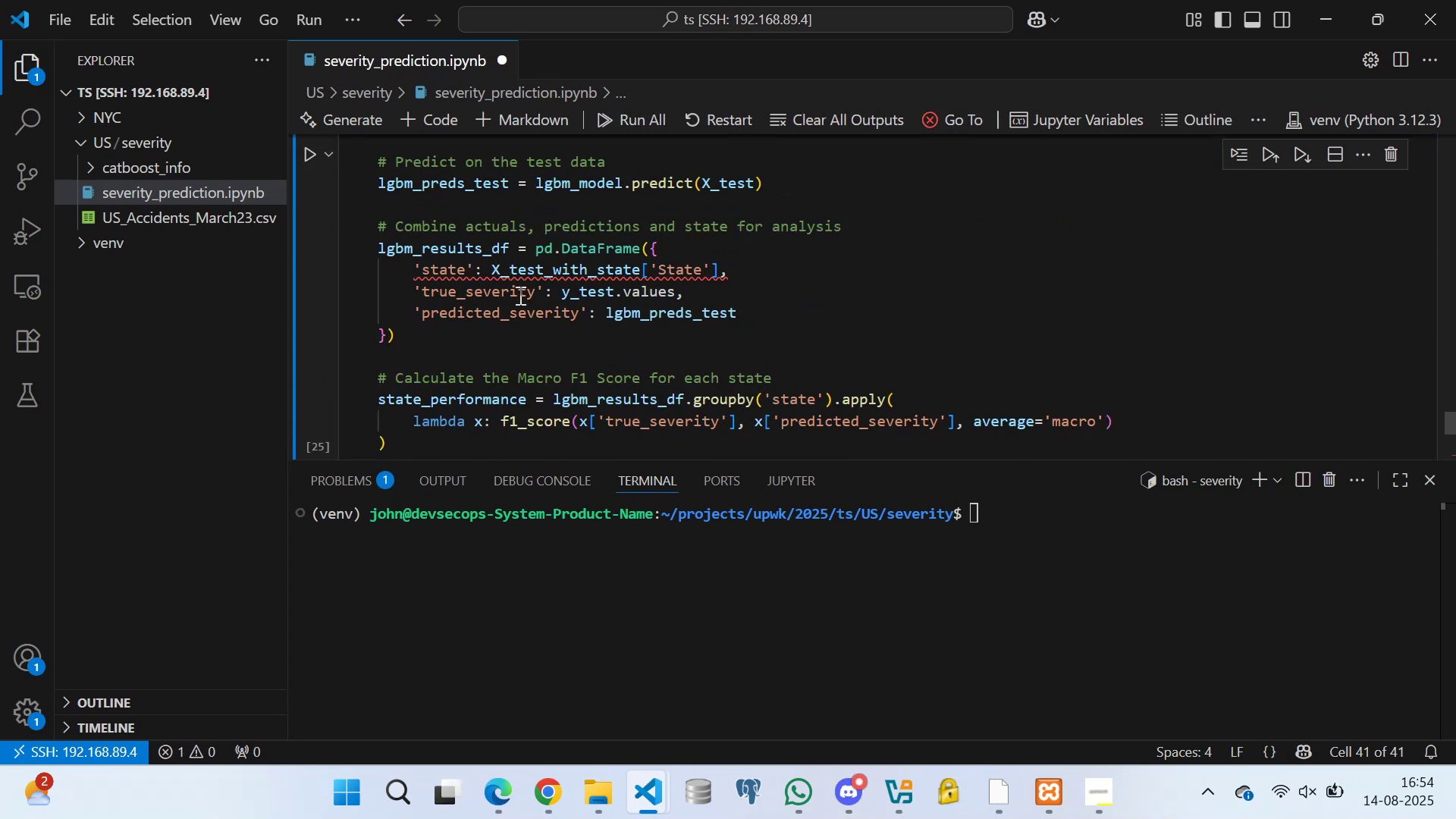 
scroll: coordinate [598, 310], scroll_direction: down, amount: 20.0
 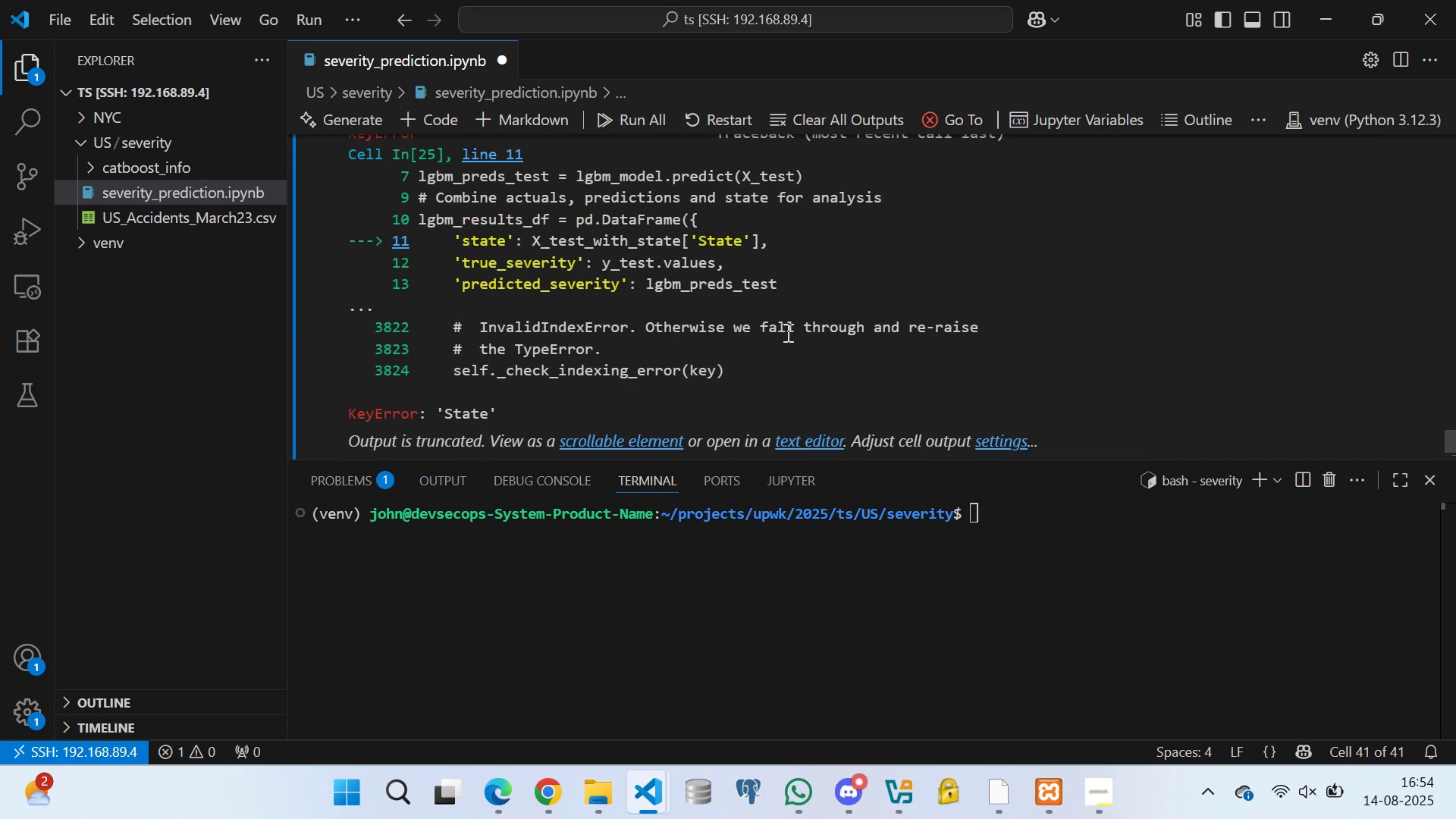 
wait(5.14)
 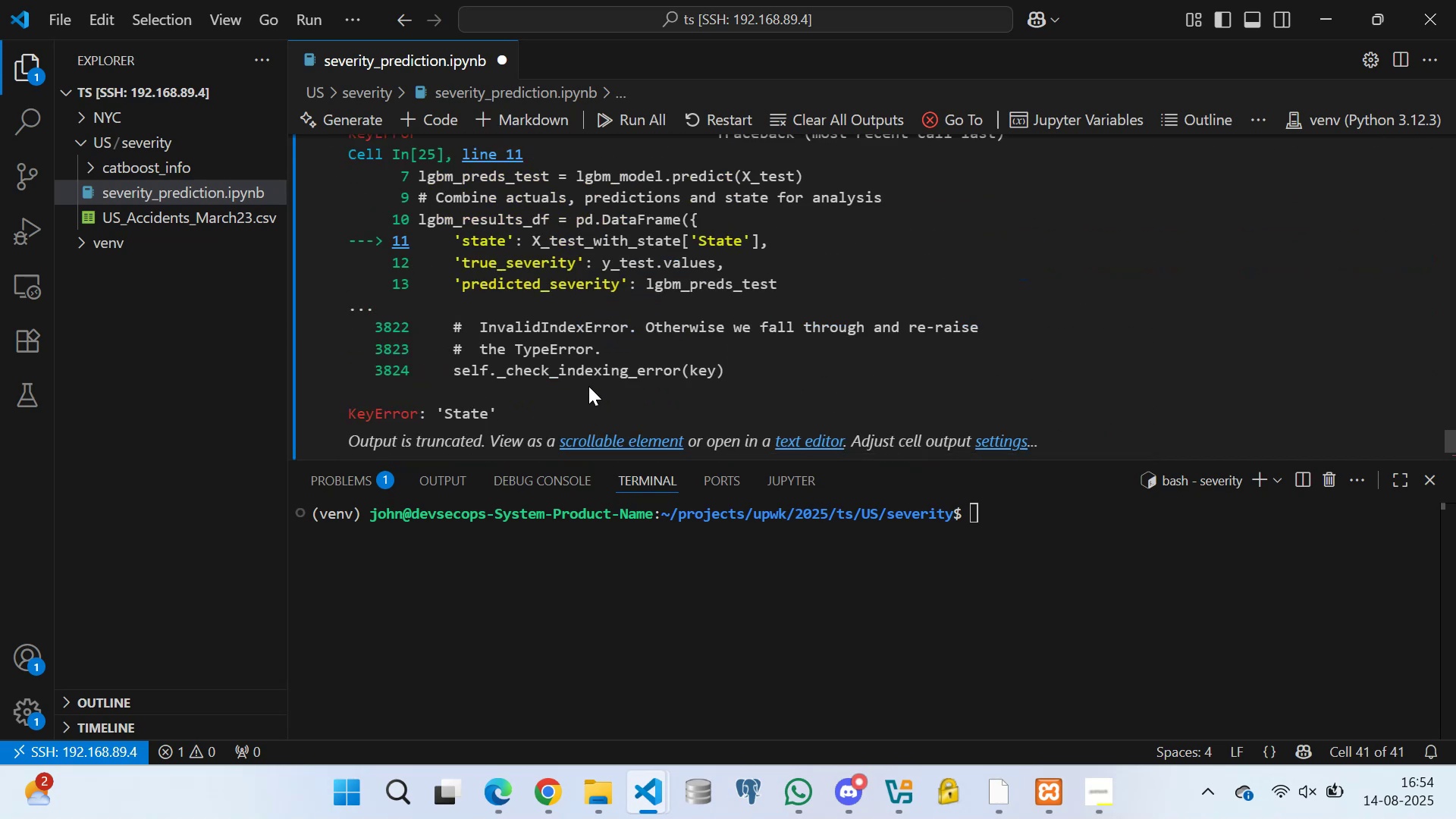 
scroll: coordinate [500, 290], scroll_direction: up, amount: 17.0
 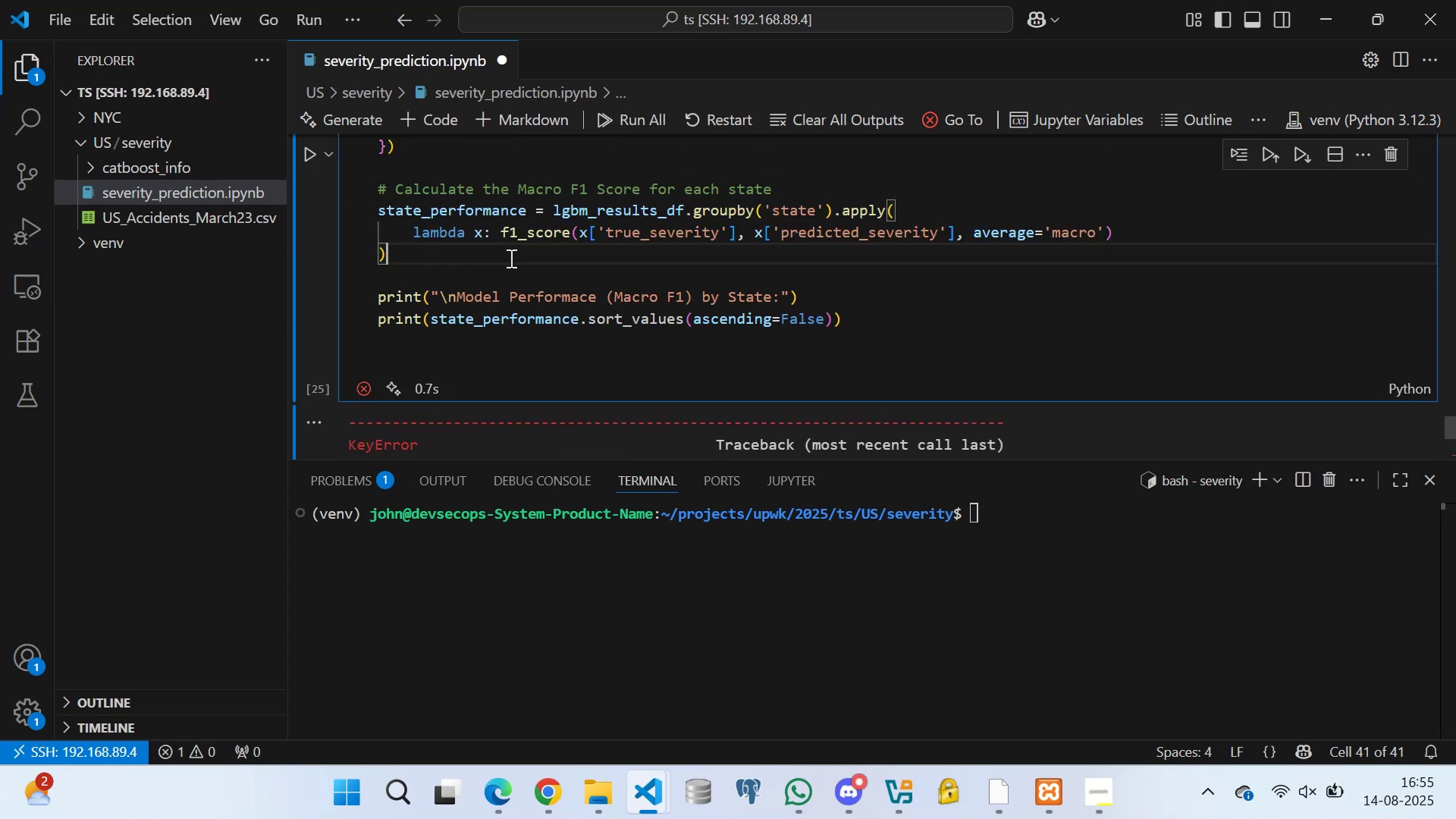 
left_click([453, 271])
 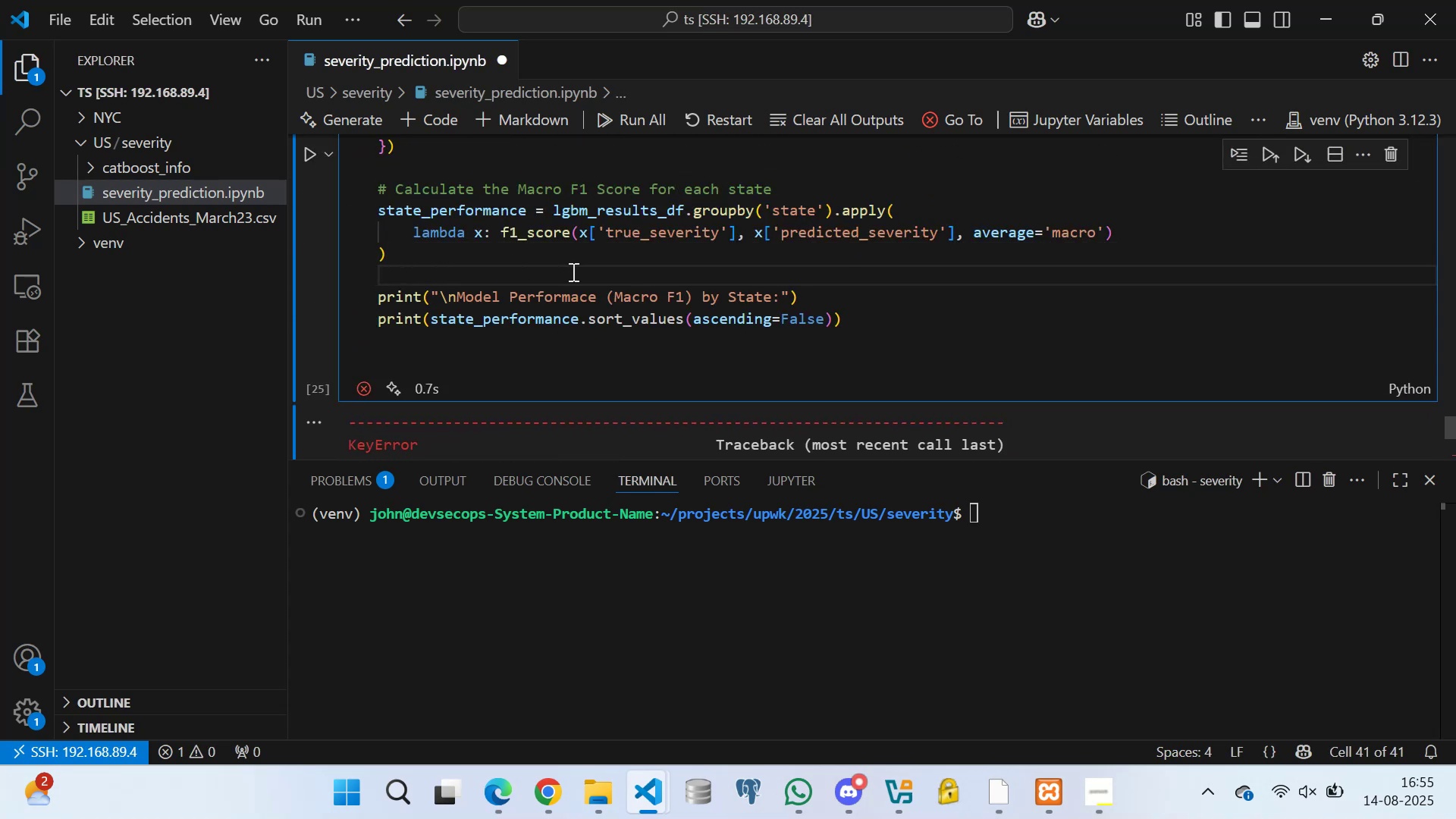 
scroll: coordinate [579, 267], scroll_direction: up, amount: 3.0
 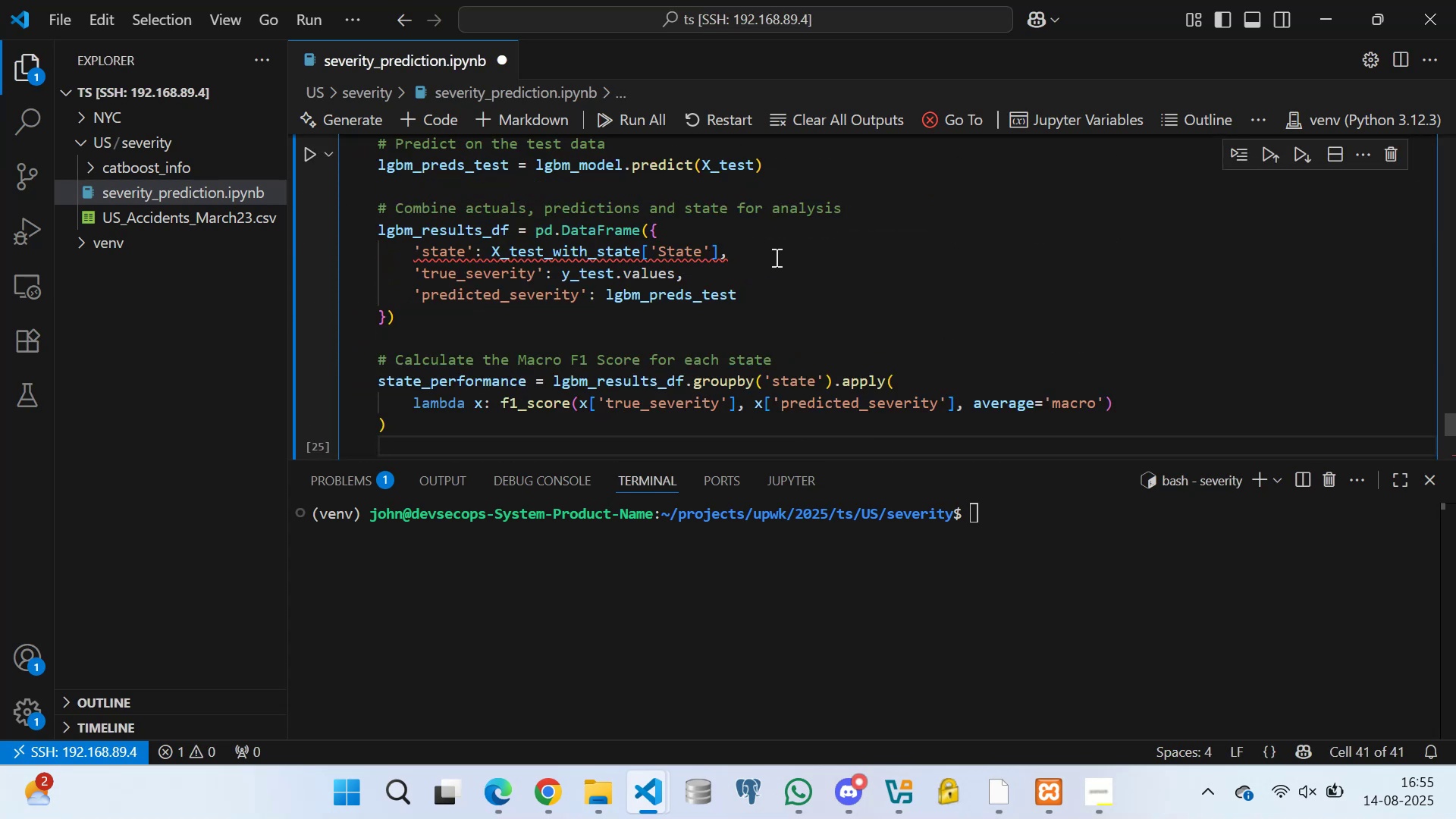 
left_click([777, 256])
 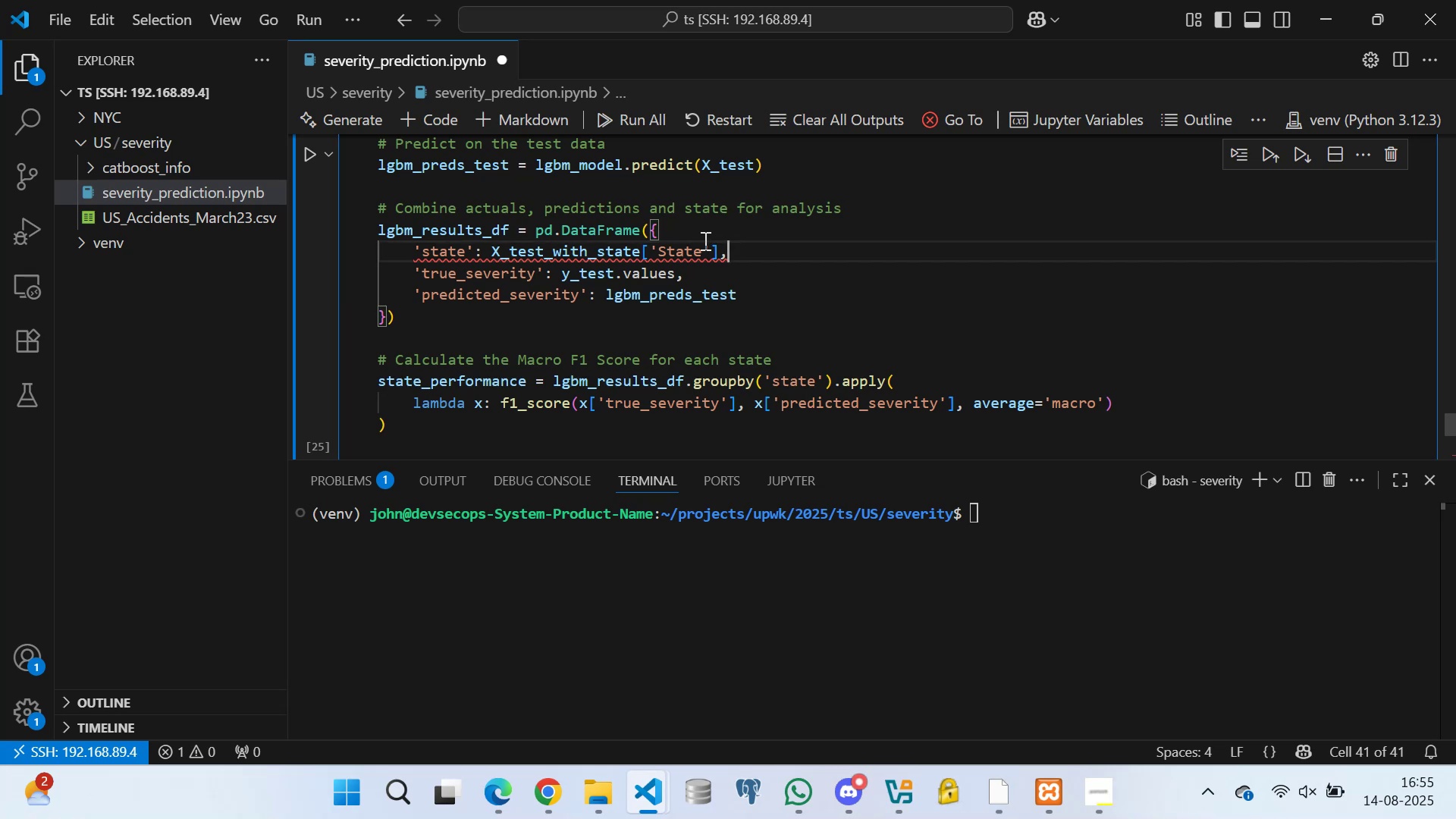 
scroll: coordinate [582, 222], scroll_direction: up, amount: 3.0
 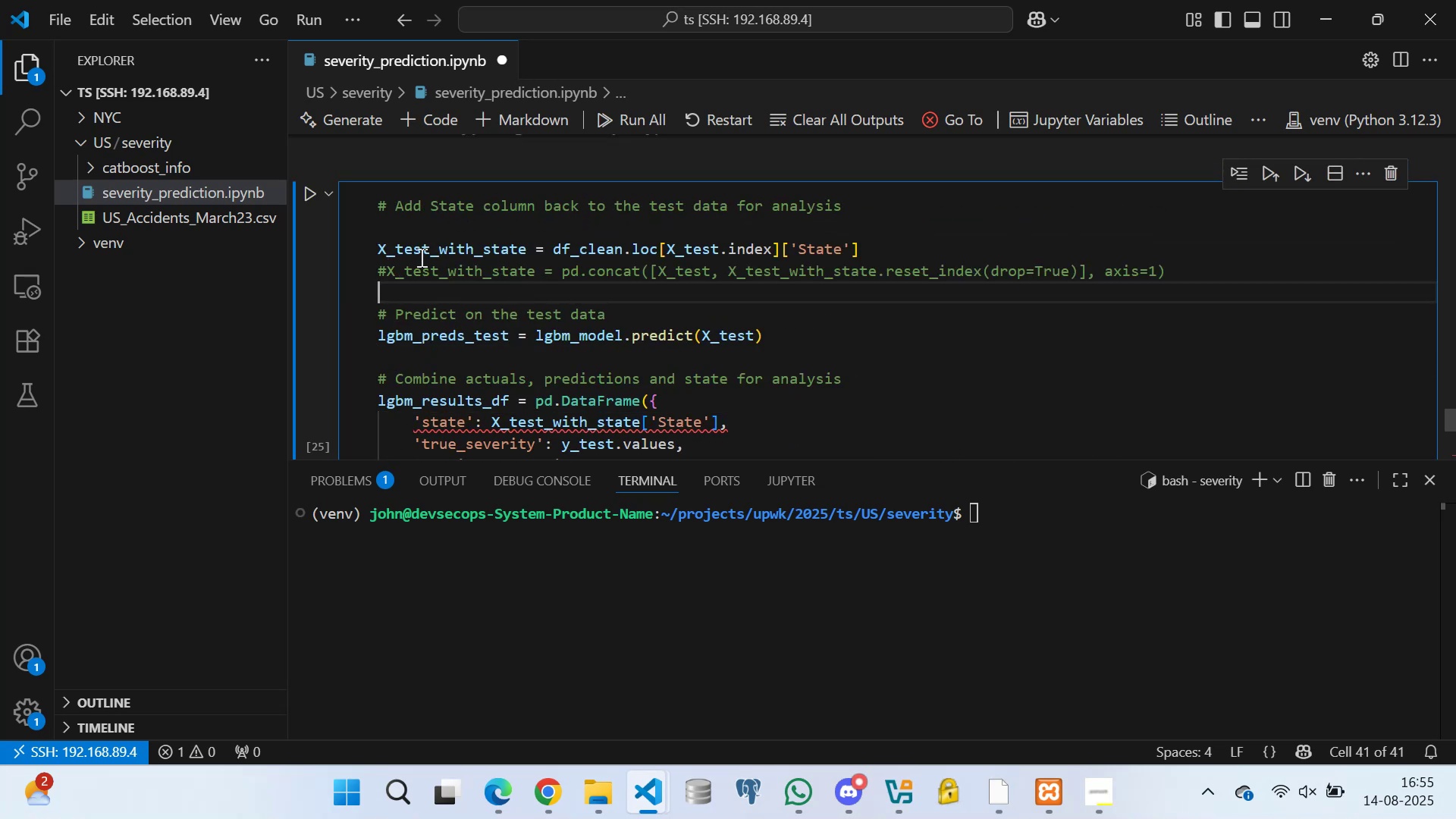 
scroll: coordinate [463, 283], scroll_direction: down, amount: 7.0
 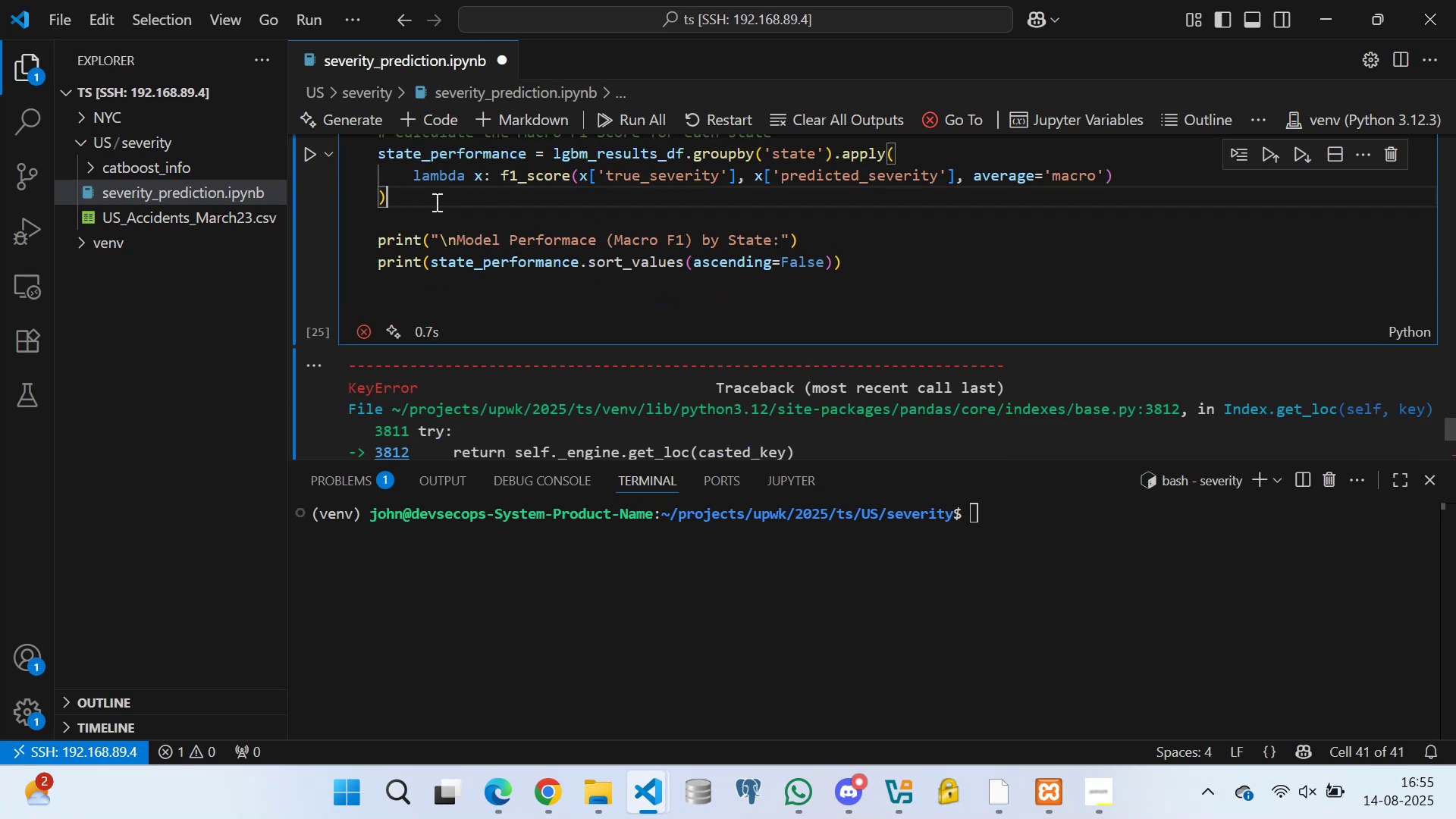 
double_click([422, 224])
 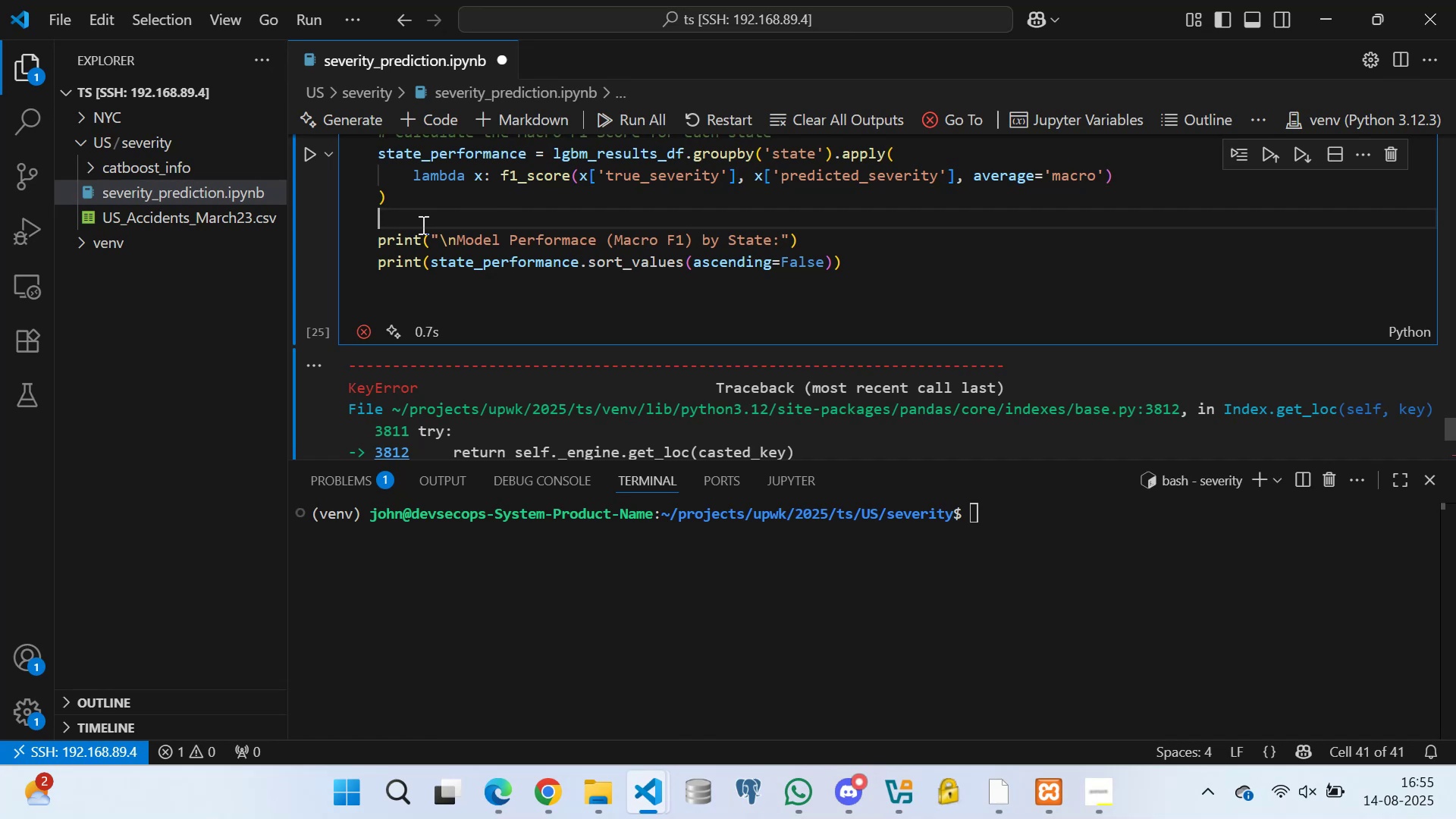 
key(Control+S)
 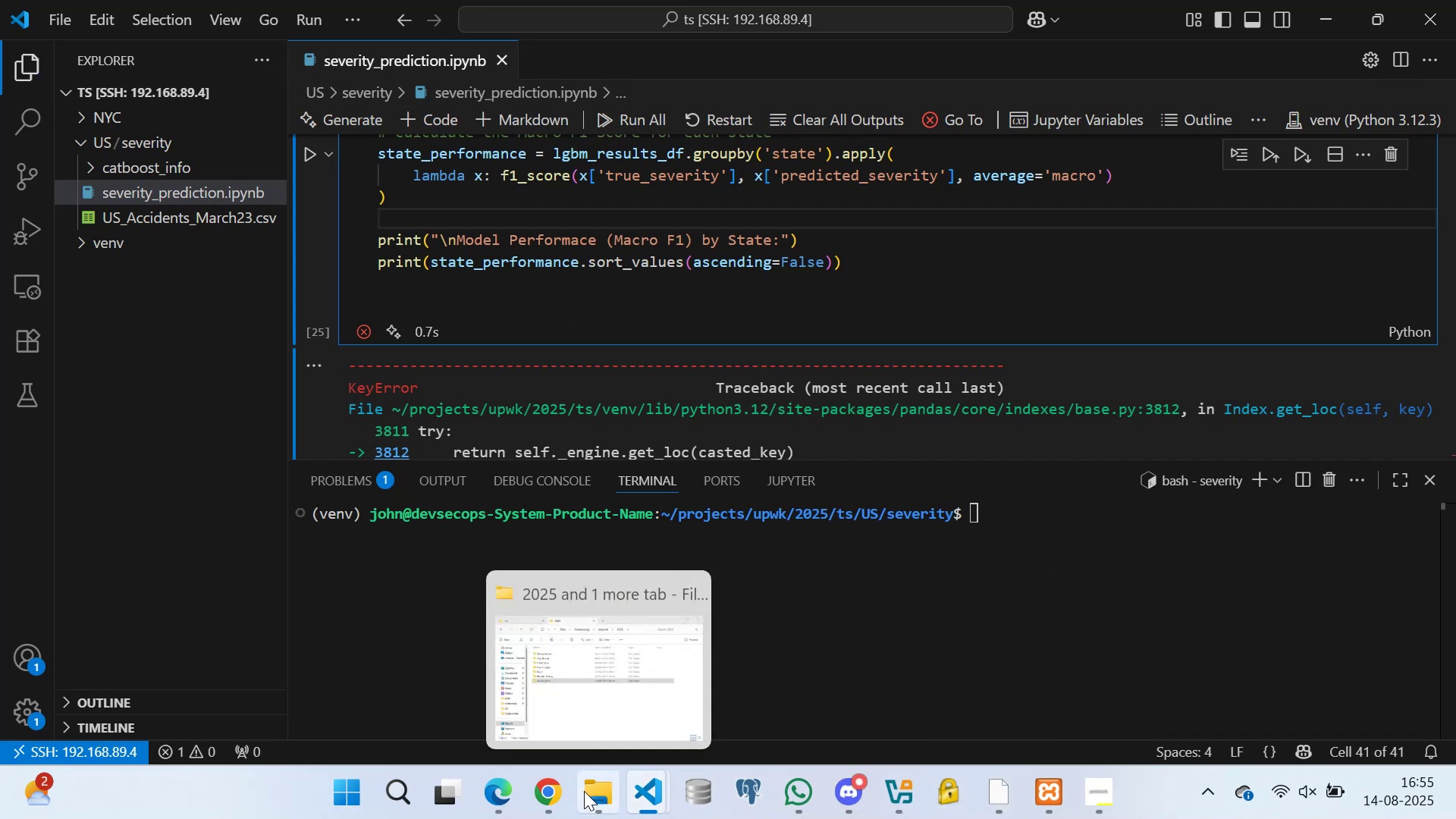 
left_click([519, 697])
 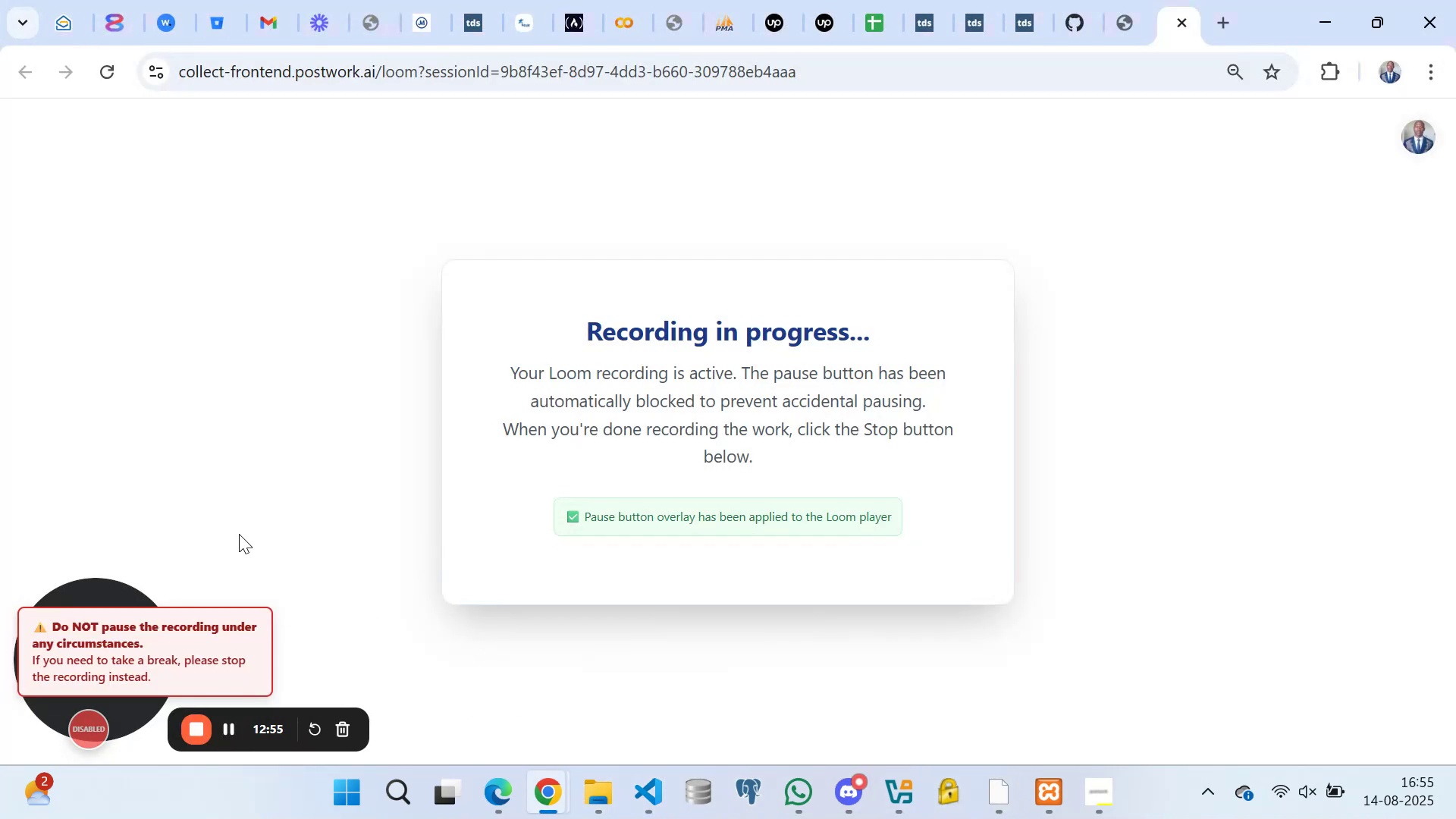 
left_click([284, 443])
 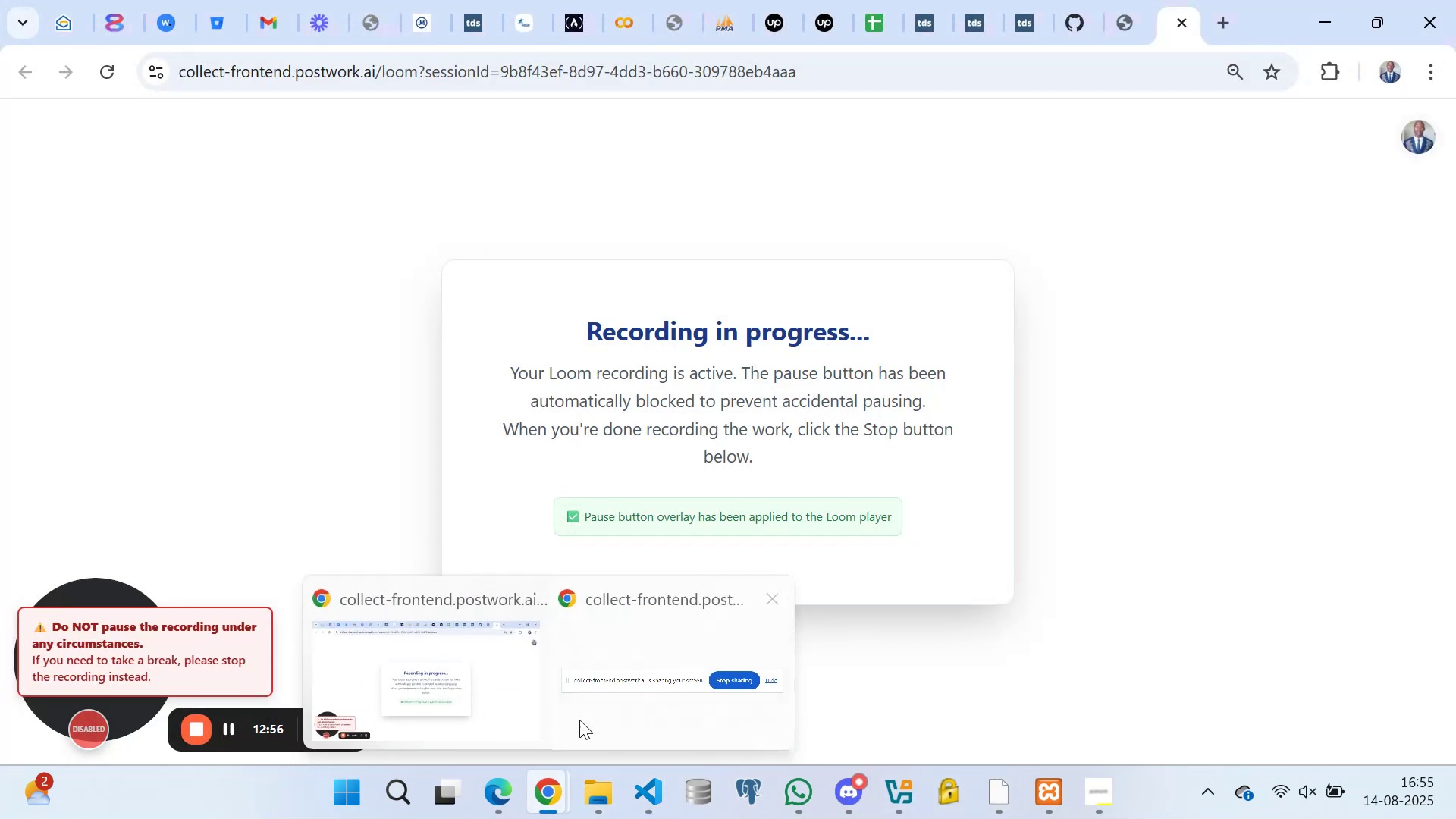 
left_click([626, 629])
 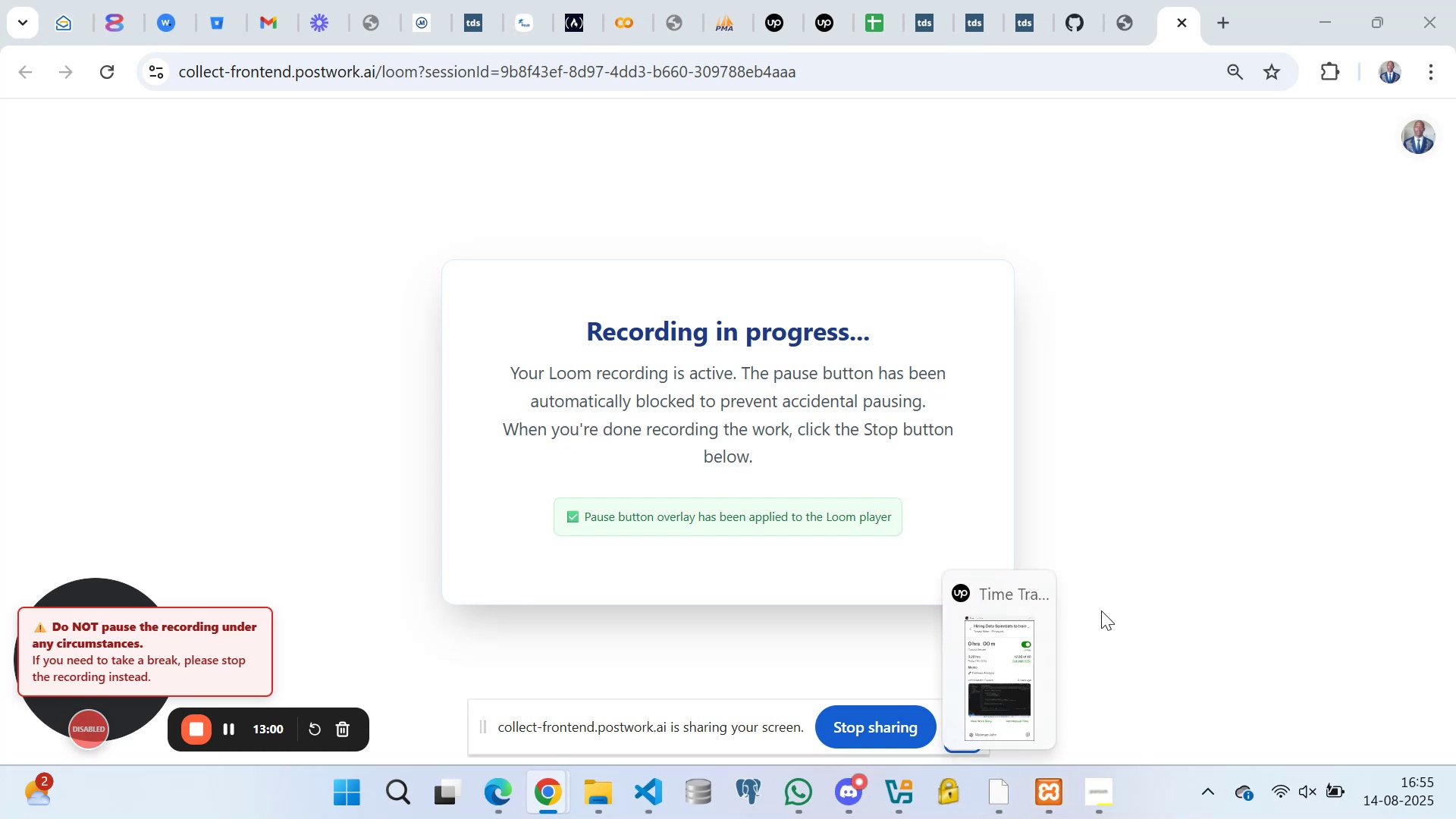 
wait(5.02)
 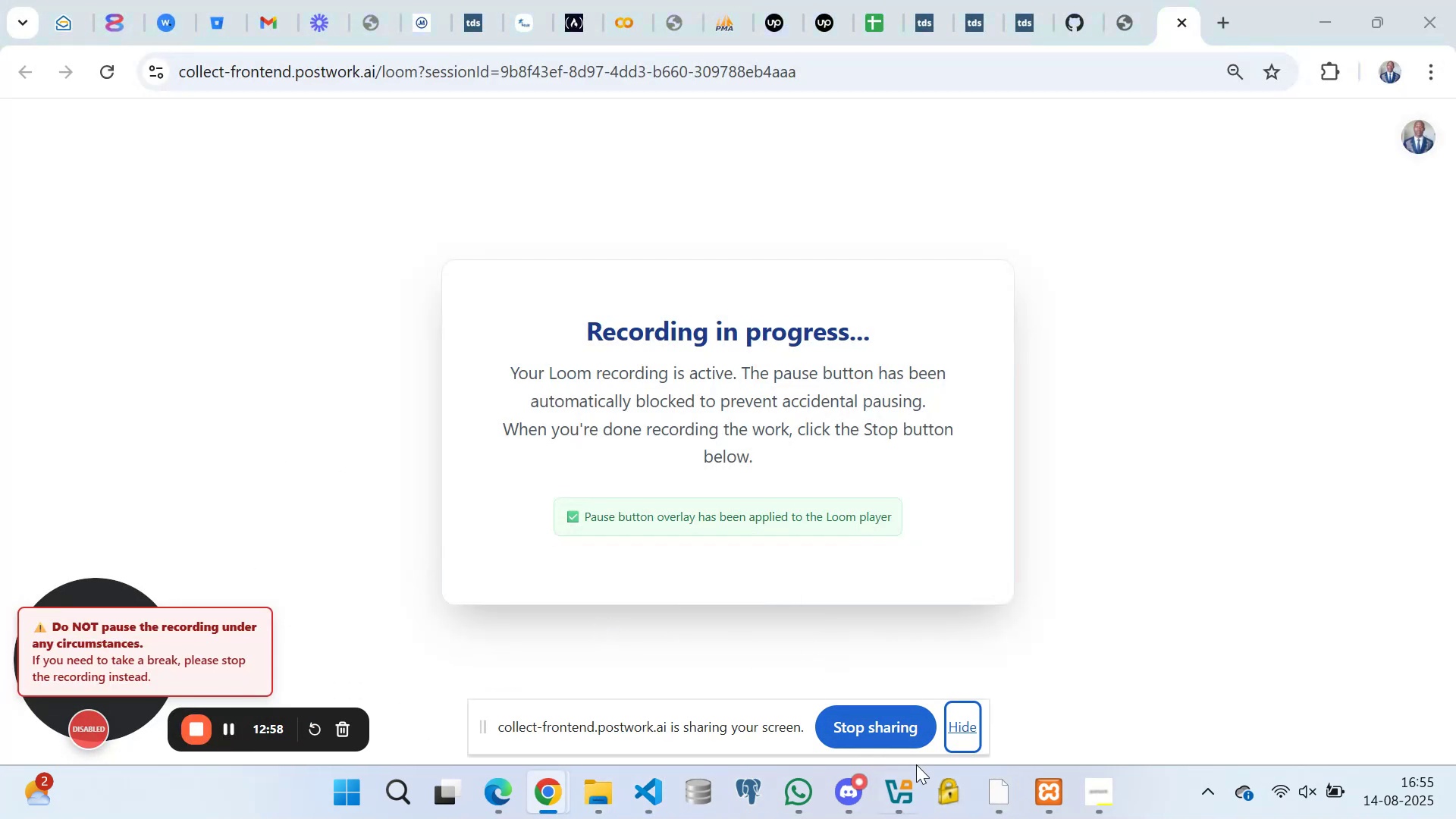 
left_click([957, 729])
 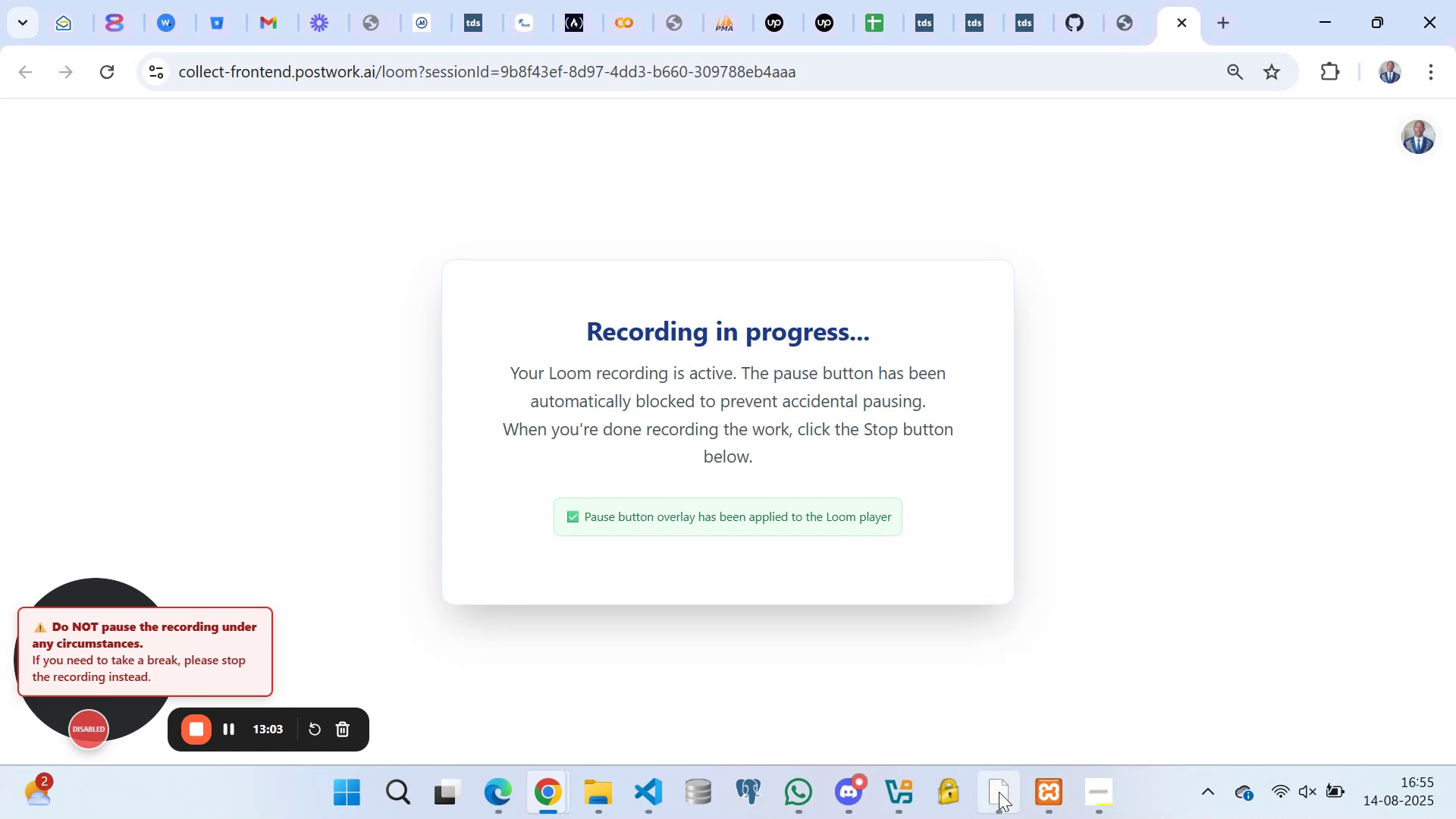 
left_click([999, 792])
 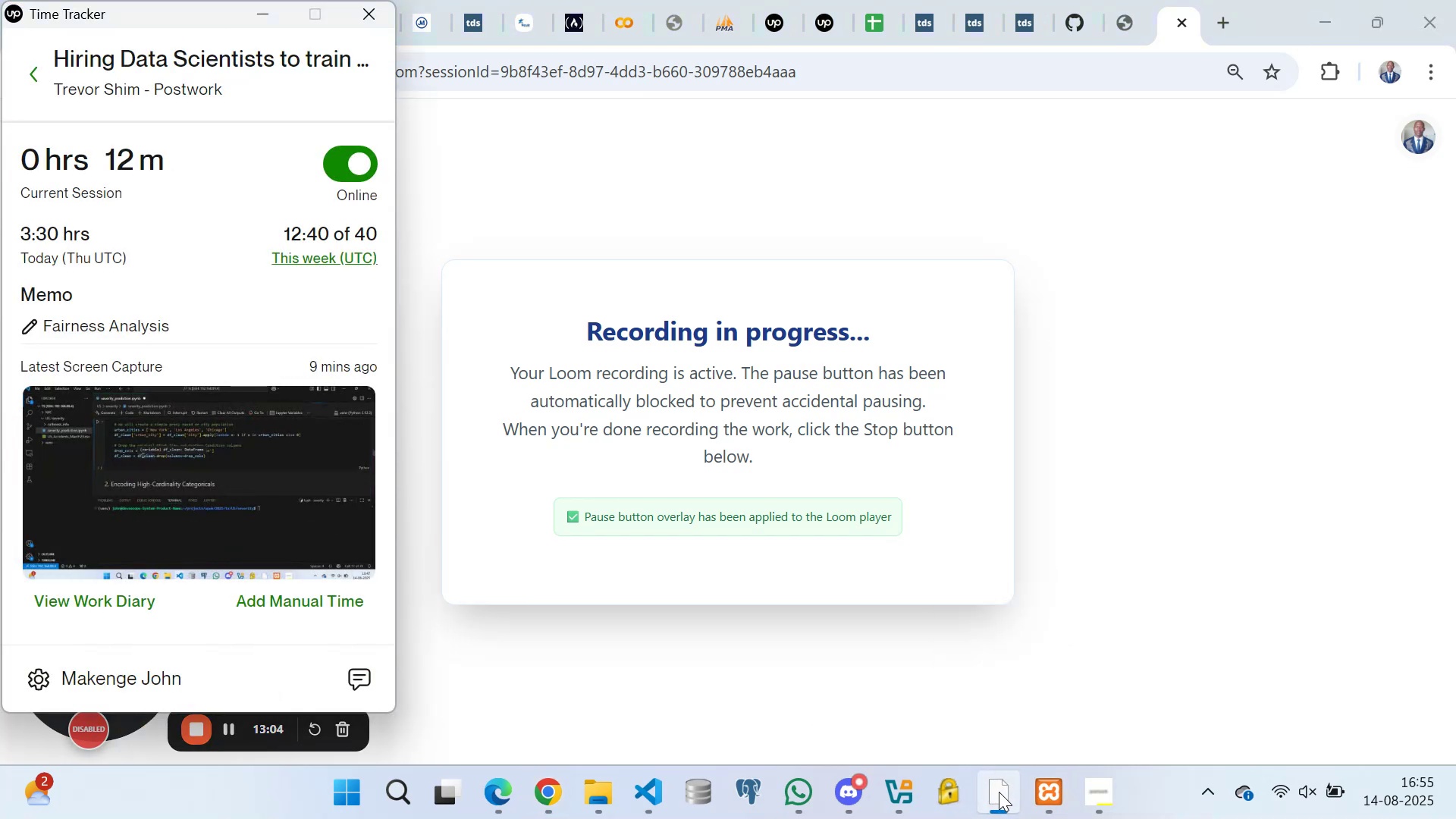 
left_click([999, 792])
 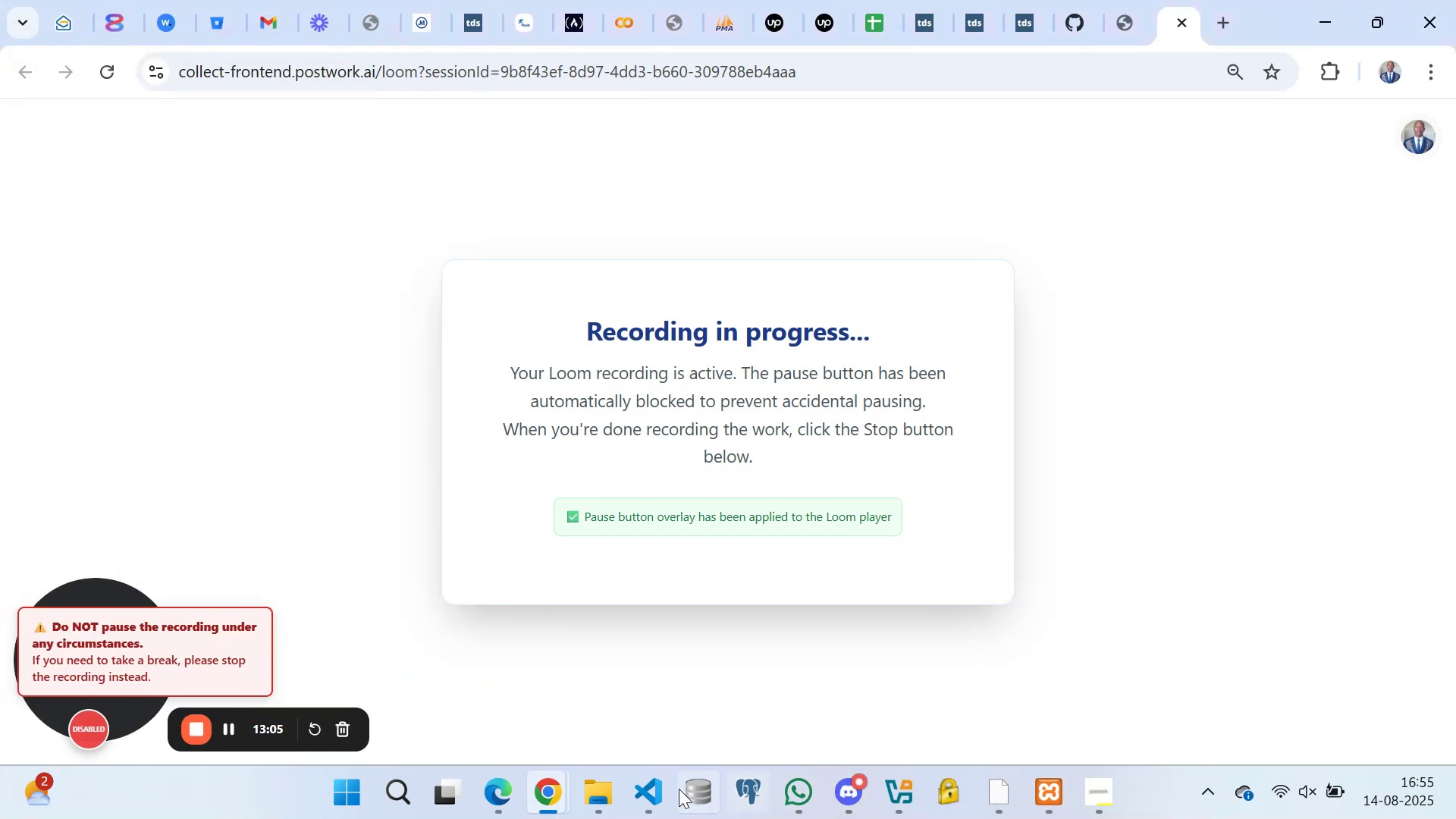 
left_click([647, 794])
 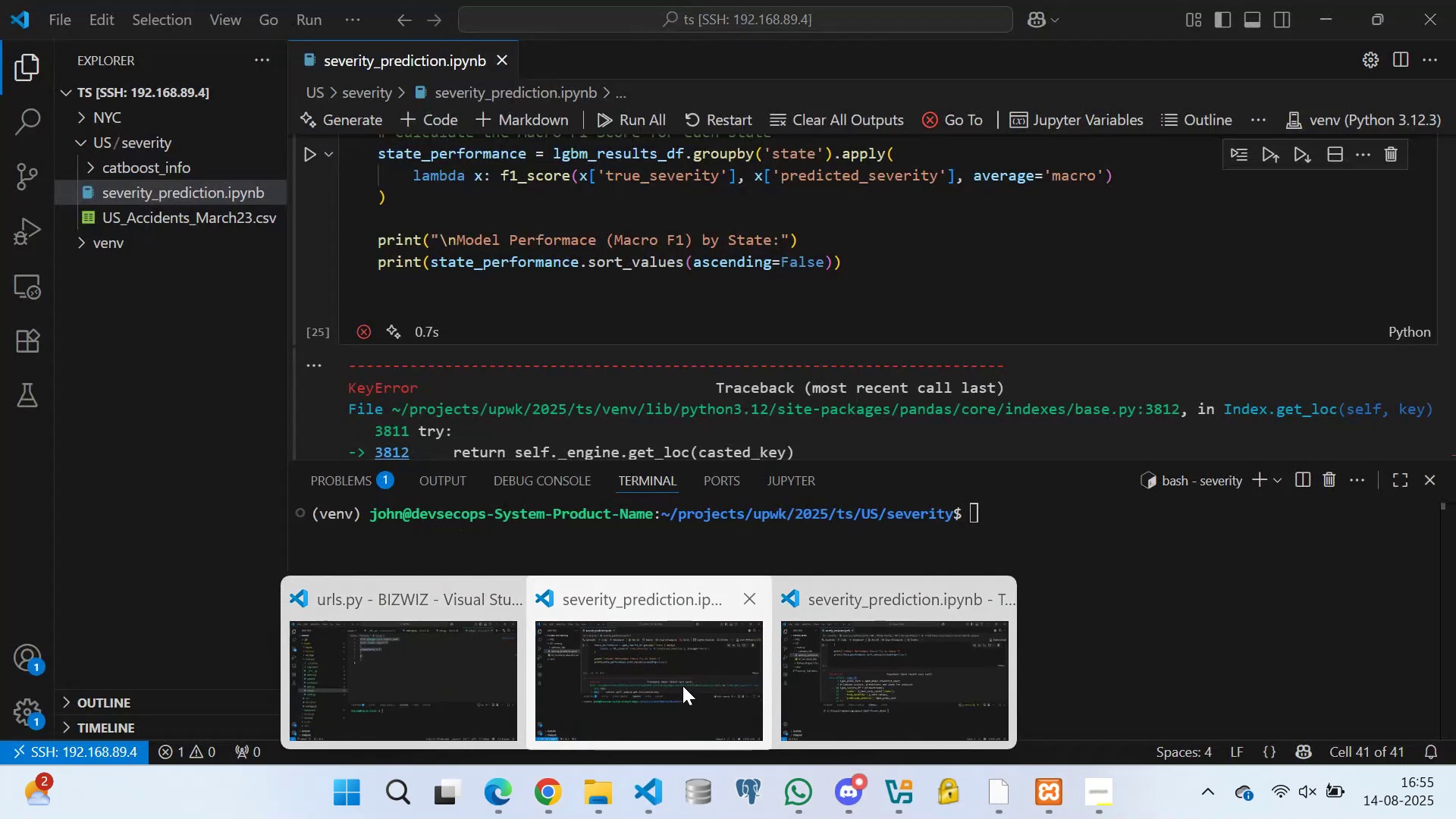 
left_click([679, 661])
 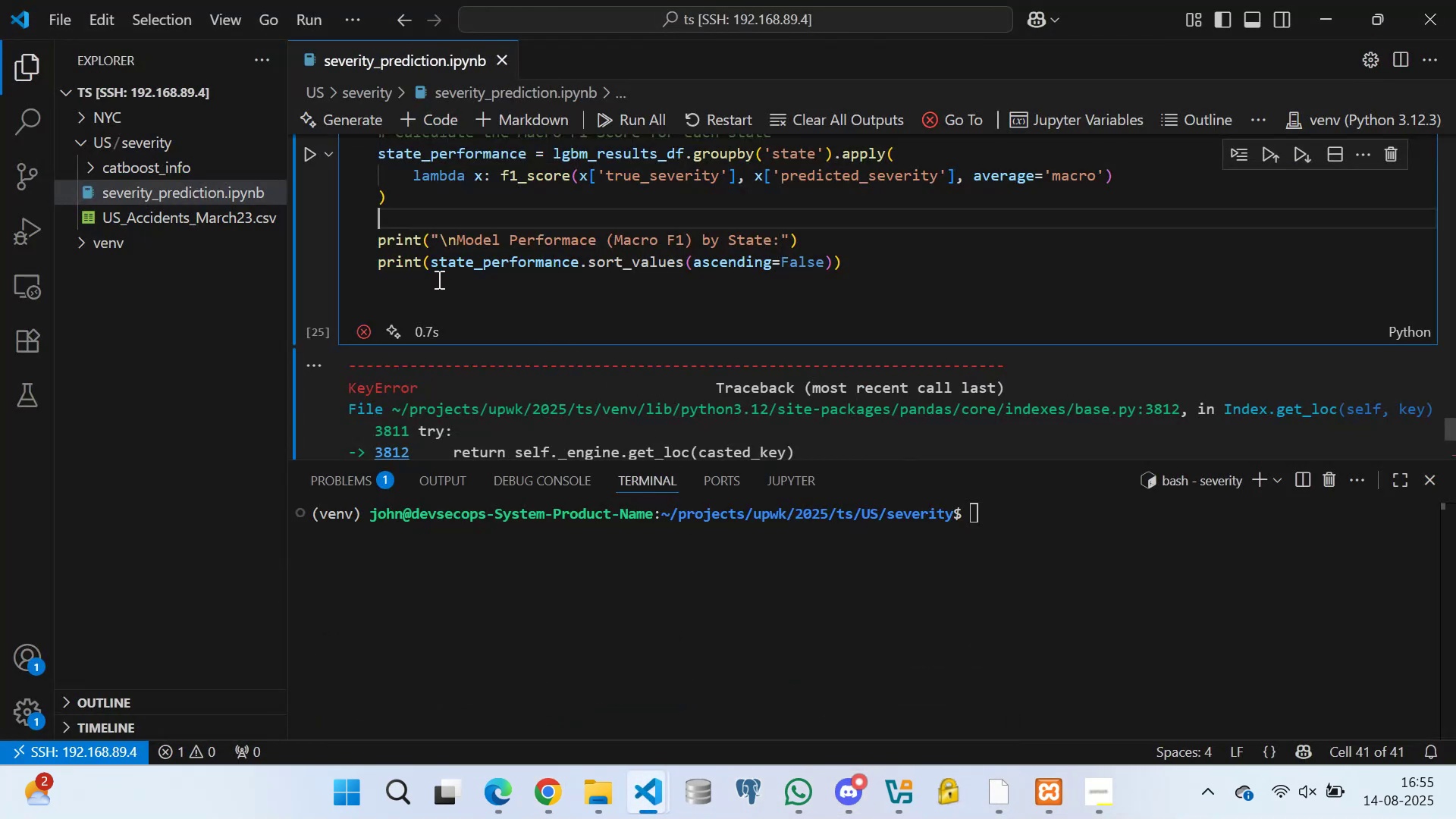 
left_click([431, 286])
 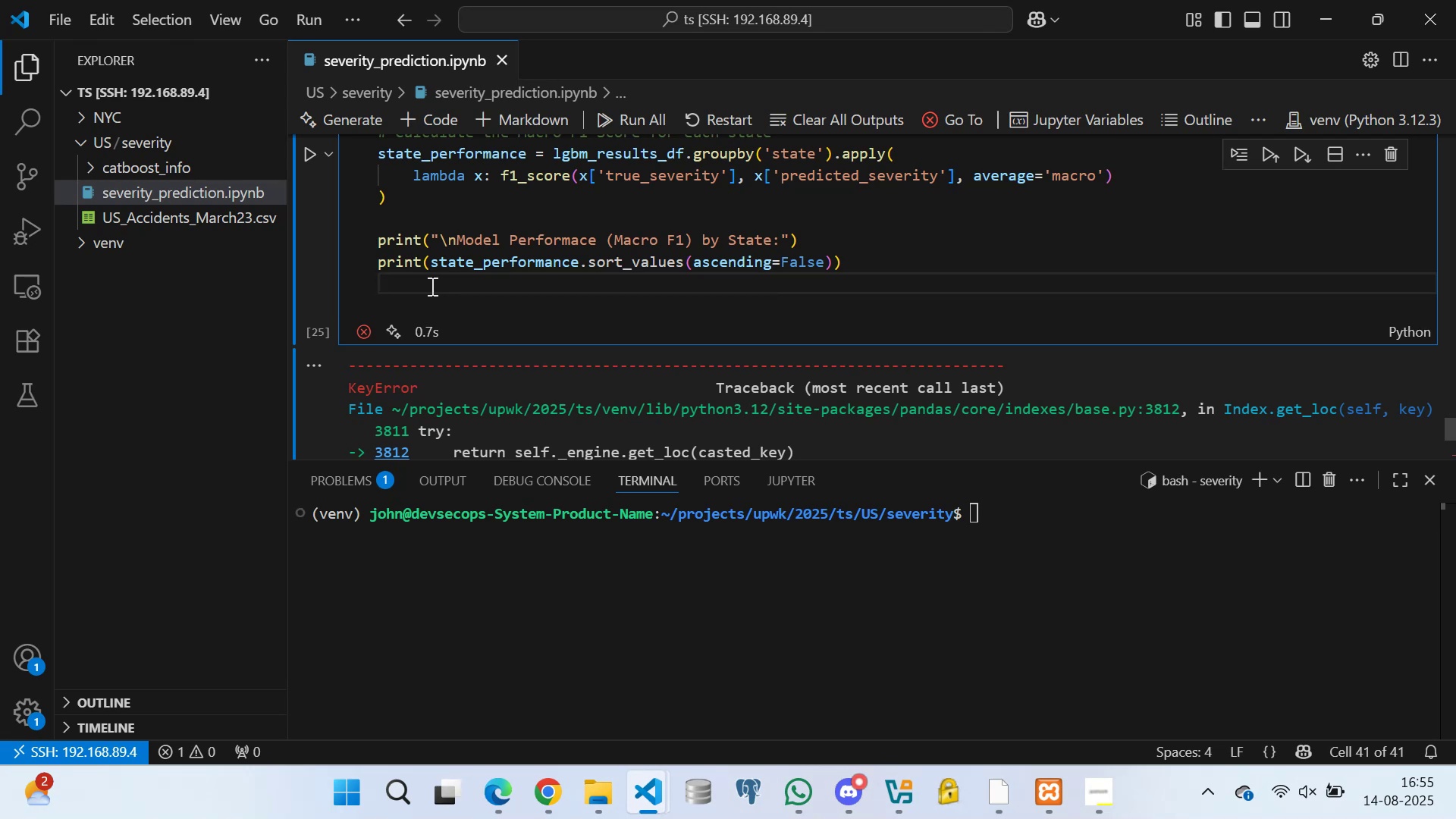 
wait(9.77)
 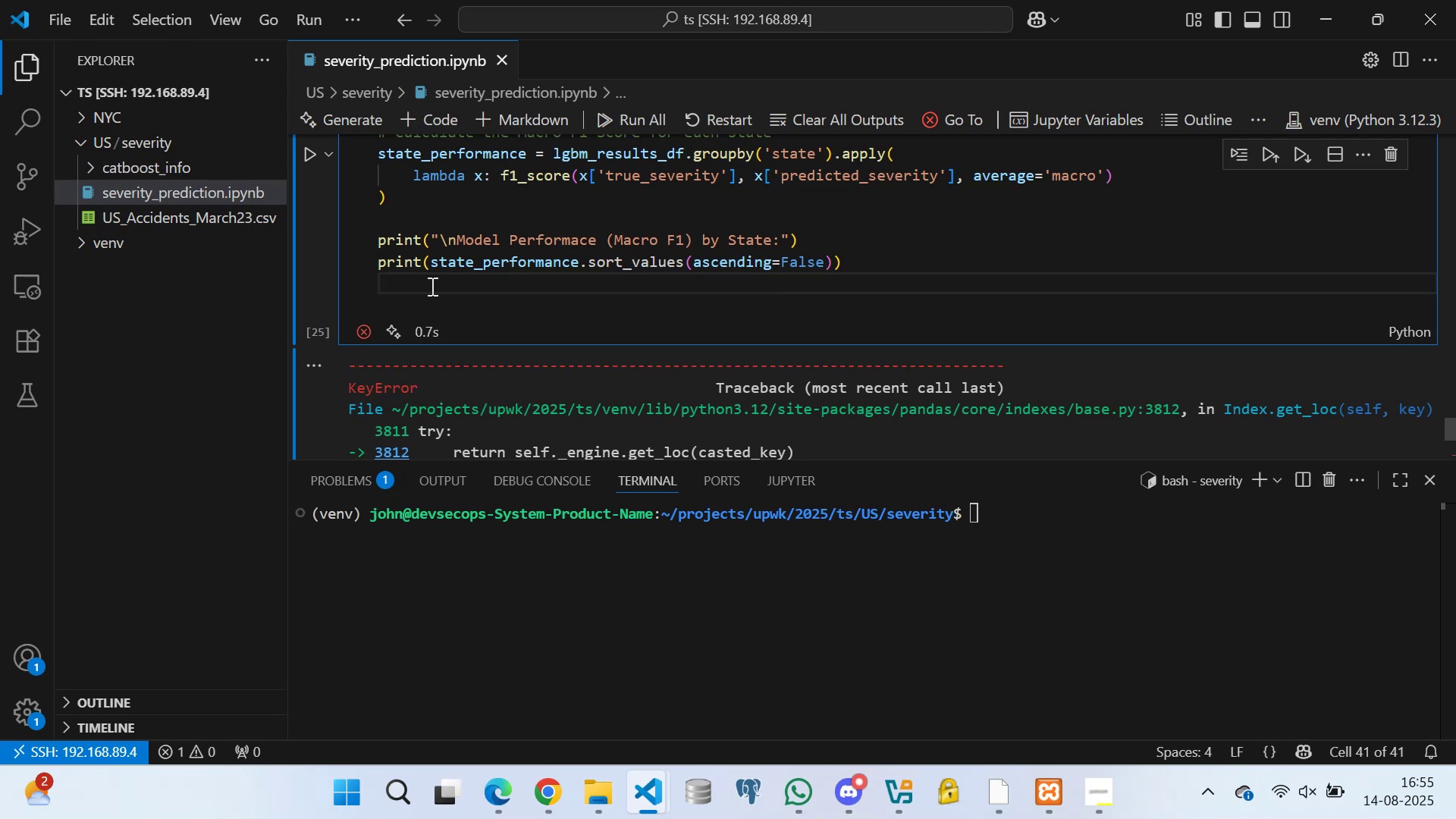 
scroll: coordinate [730, 277], scroll_direction: up, amount: 5.0
 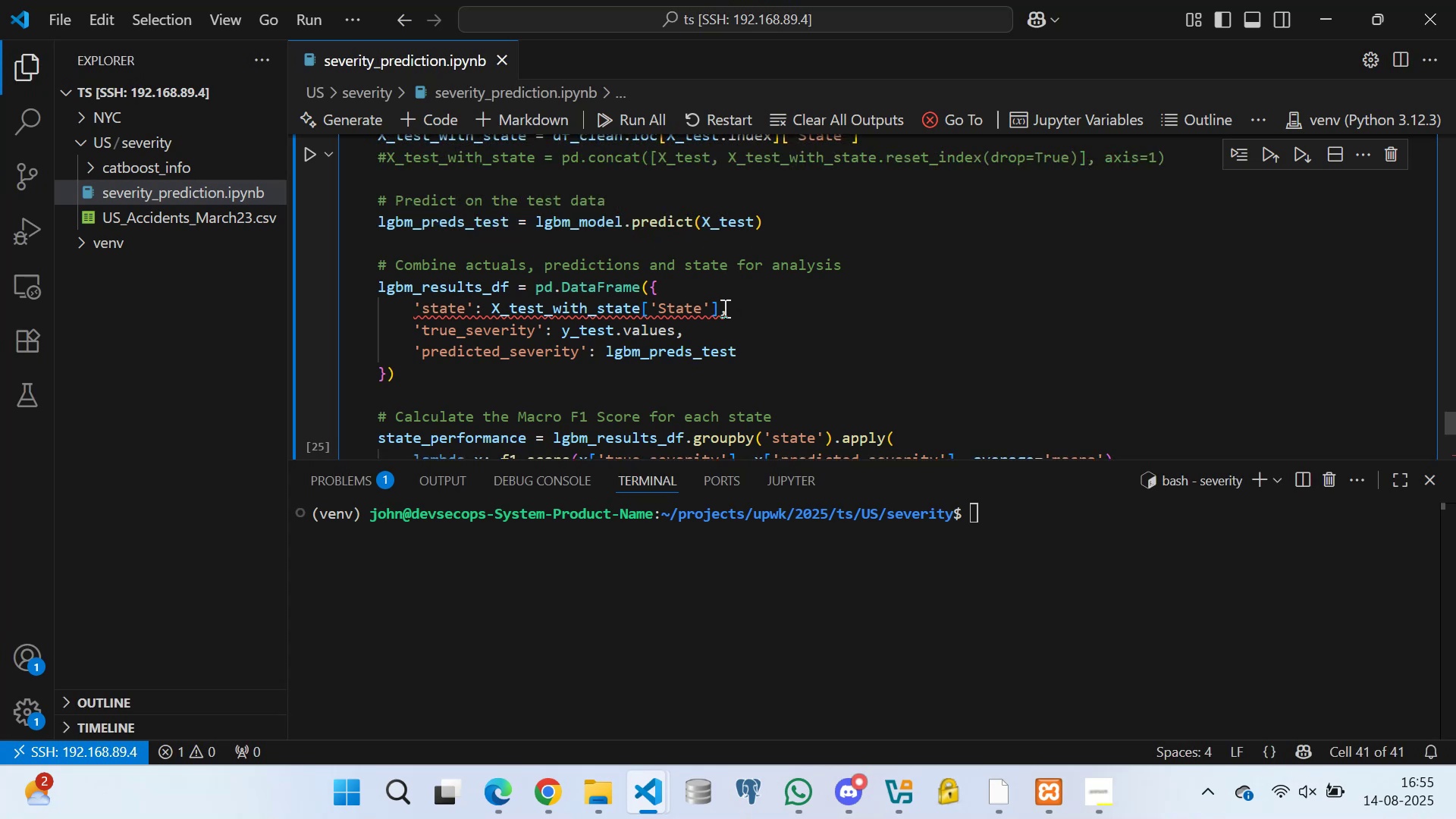 
left_click([721, 304])
 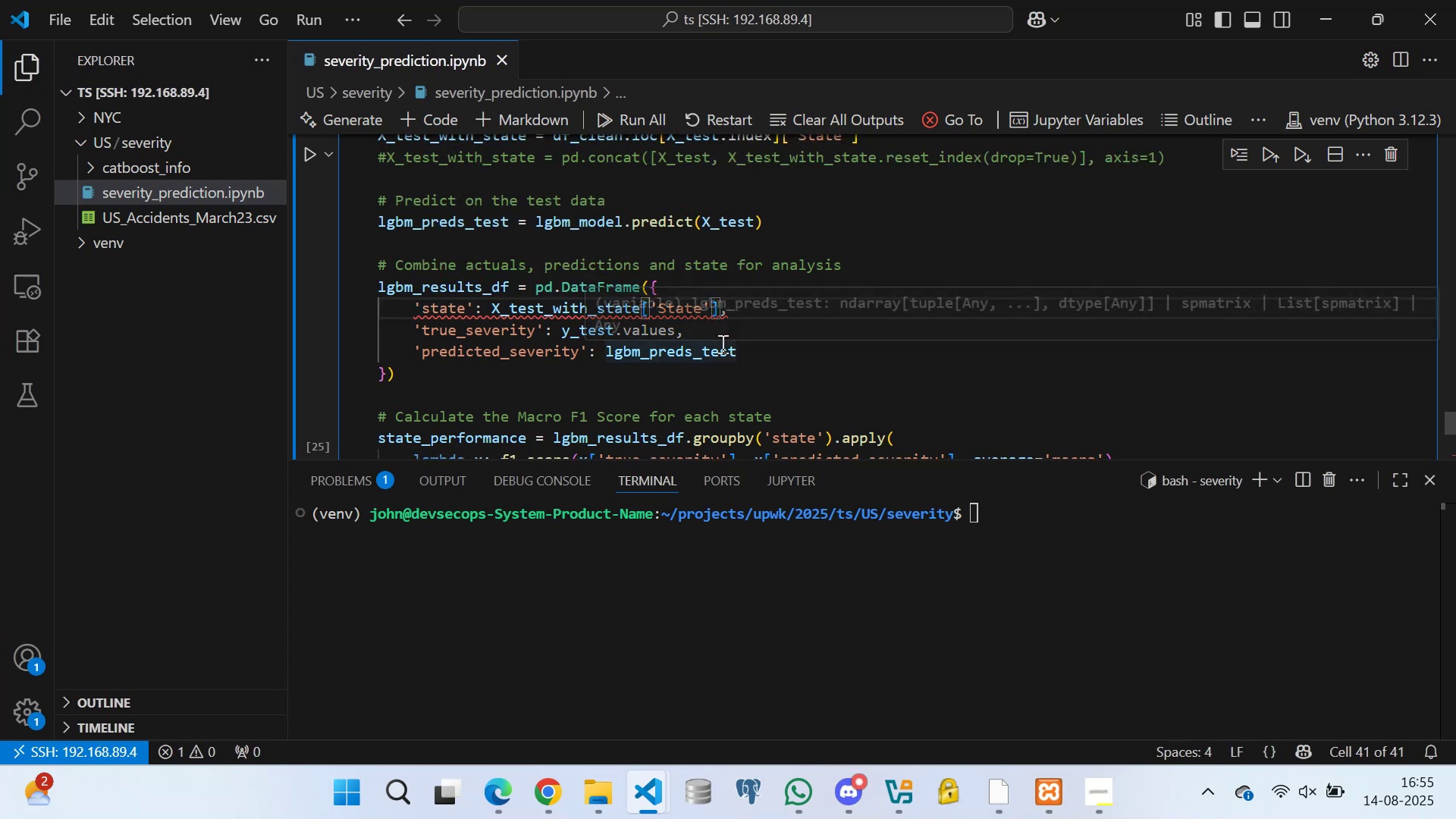 
type(.vlu)
 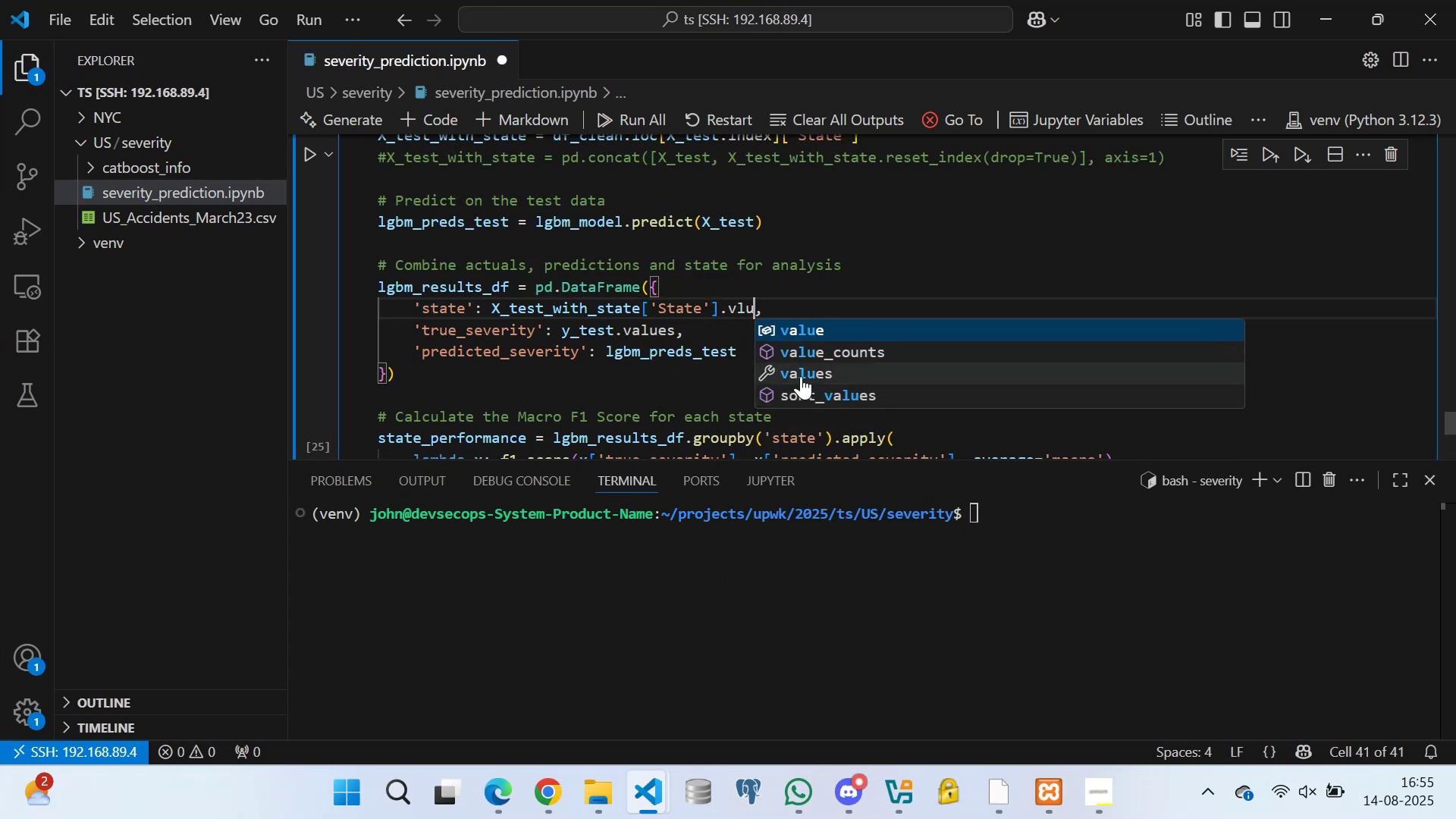 
left_click([819, 369])
 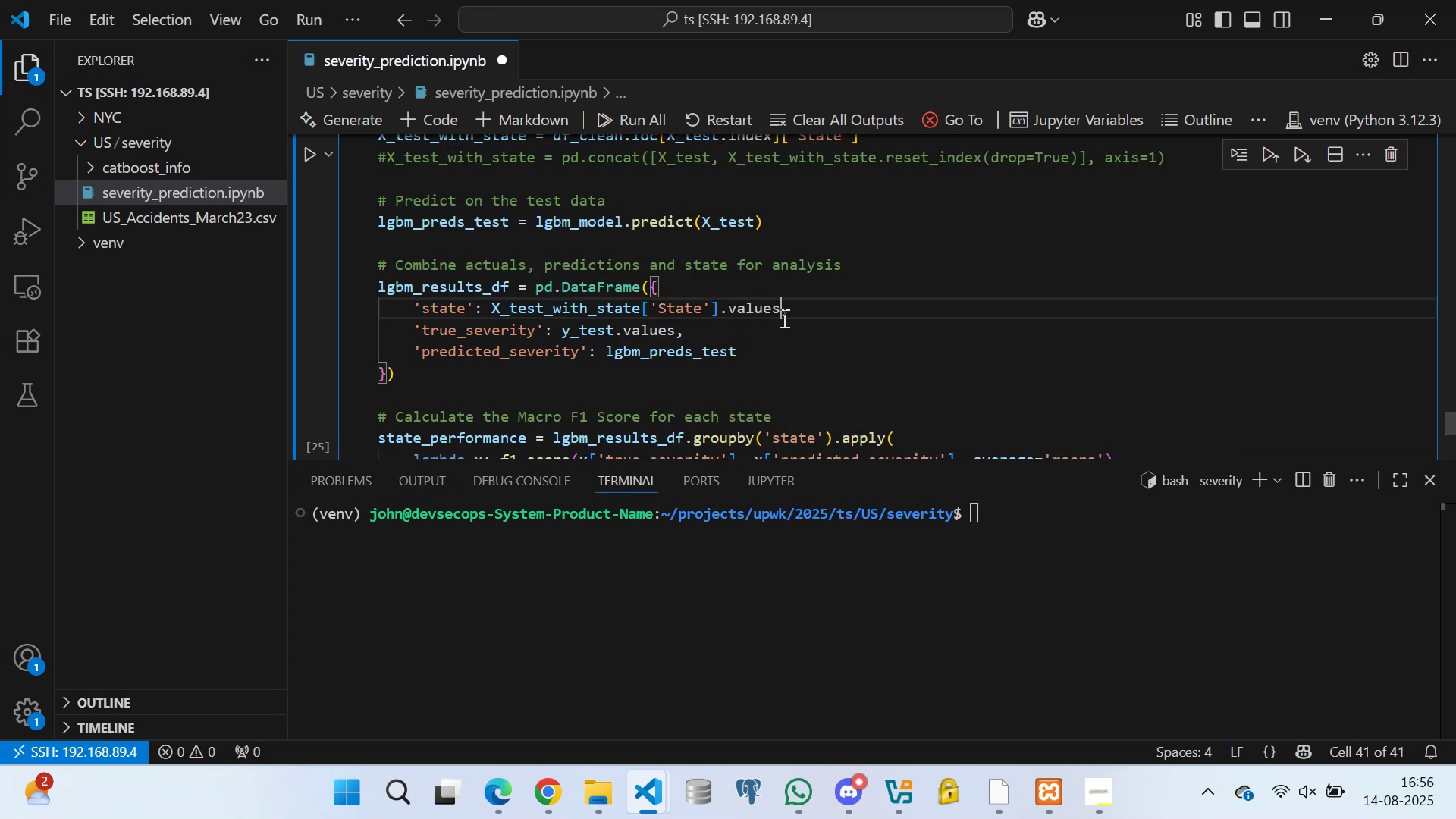 
left_click([807, 311])
 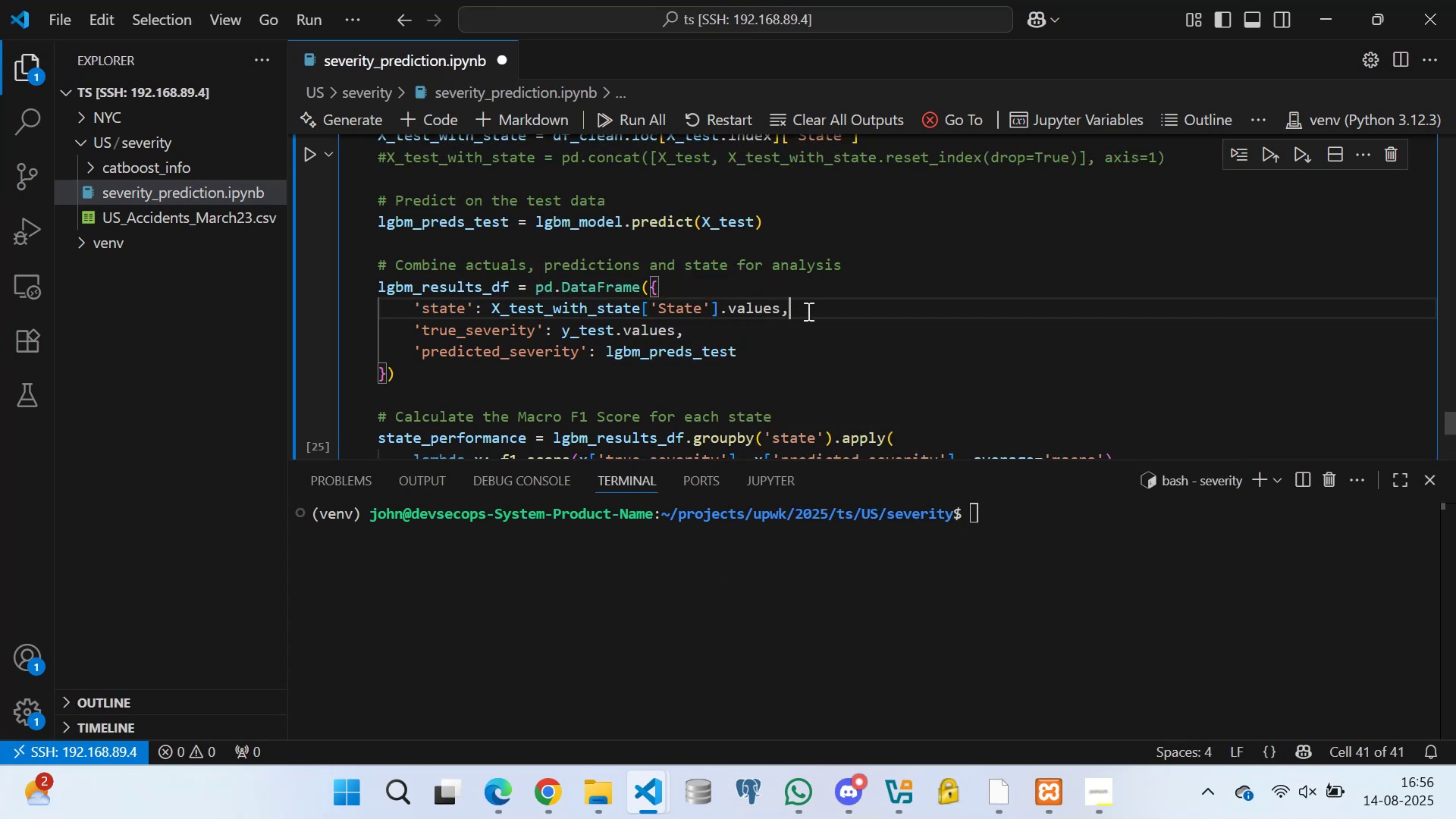 
key(Control+S)
 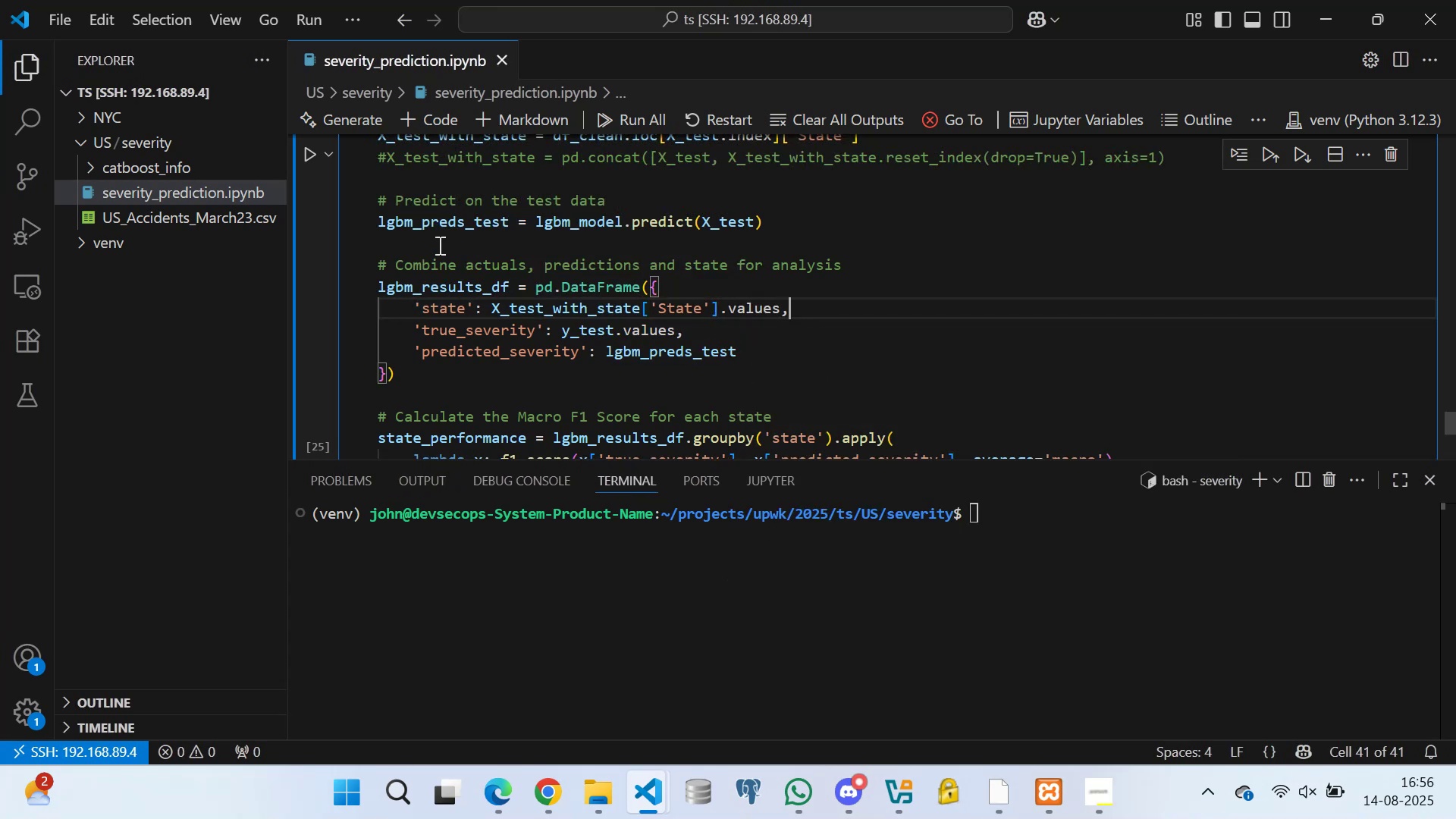 
left_click([425, 234])
 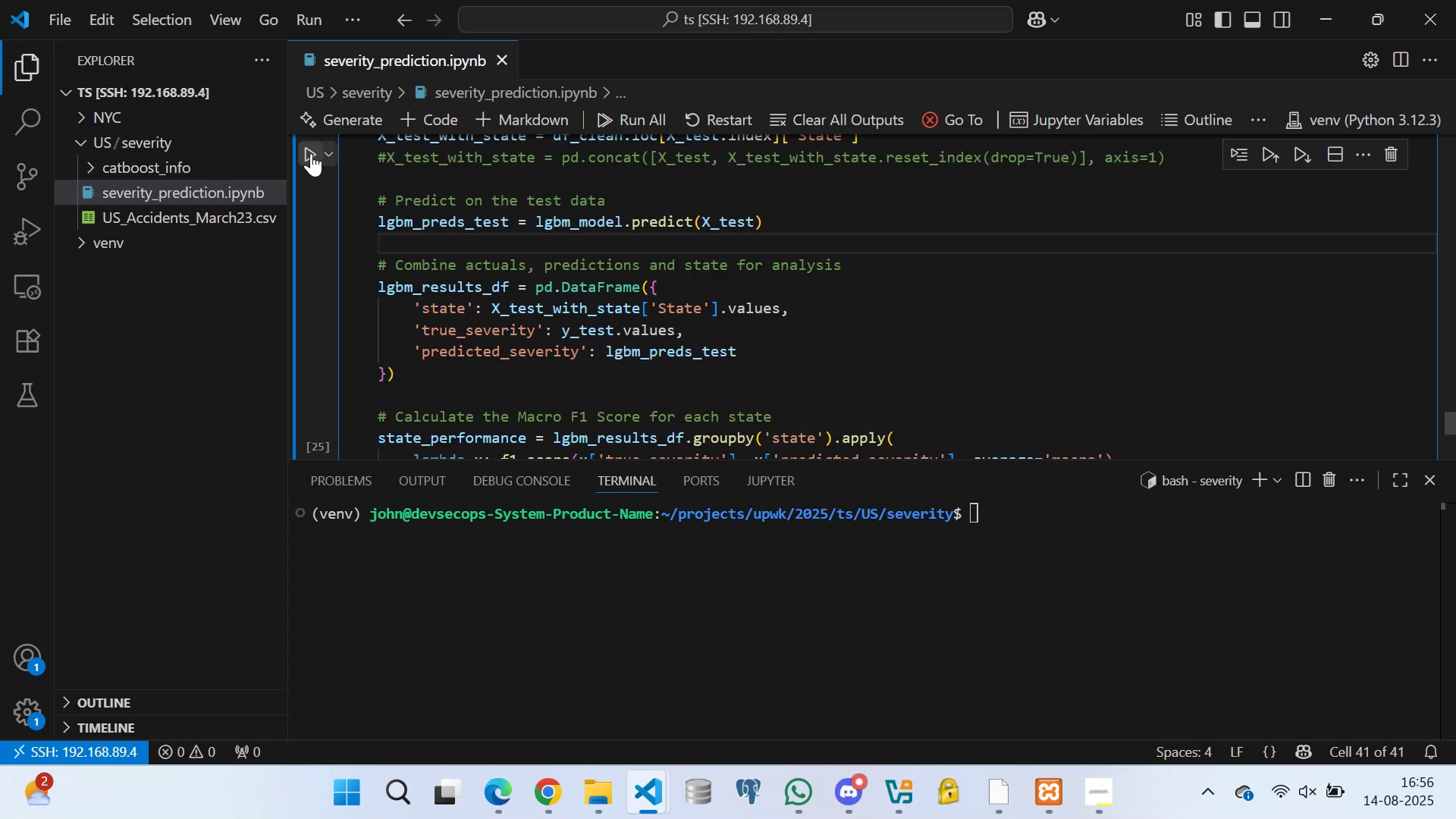 
left_click([311, 153])
 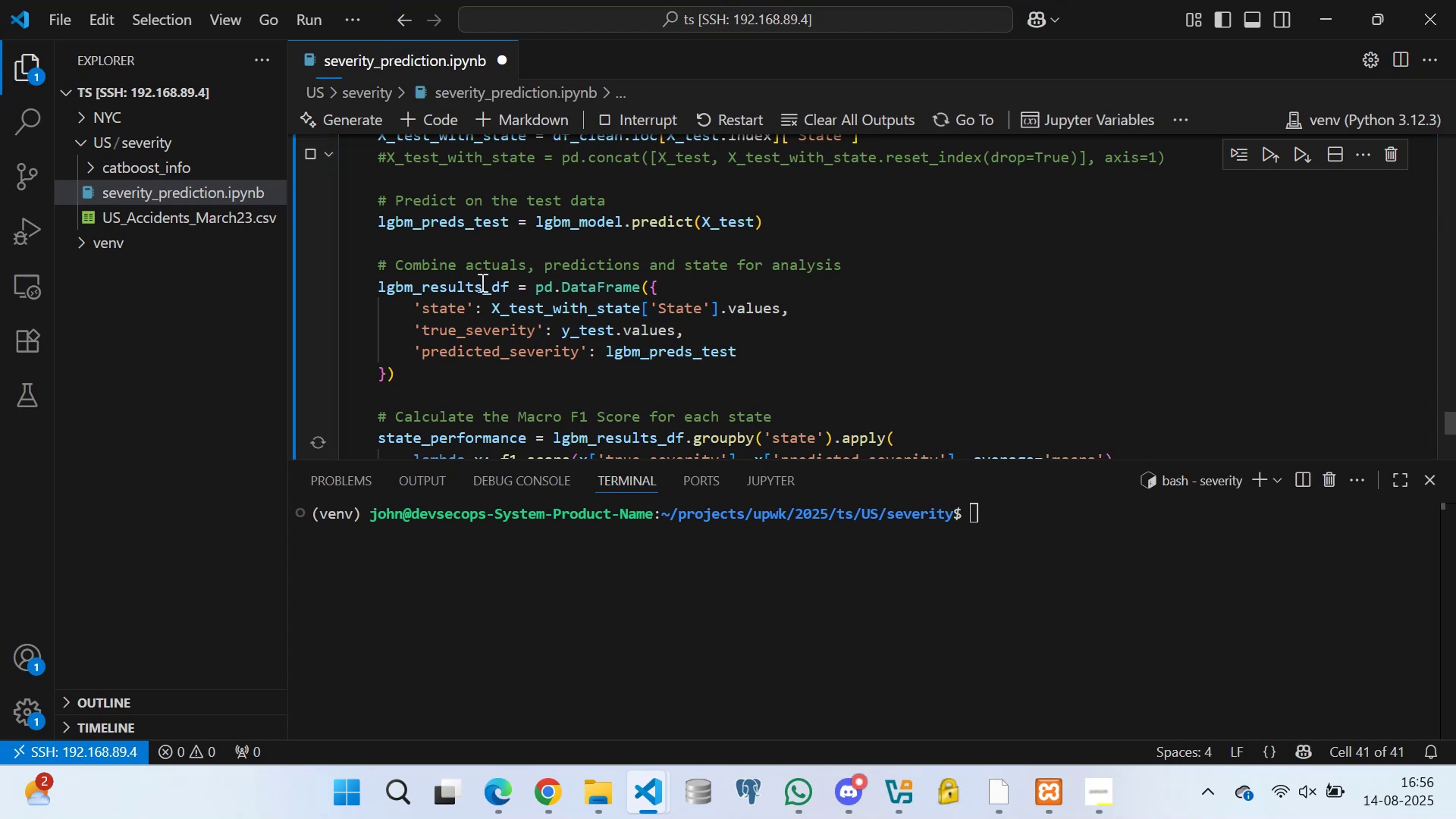 
scroll: coordinate [591, 333], scroll_direction: down, amount: 21.0
 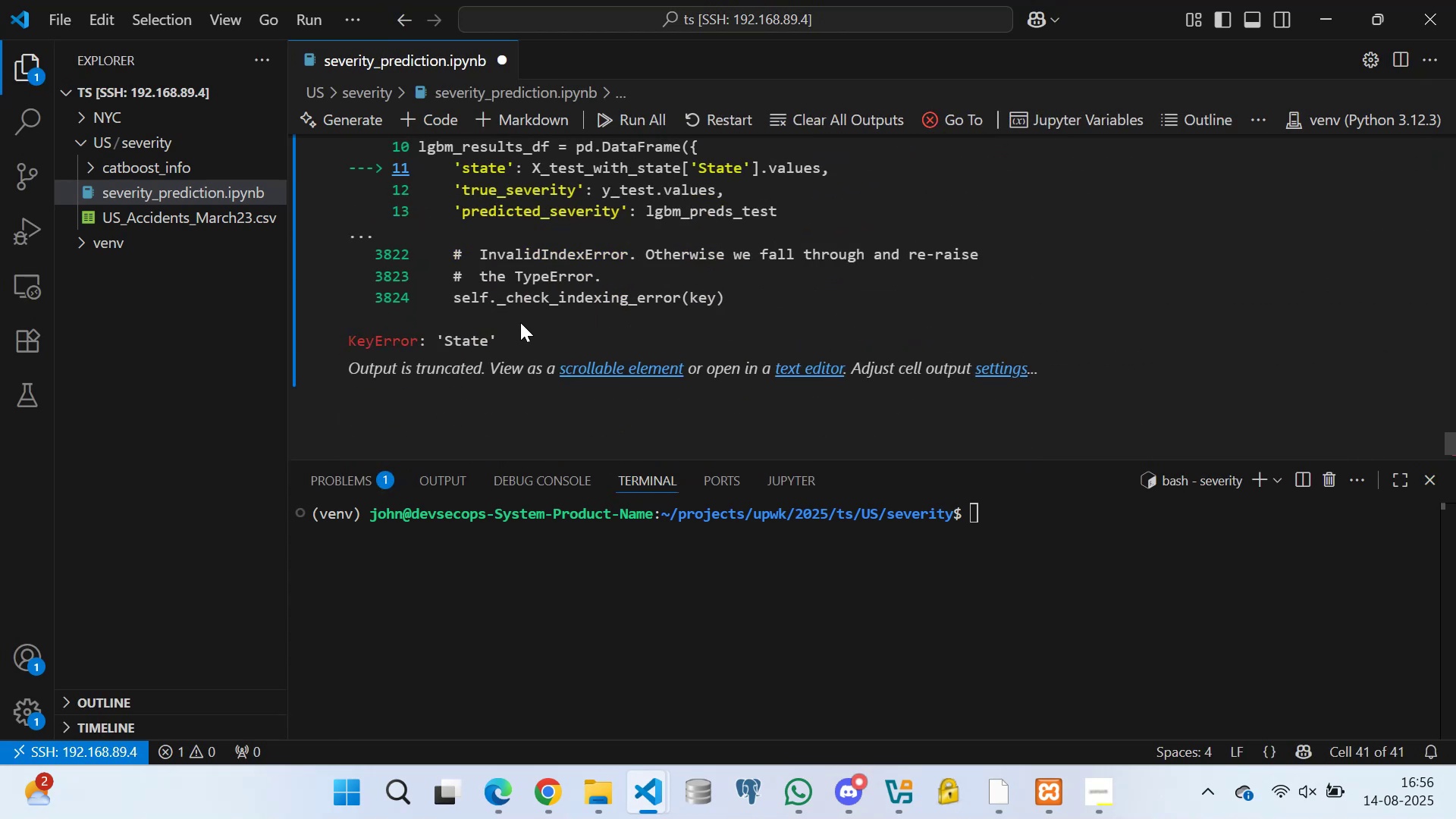 
scroll: coordinate [497, 292], scroll_direction: up, amount: 40.0
 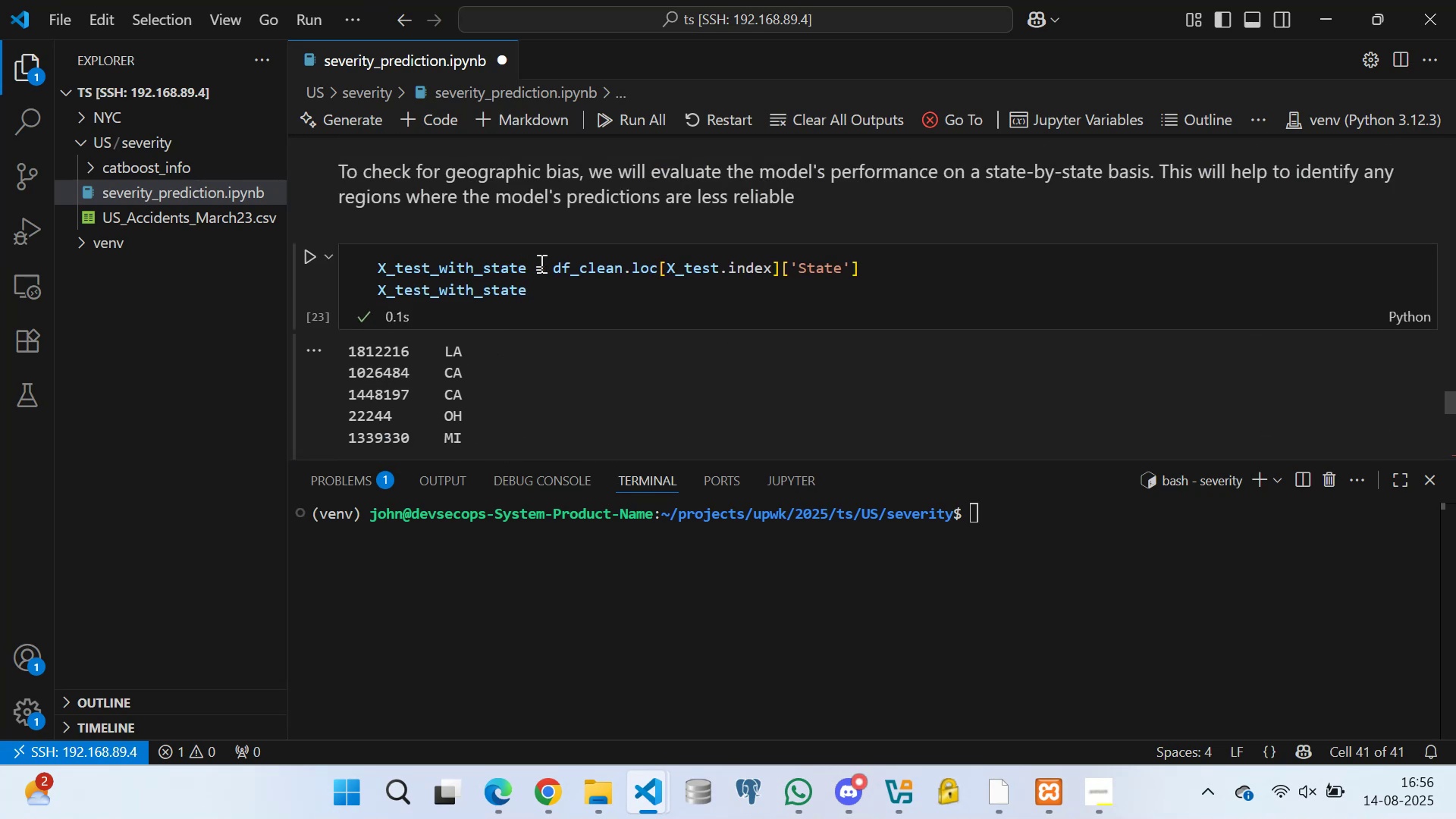 
left_click([545, 271])
 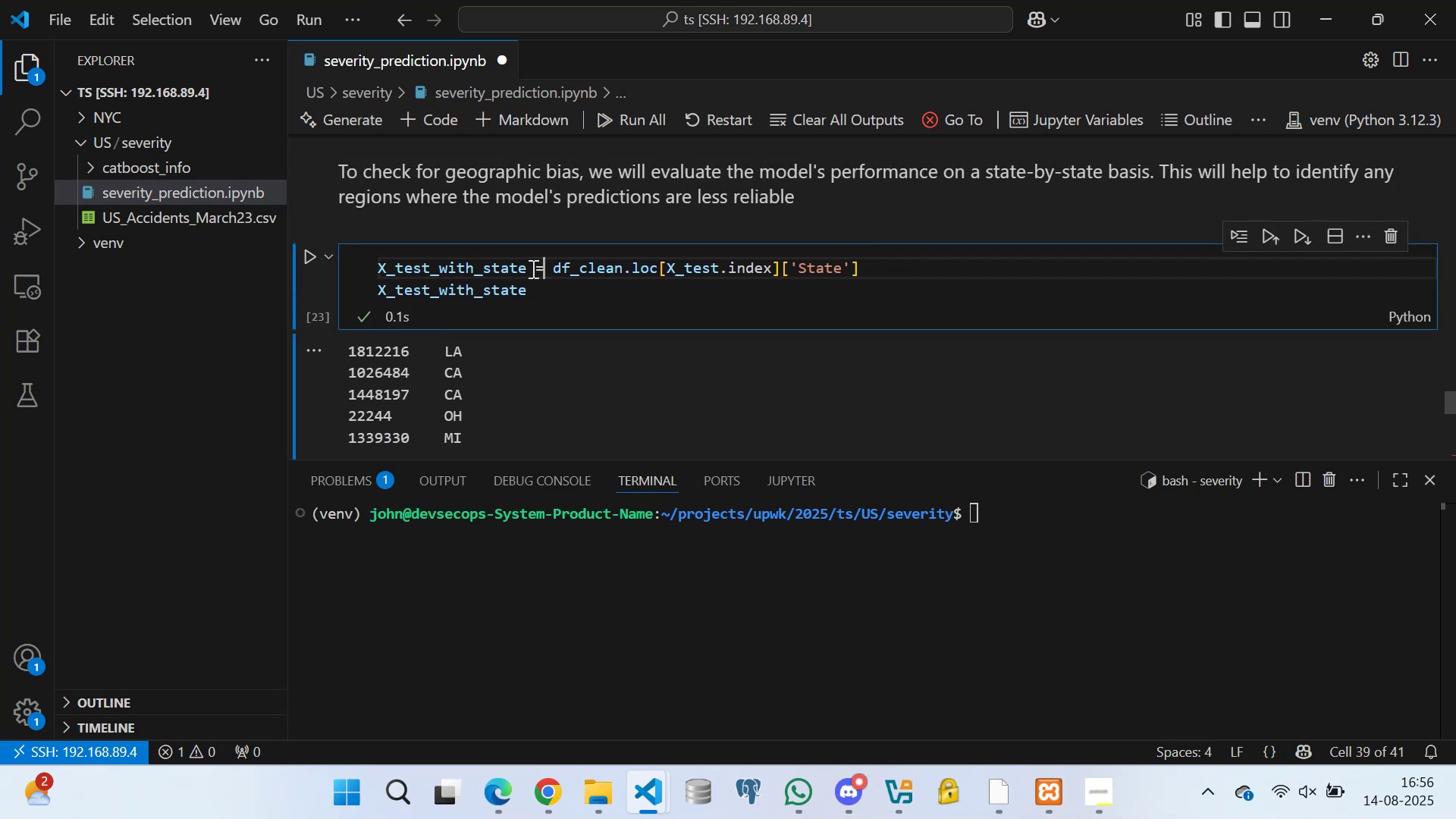 
left_click([532, 268])
 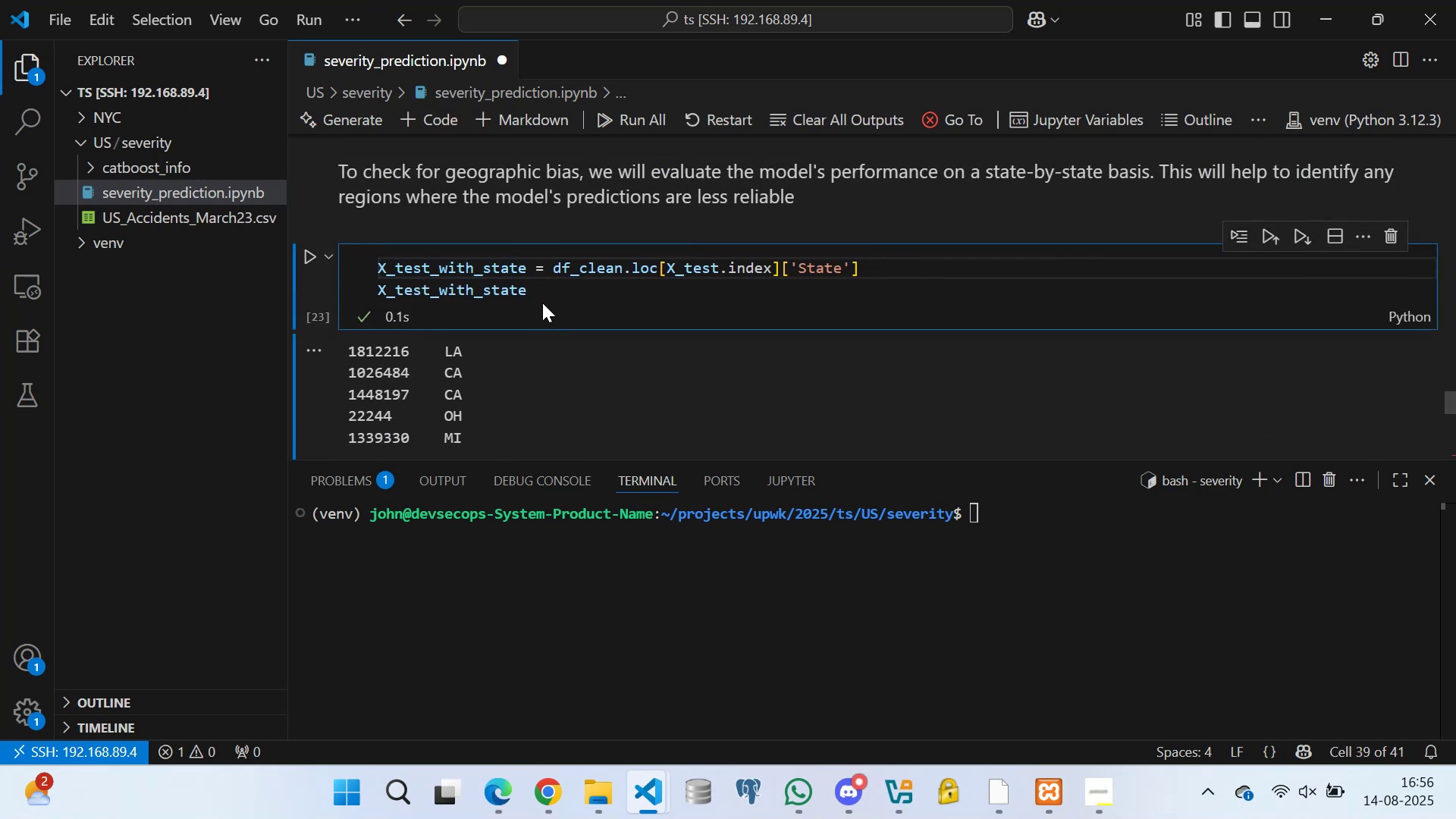 
left_click([536, 287])
 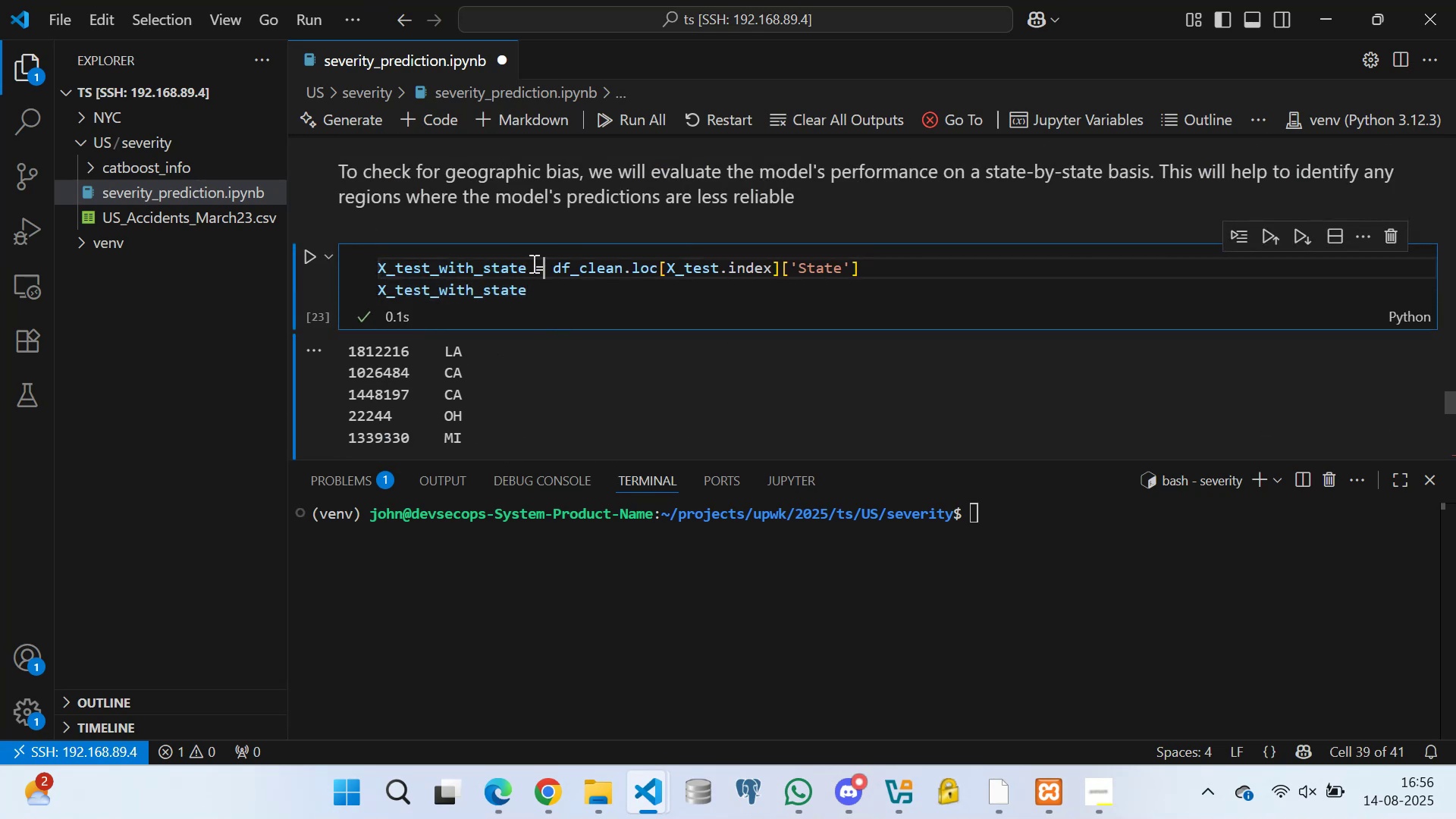 
double_click([532, 263])
 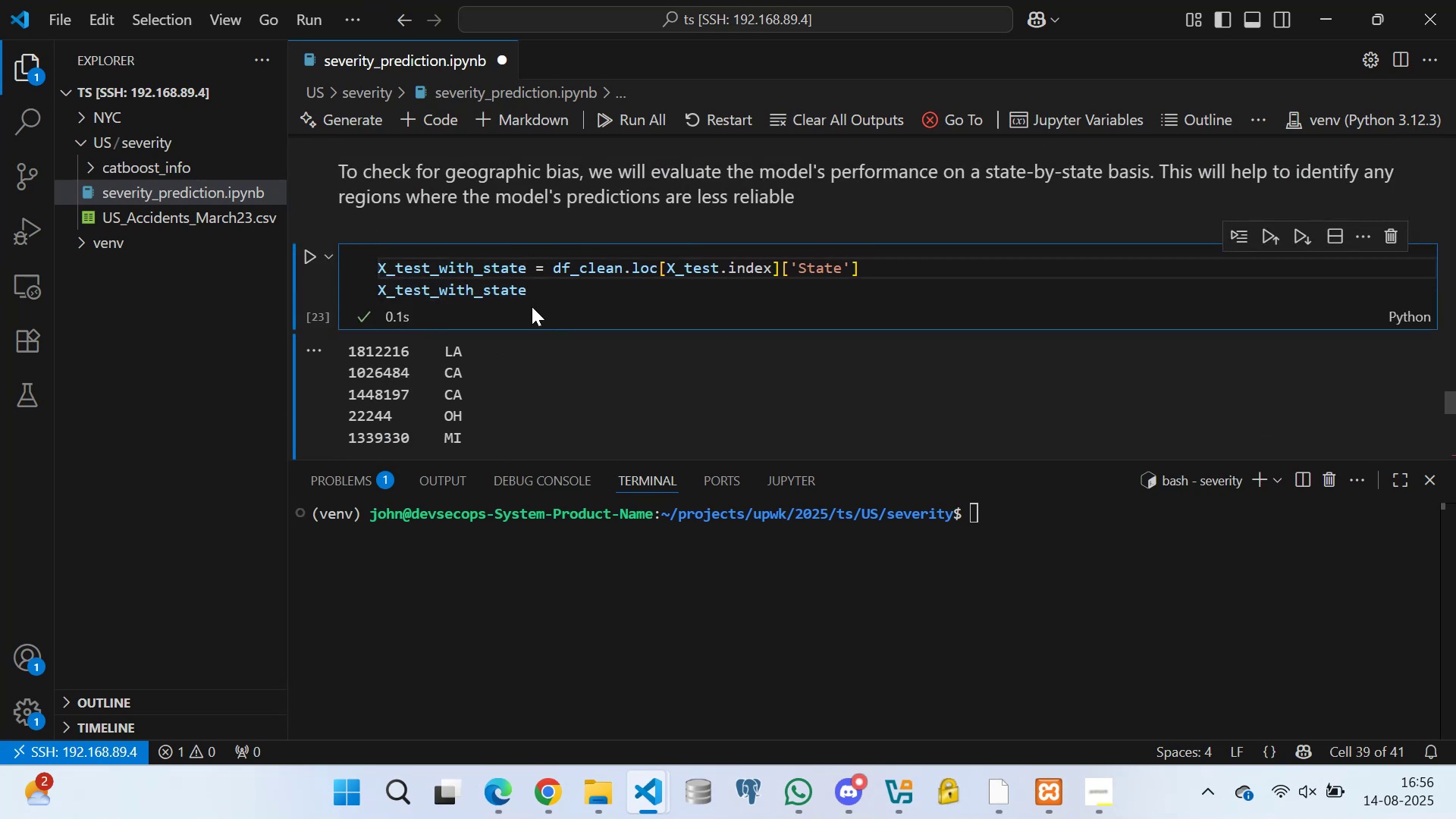 
key(Control+S)
 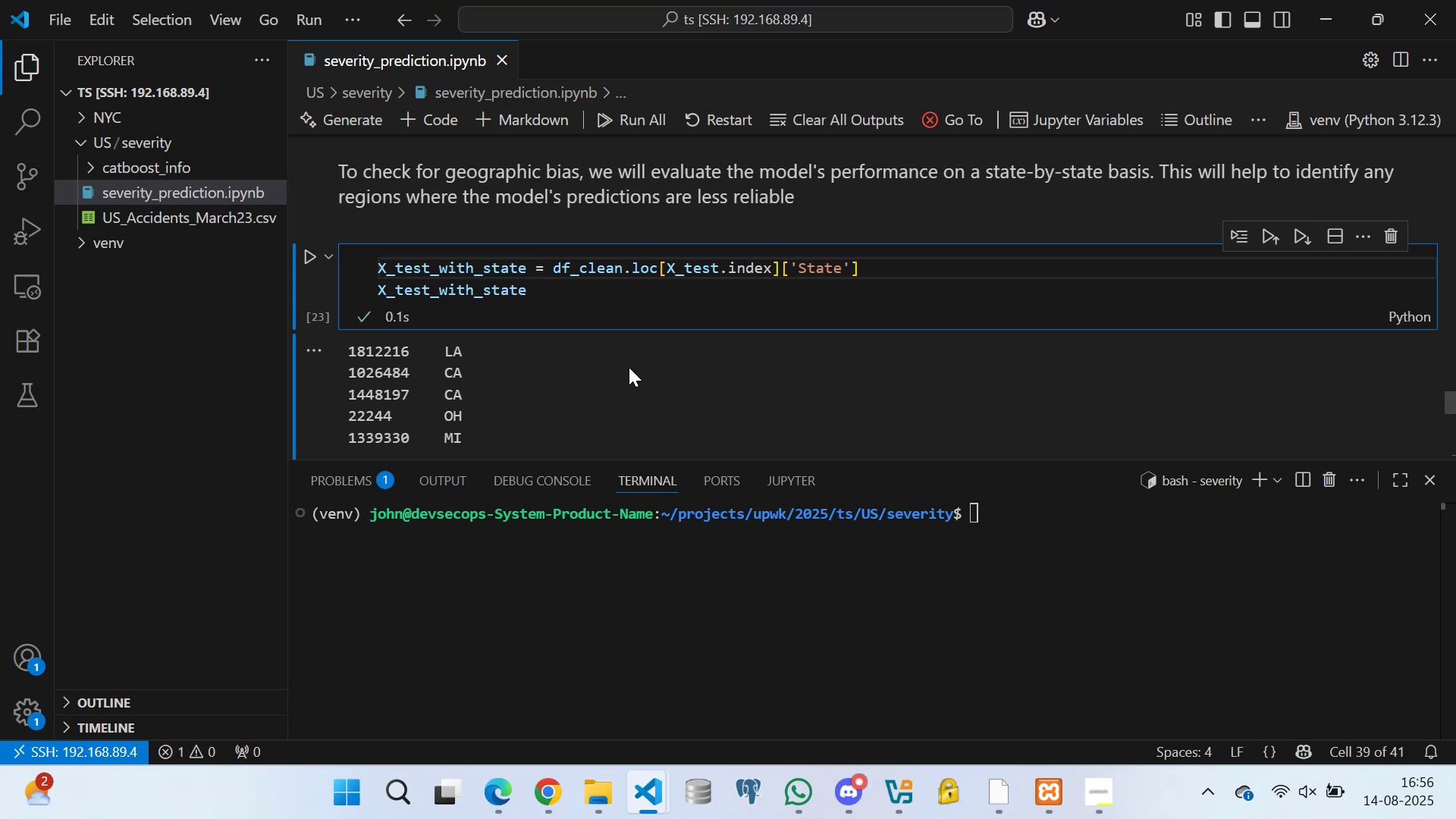 
wait(16.9)
 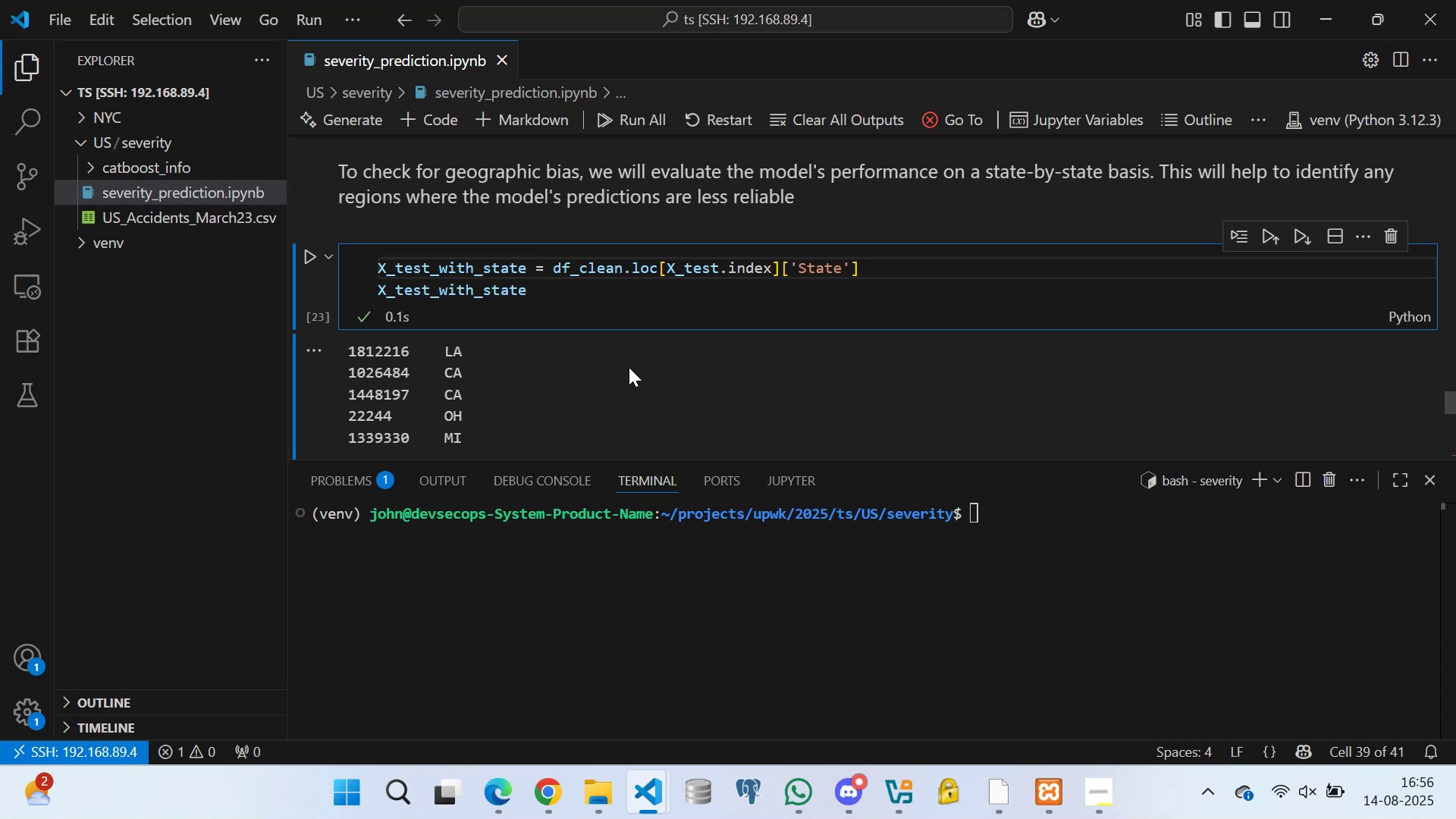 
scroll: coordinate [503, 271], scroll_direction: none, amount: 0.0
 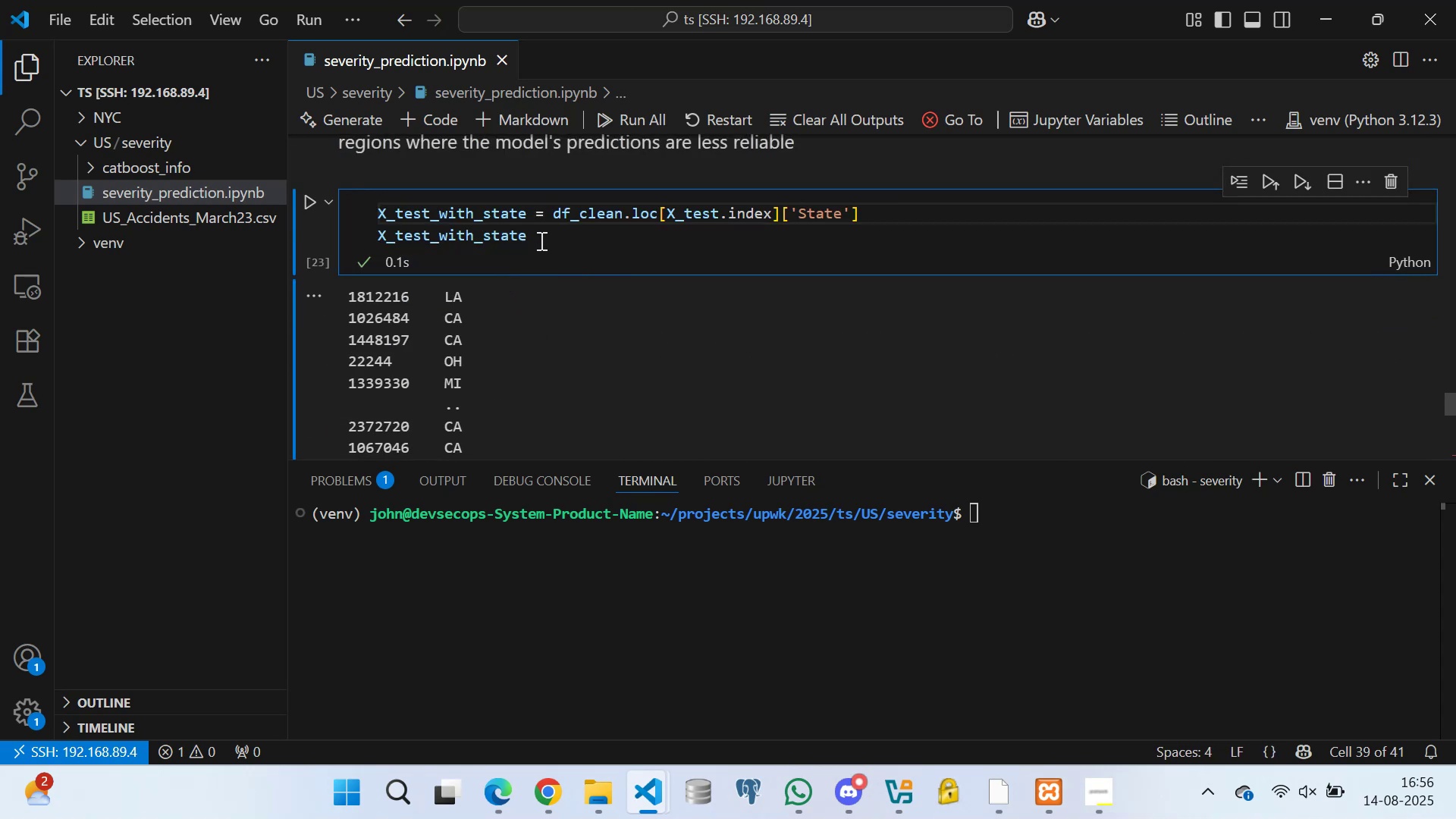 
left_click([541, 238])
 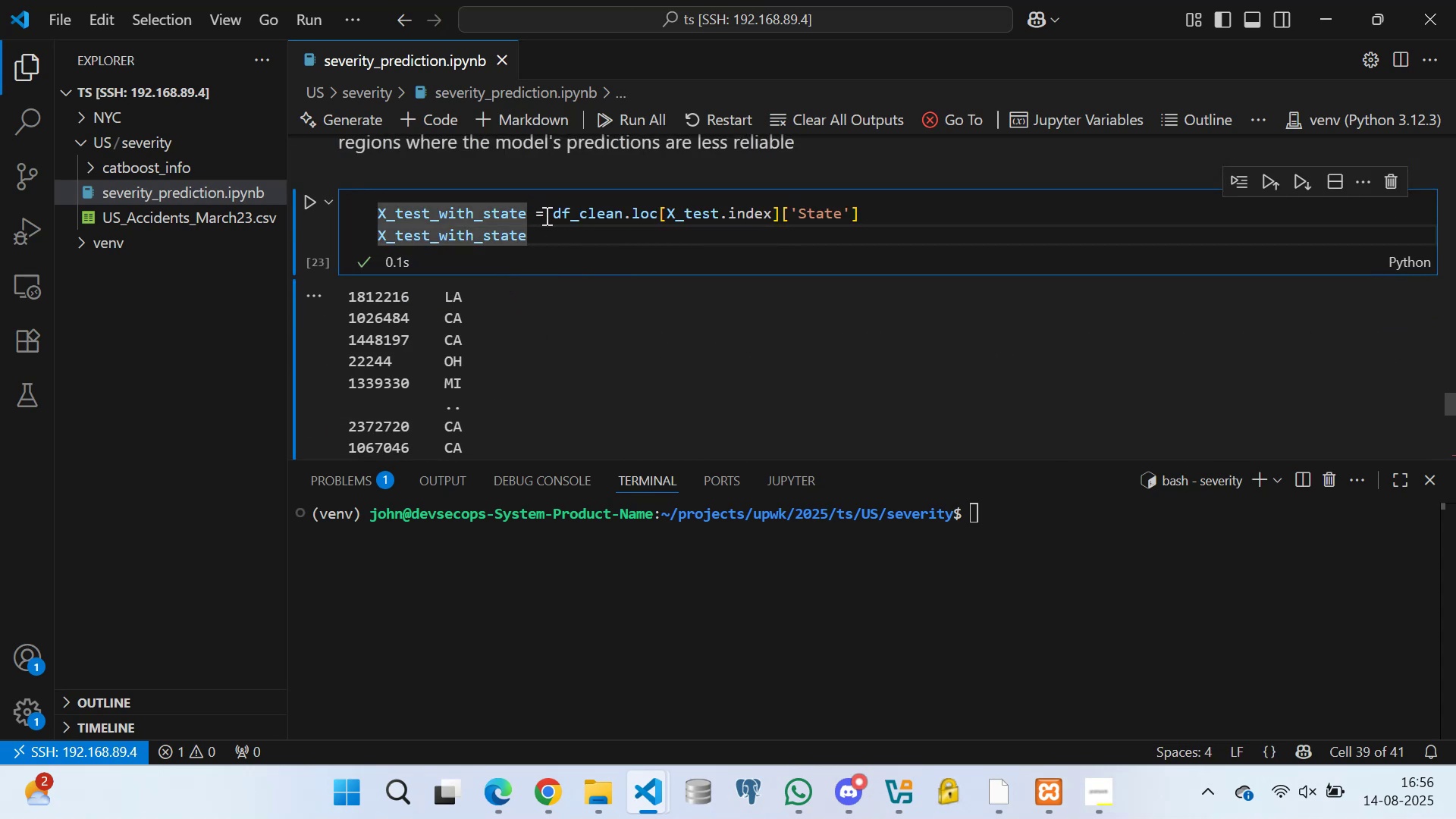 
left_click([548, 215])
 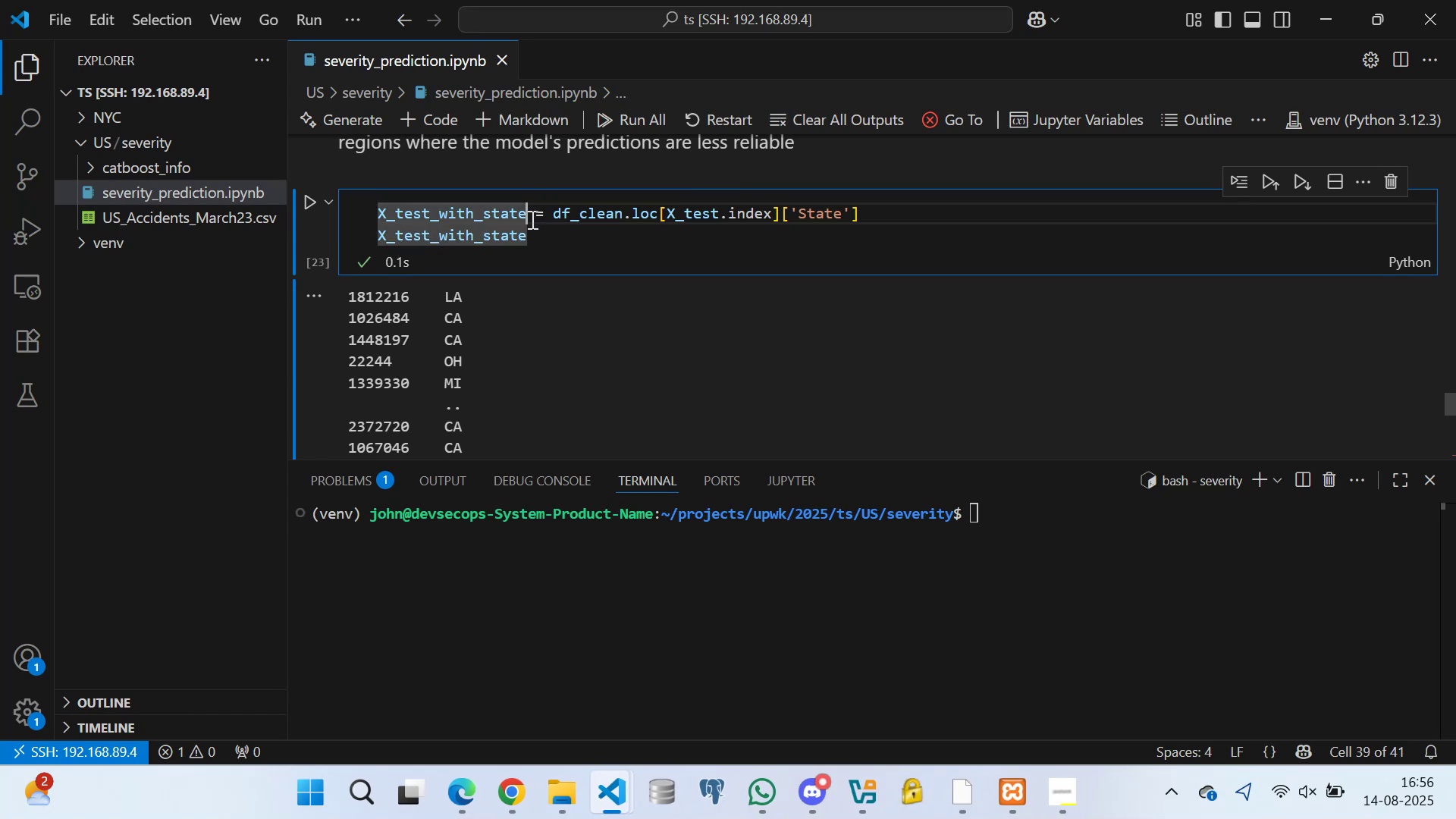 
left_click([539, 234])
 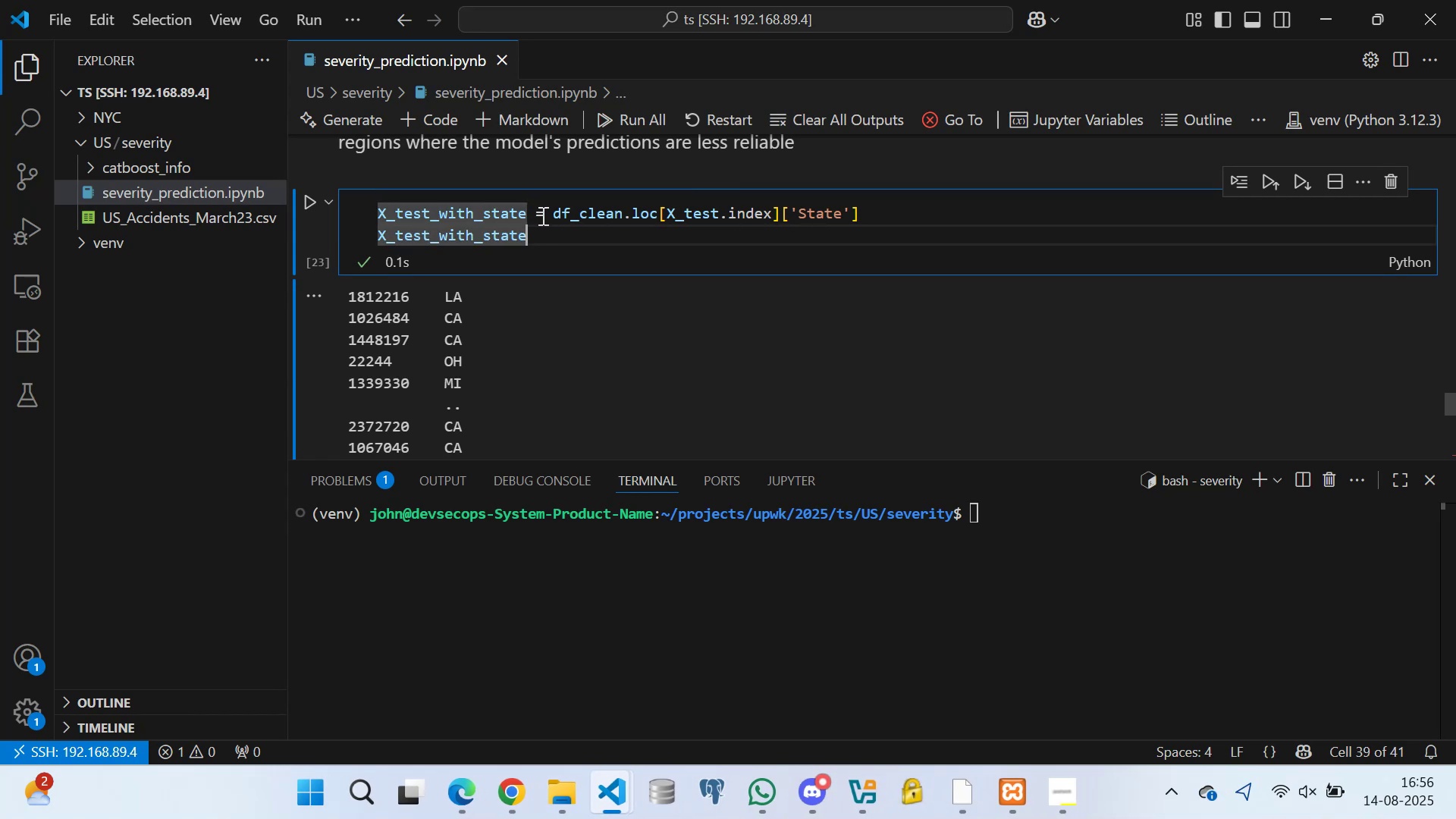 
left_click([541, 210])
 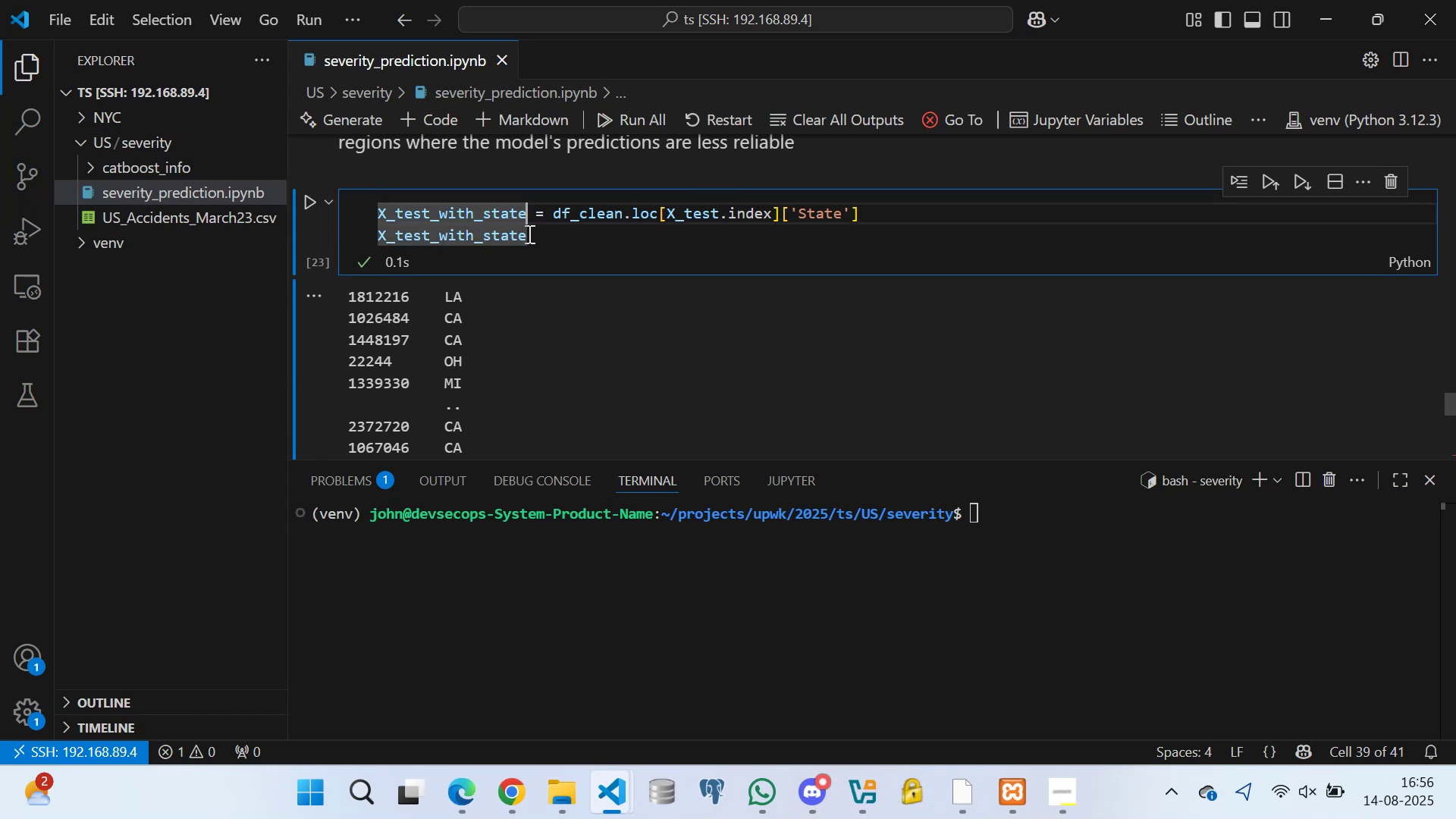 
left_click([528, 237])
 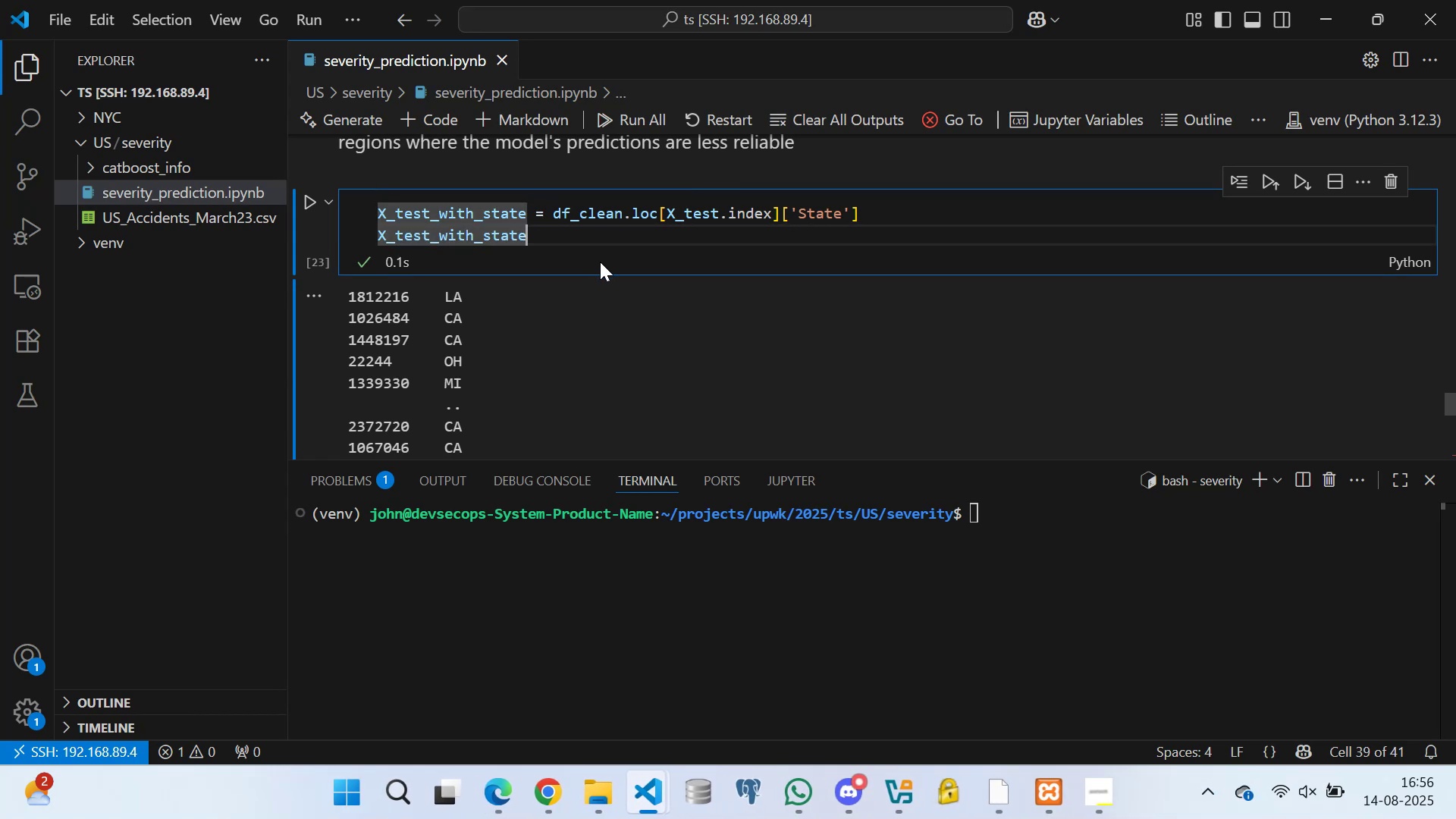 
wait(7.23)
 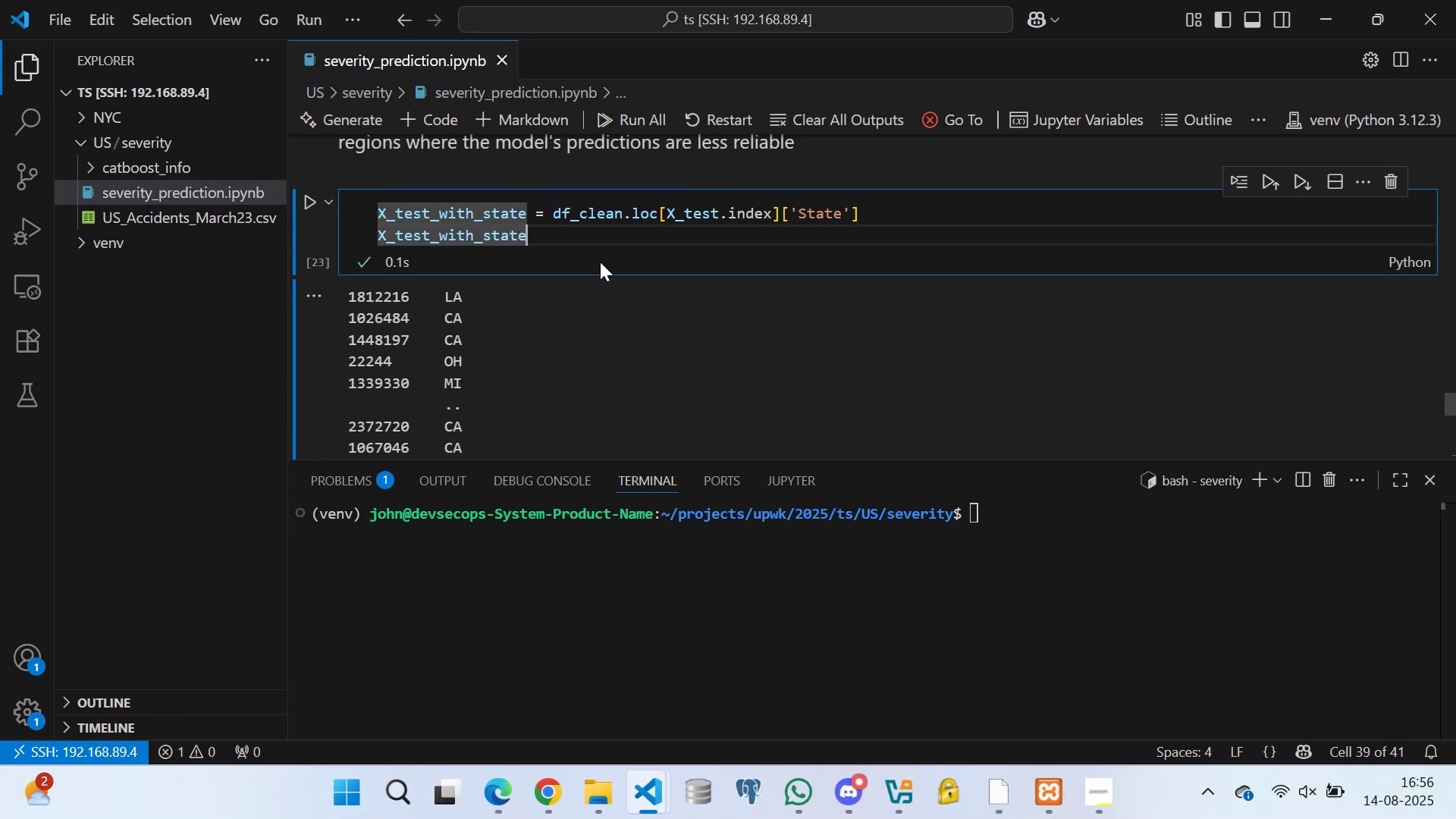 
left_click([894, 209])
 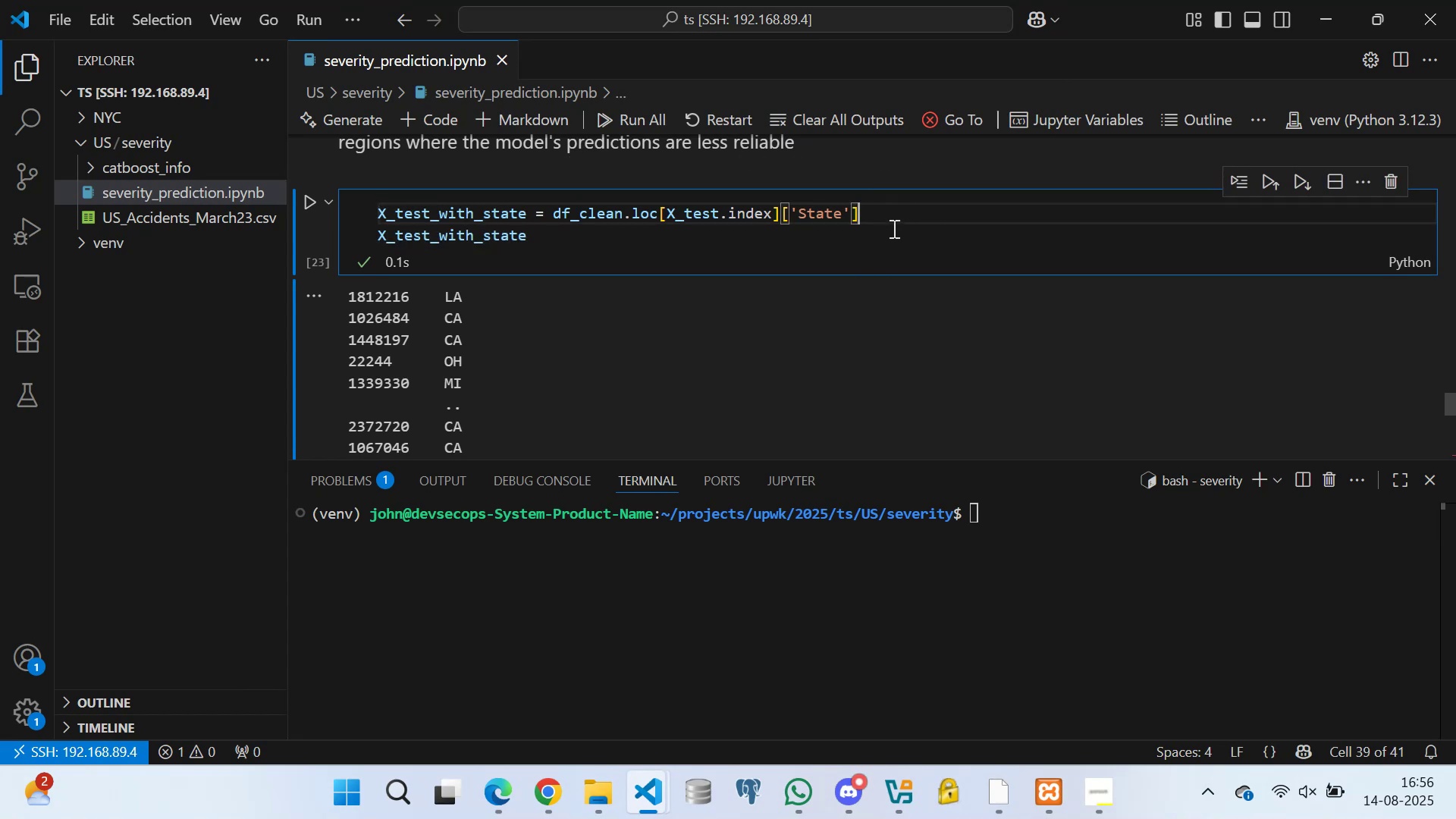 
left_click([892, 228])
 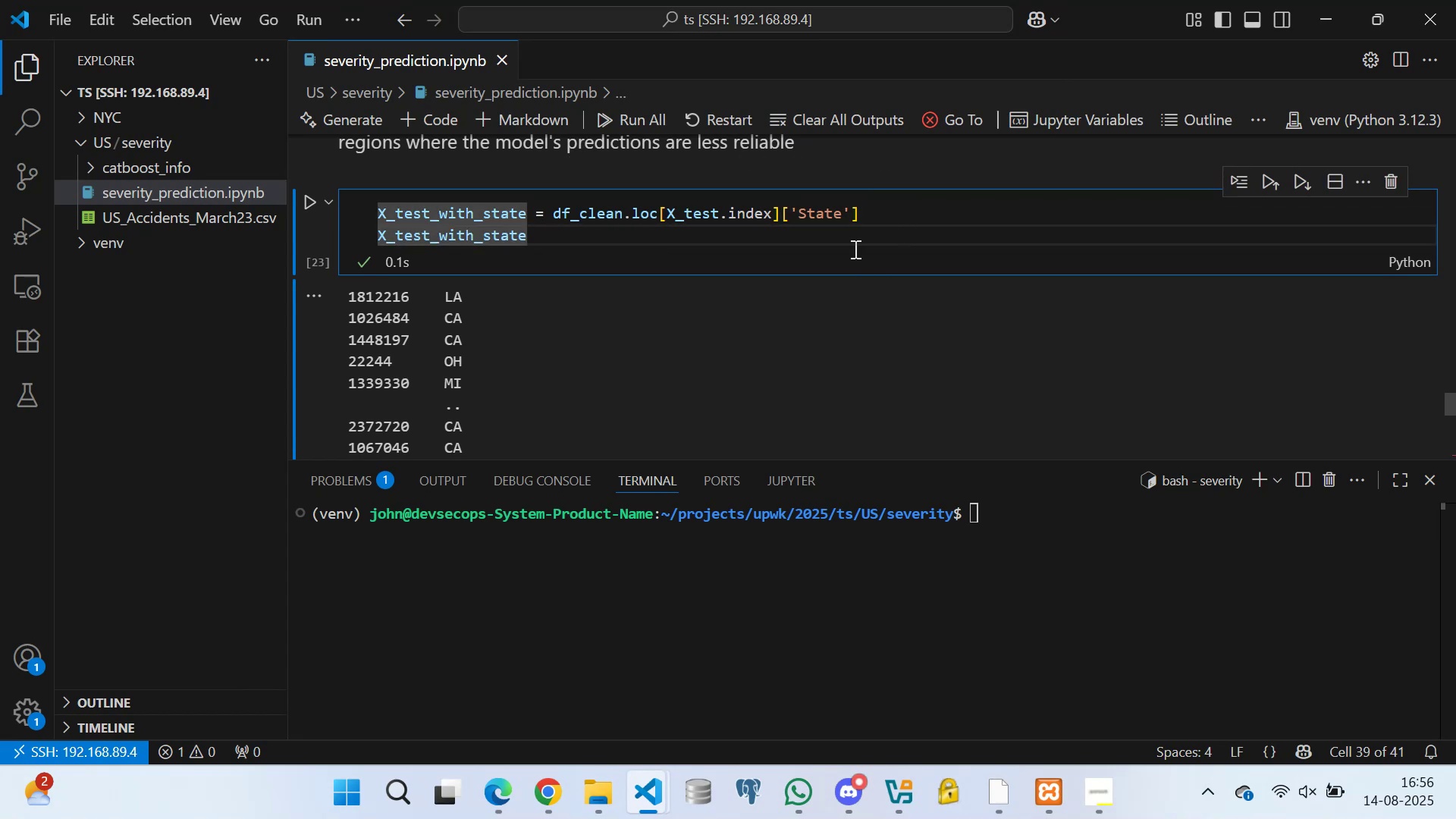 
left_click([854, 249])
 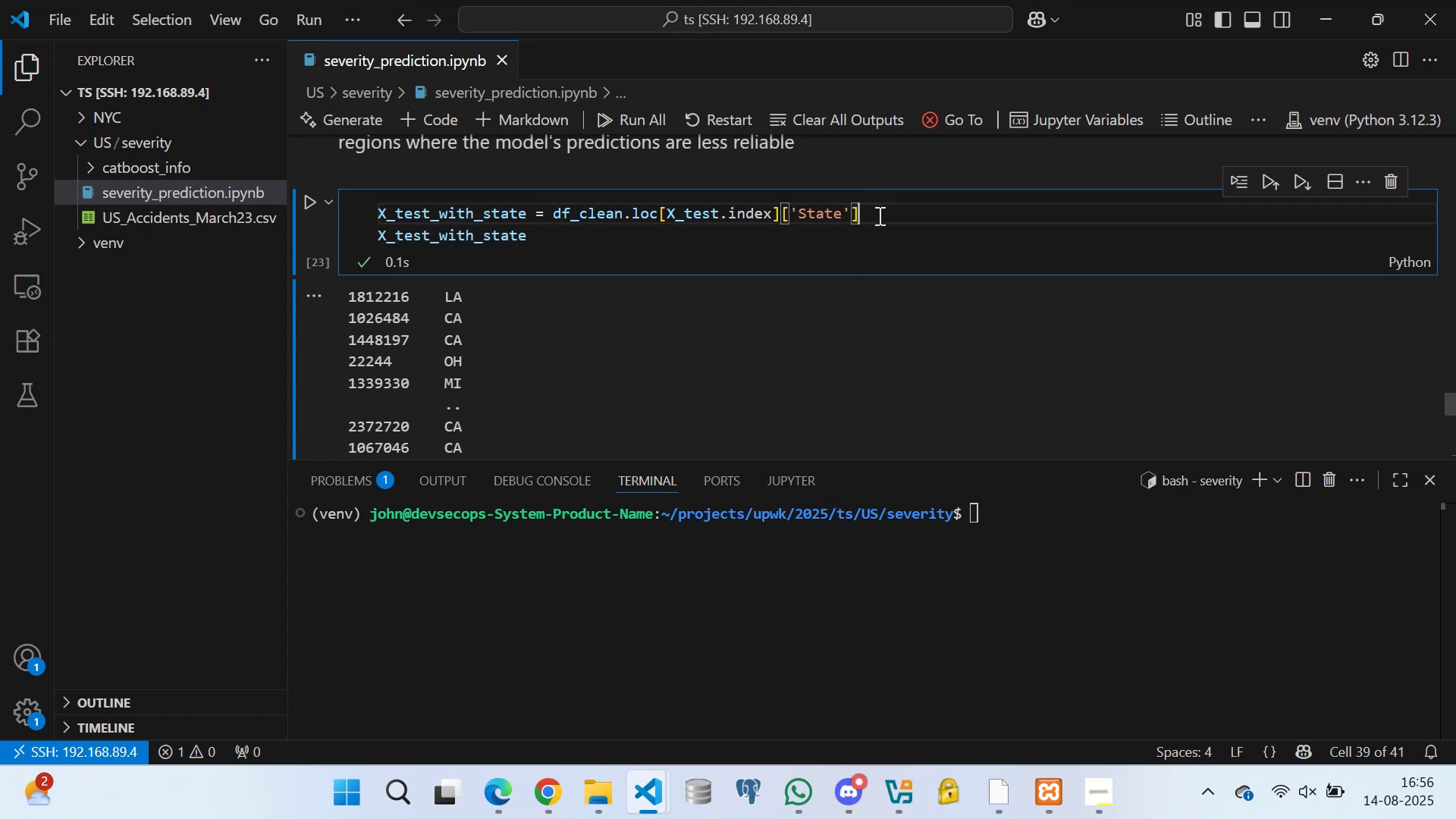 
double_click([861, 238])
 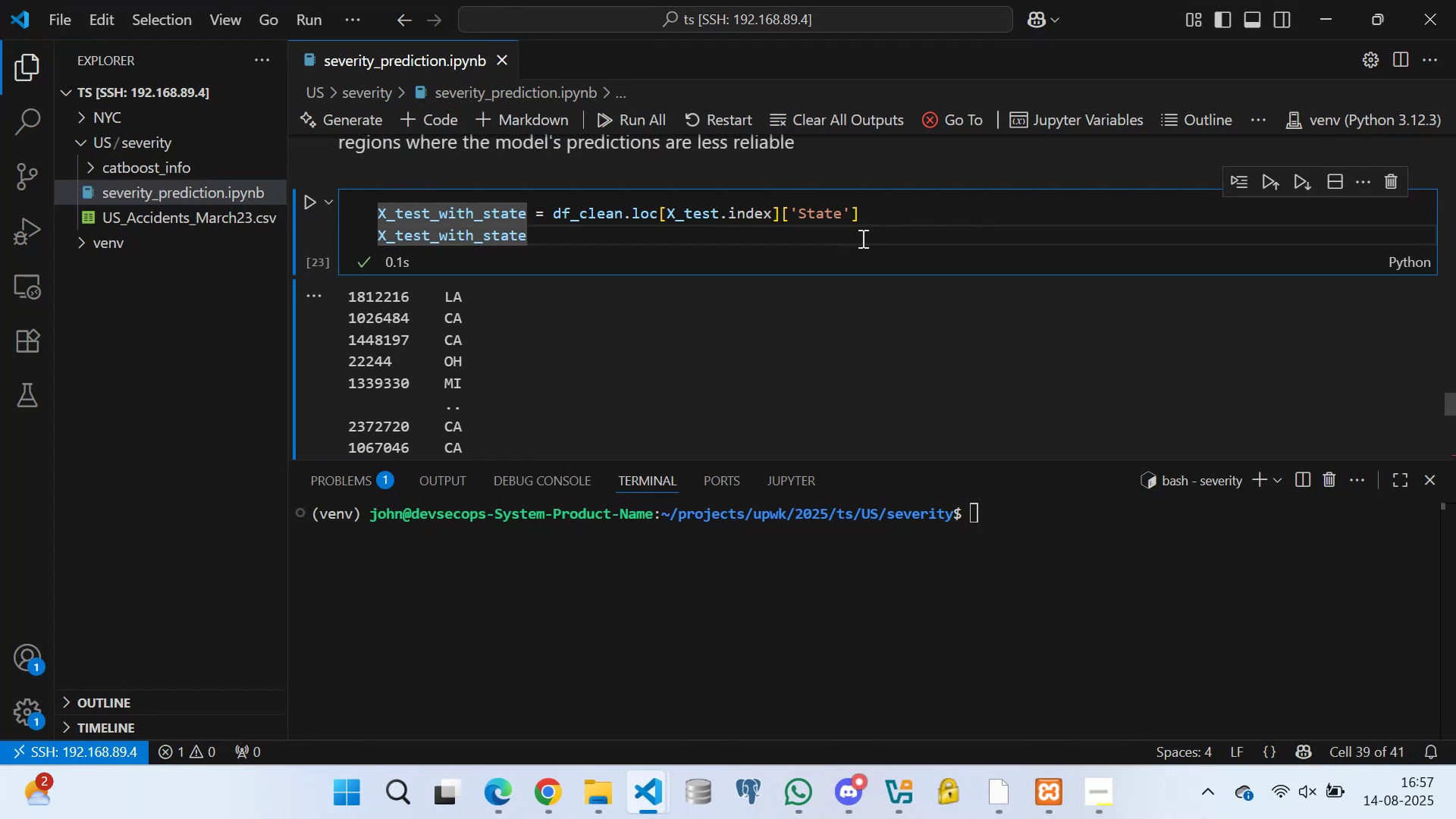 
wait(14.87)
 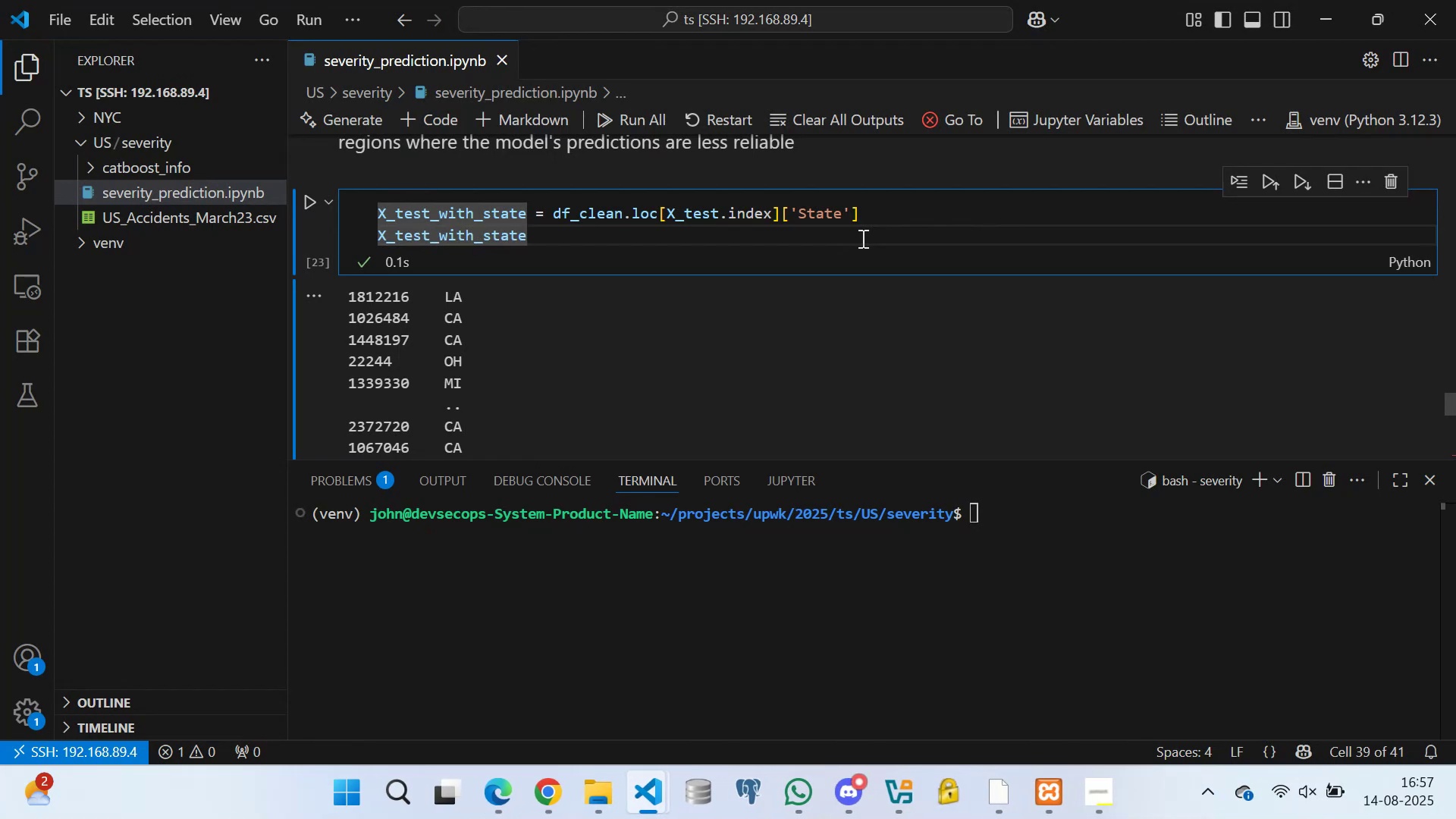 
scroll: coordinate [553, 286], scroll_direction: down, amount: 15.0
 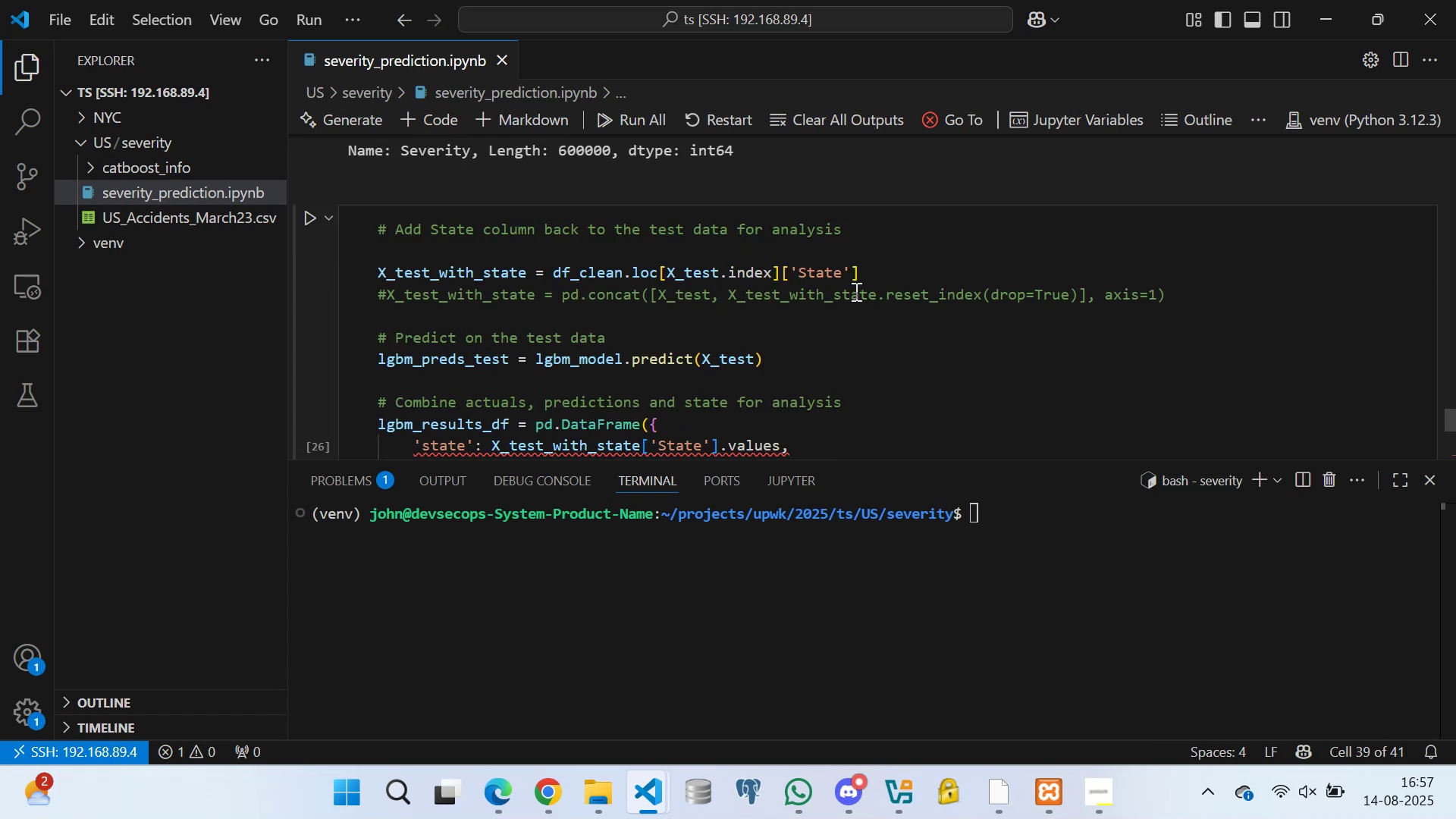 
wait(9.48)
 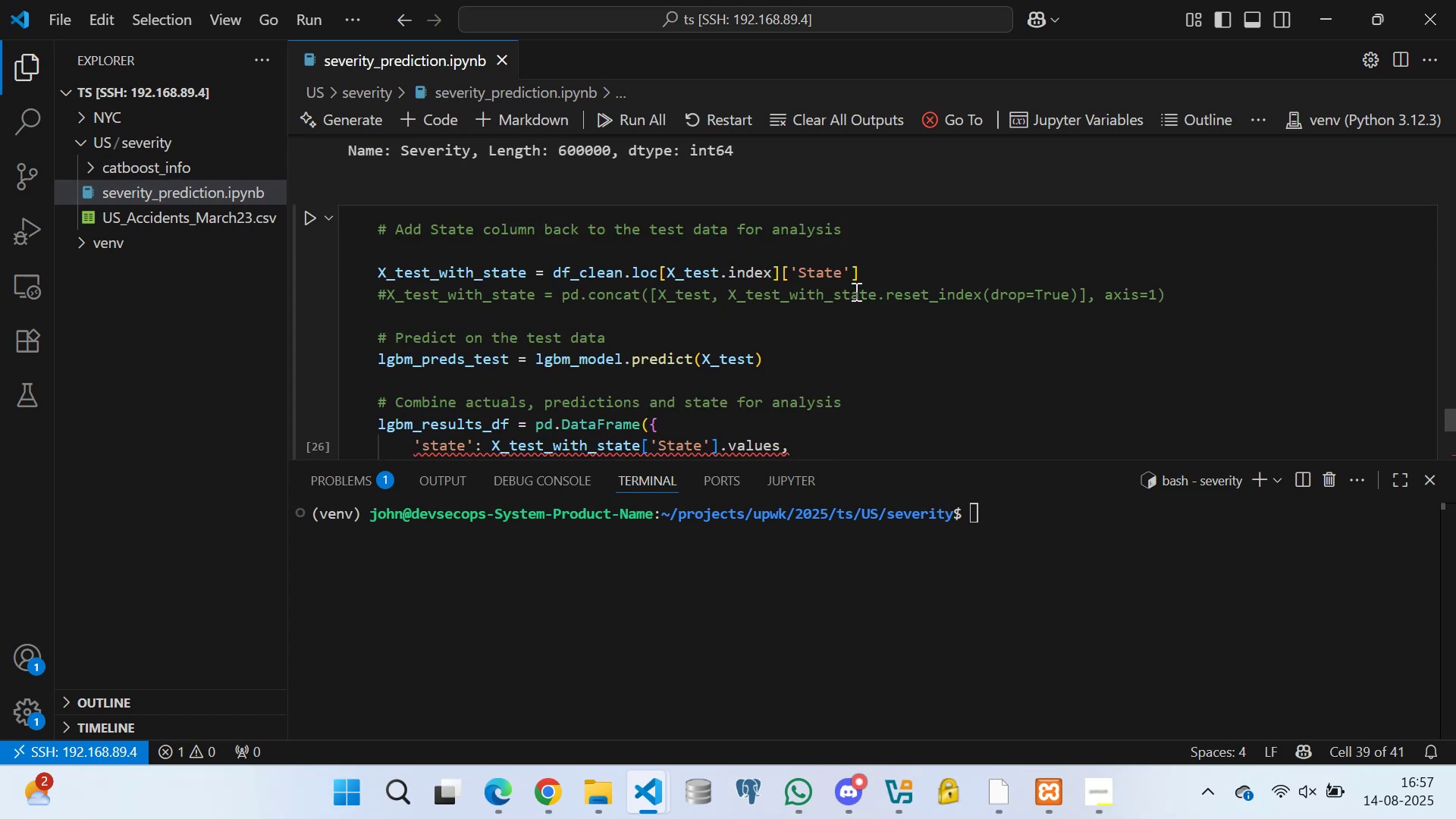 
left_click([865, 269])
 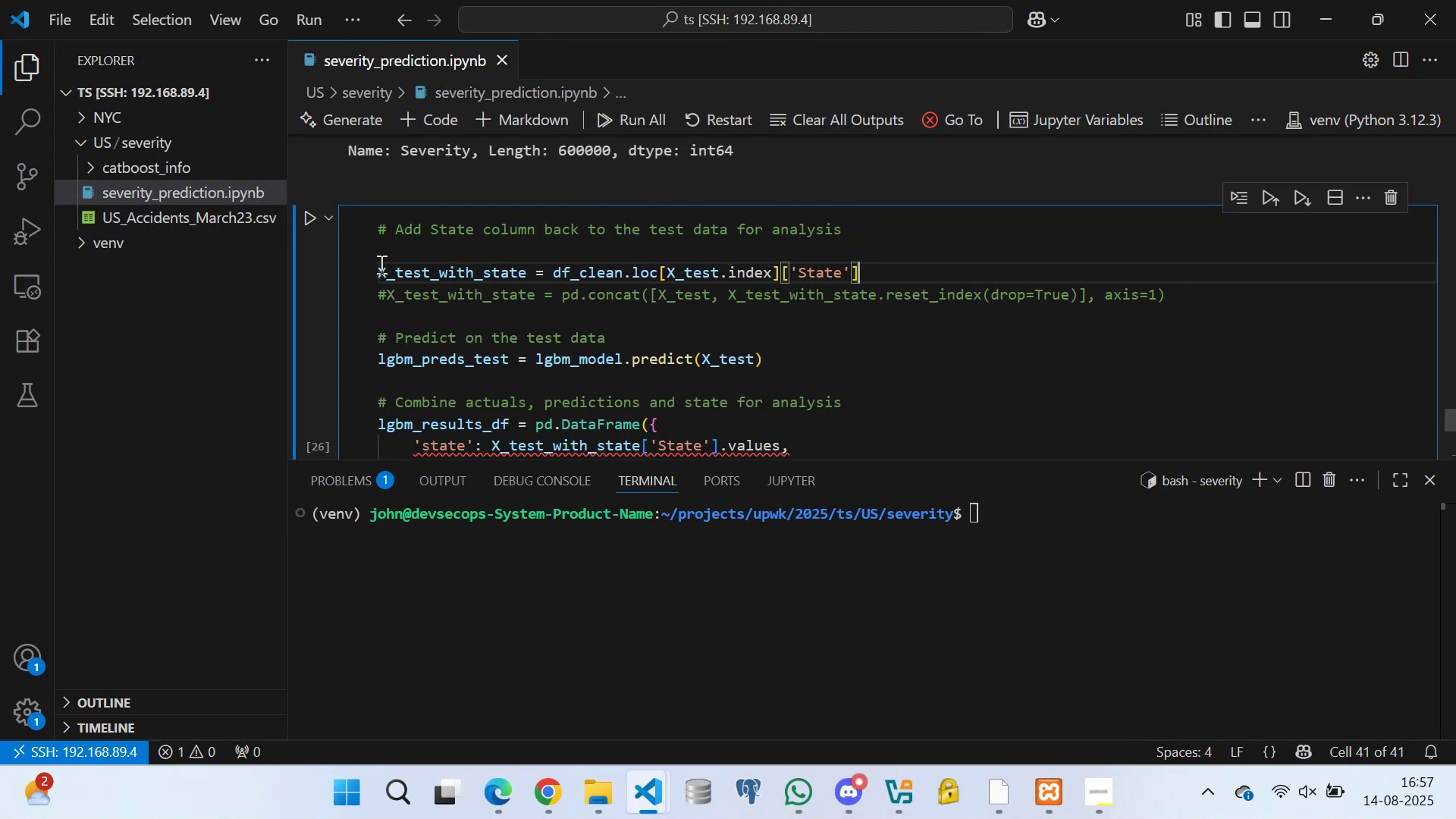 
left_click([379, 265])
 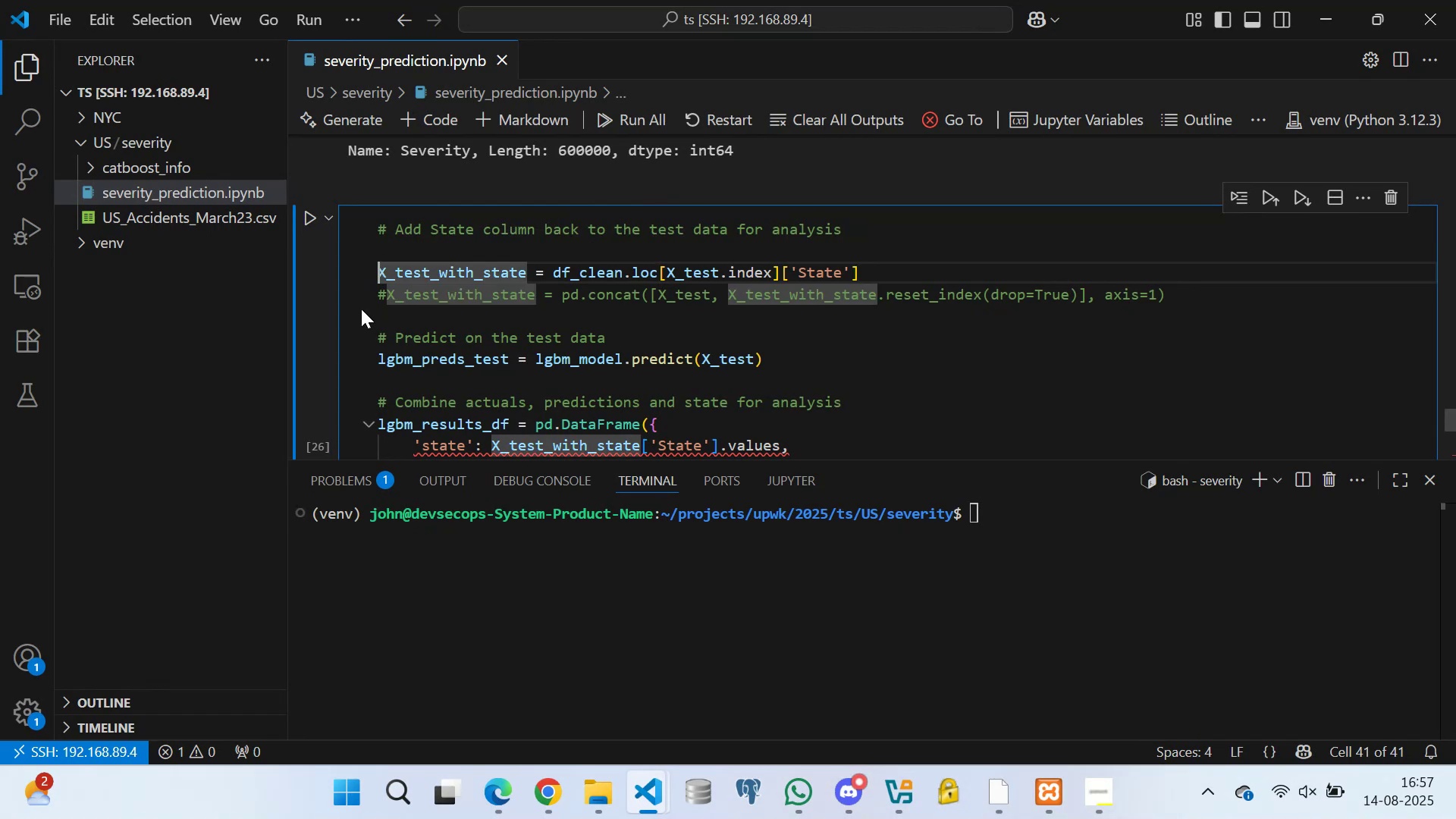 
key(Shift+3)
 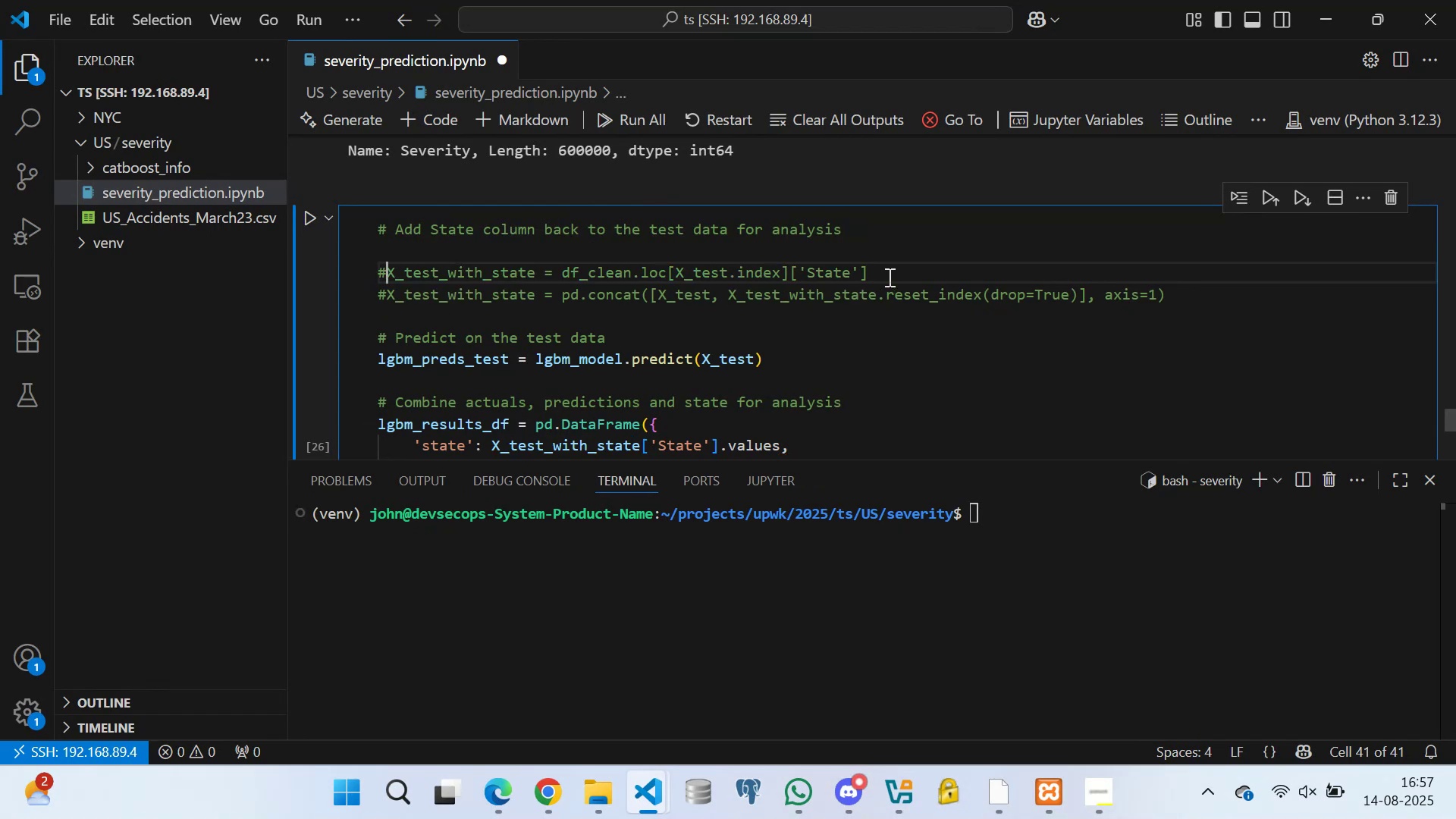 
left_click([888, 277])
 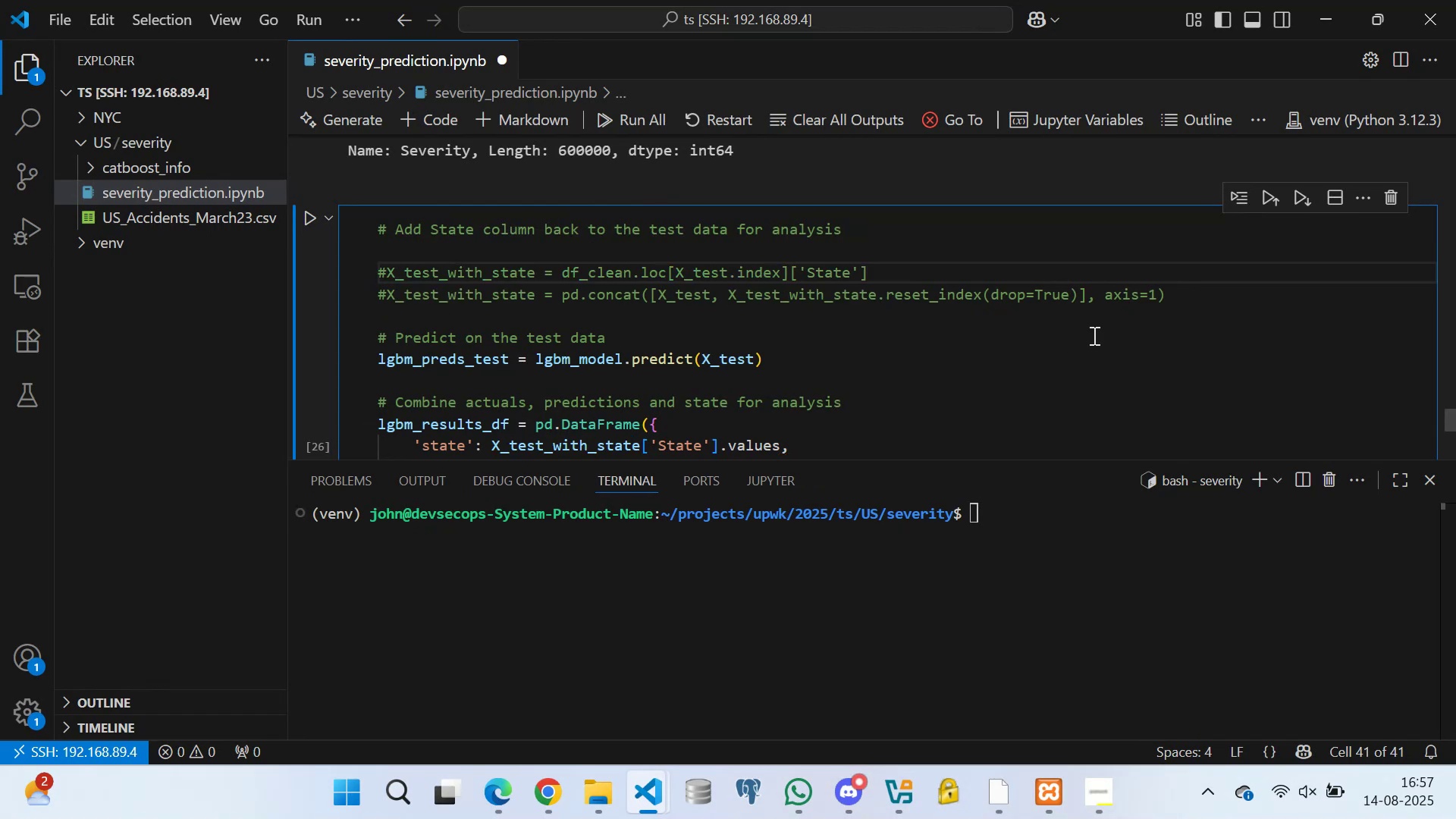 
left_click([1175, 292])
 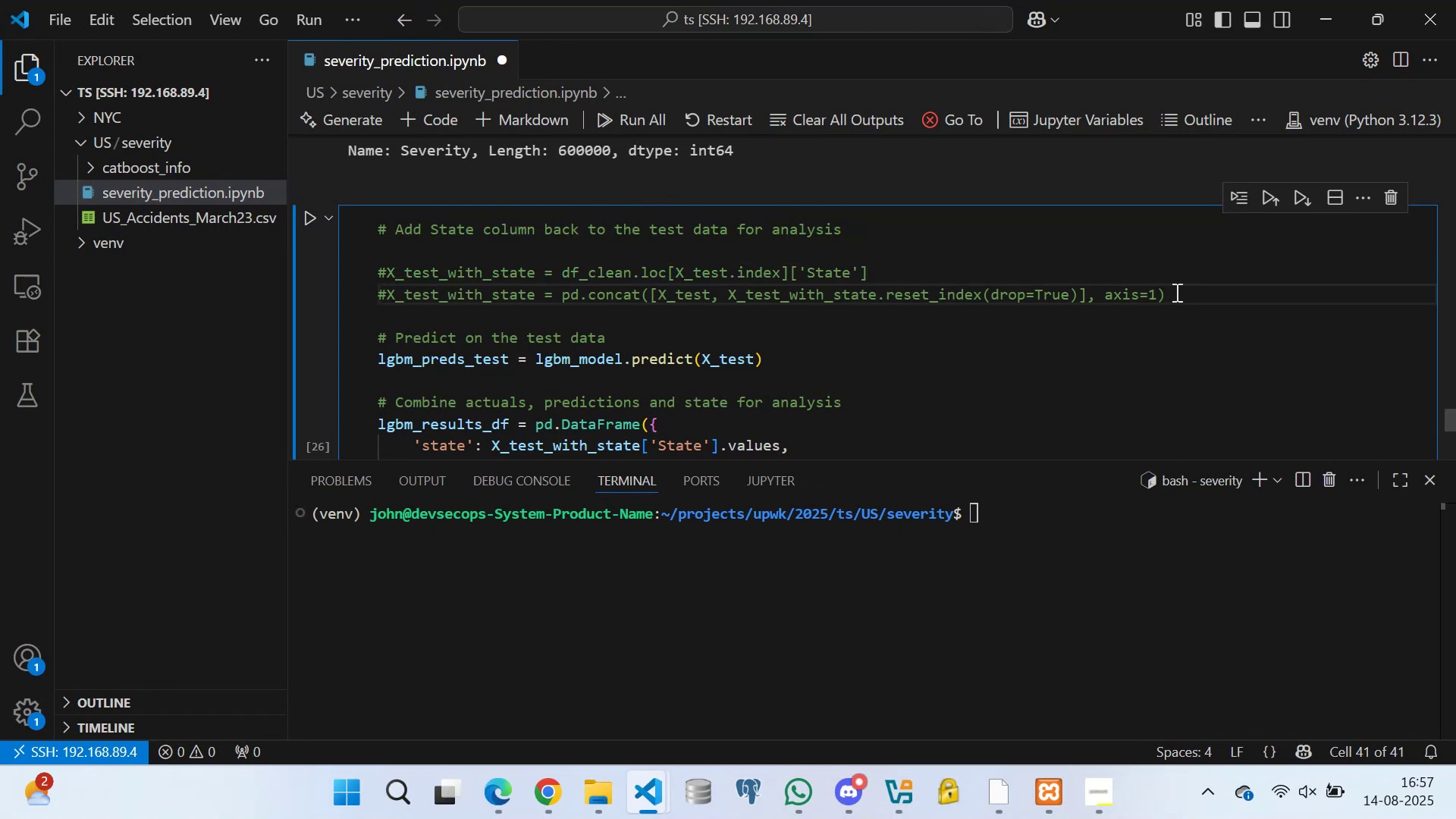 
key(Enter)
 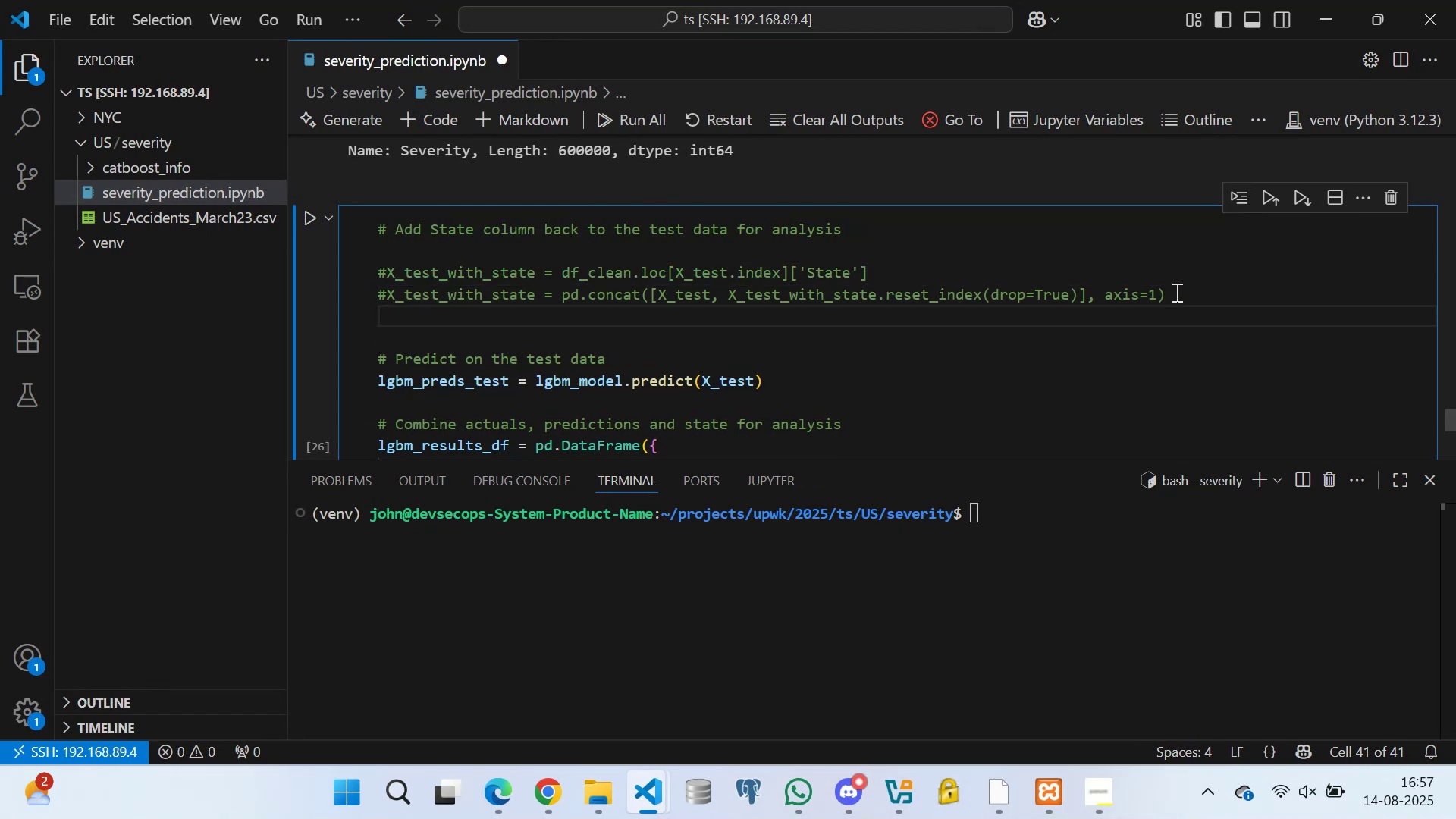 
key(CapsLock)
 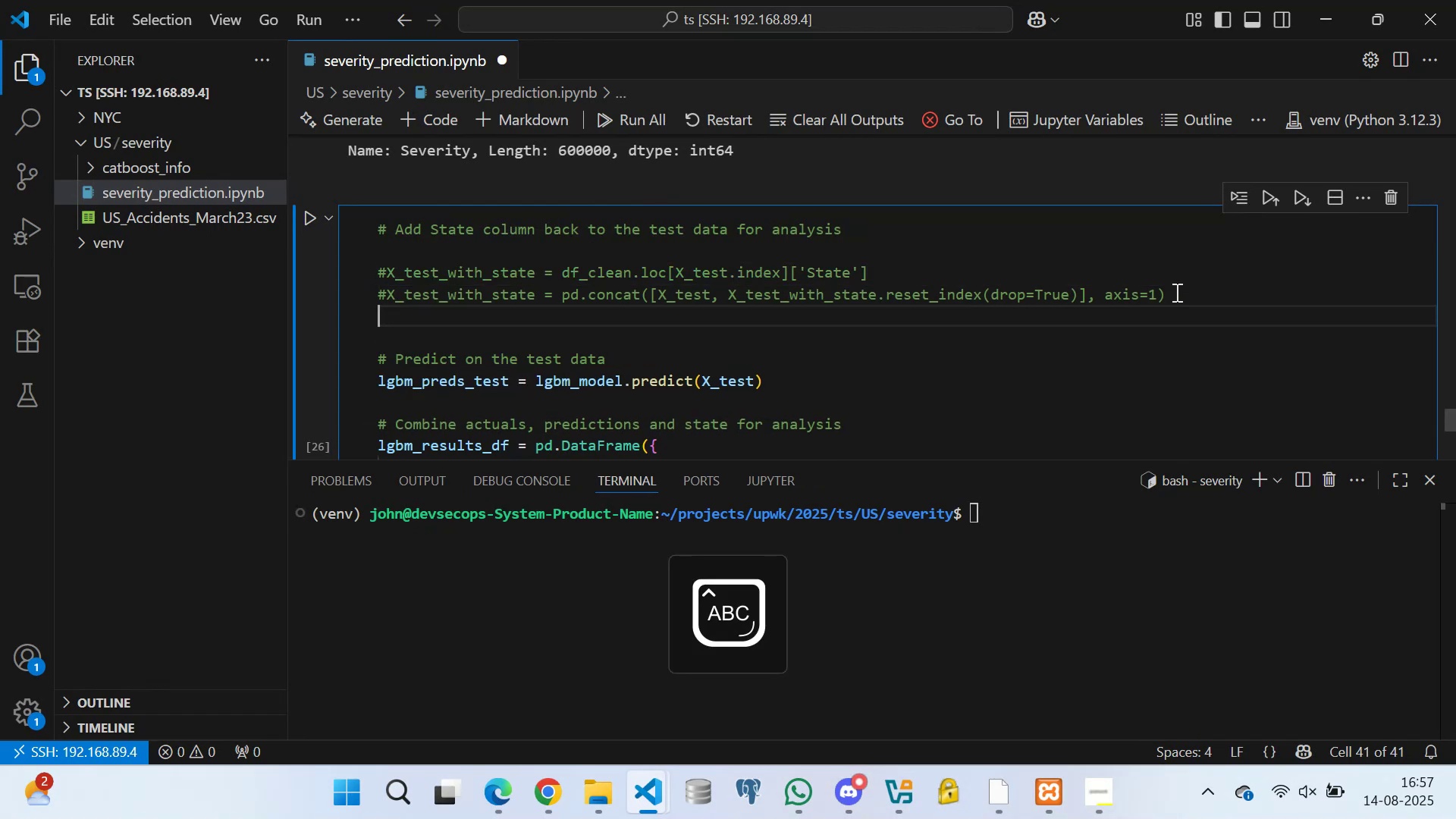 
key(X)
 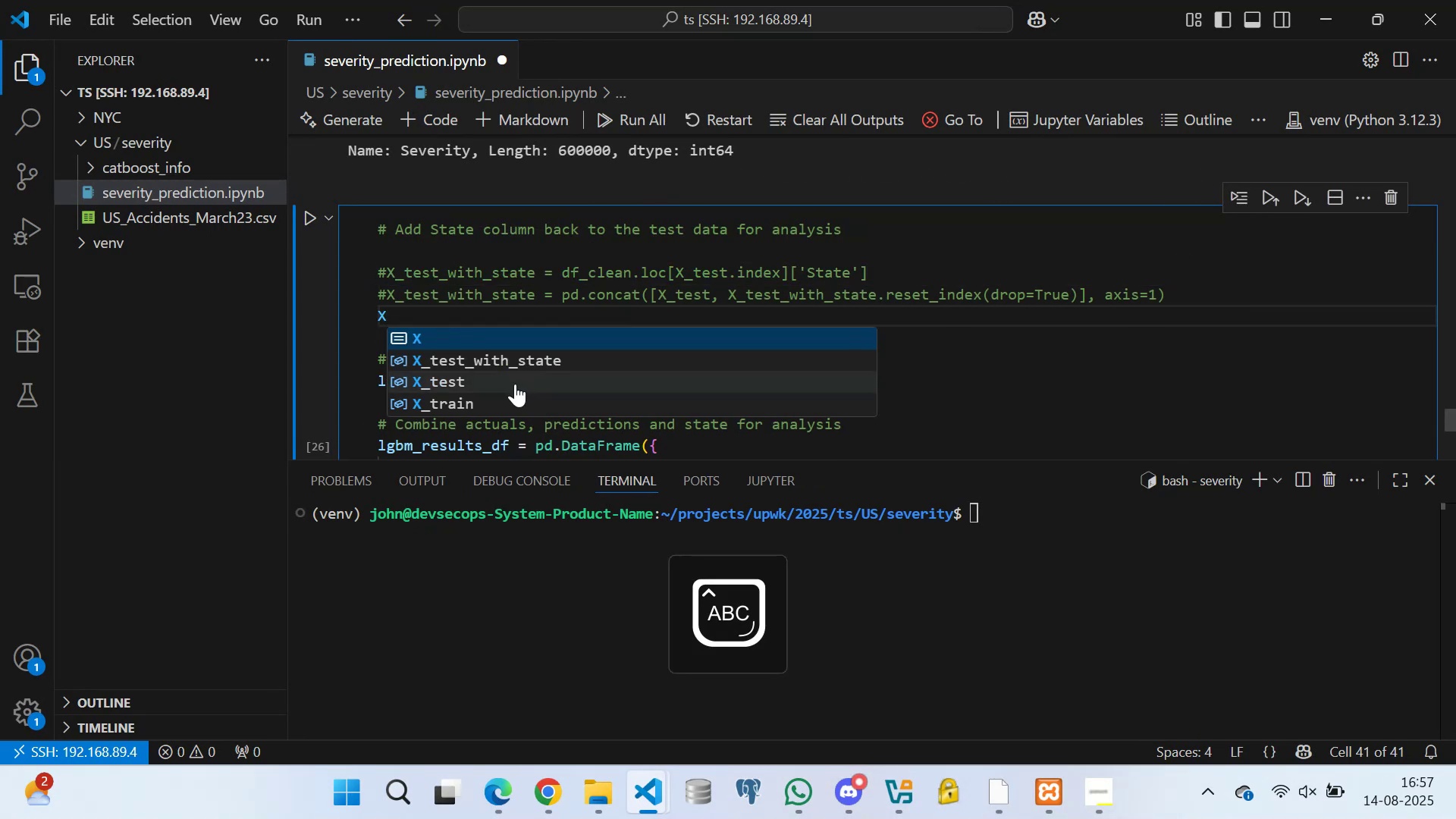 
left_click([515, 356])
 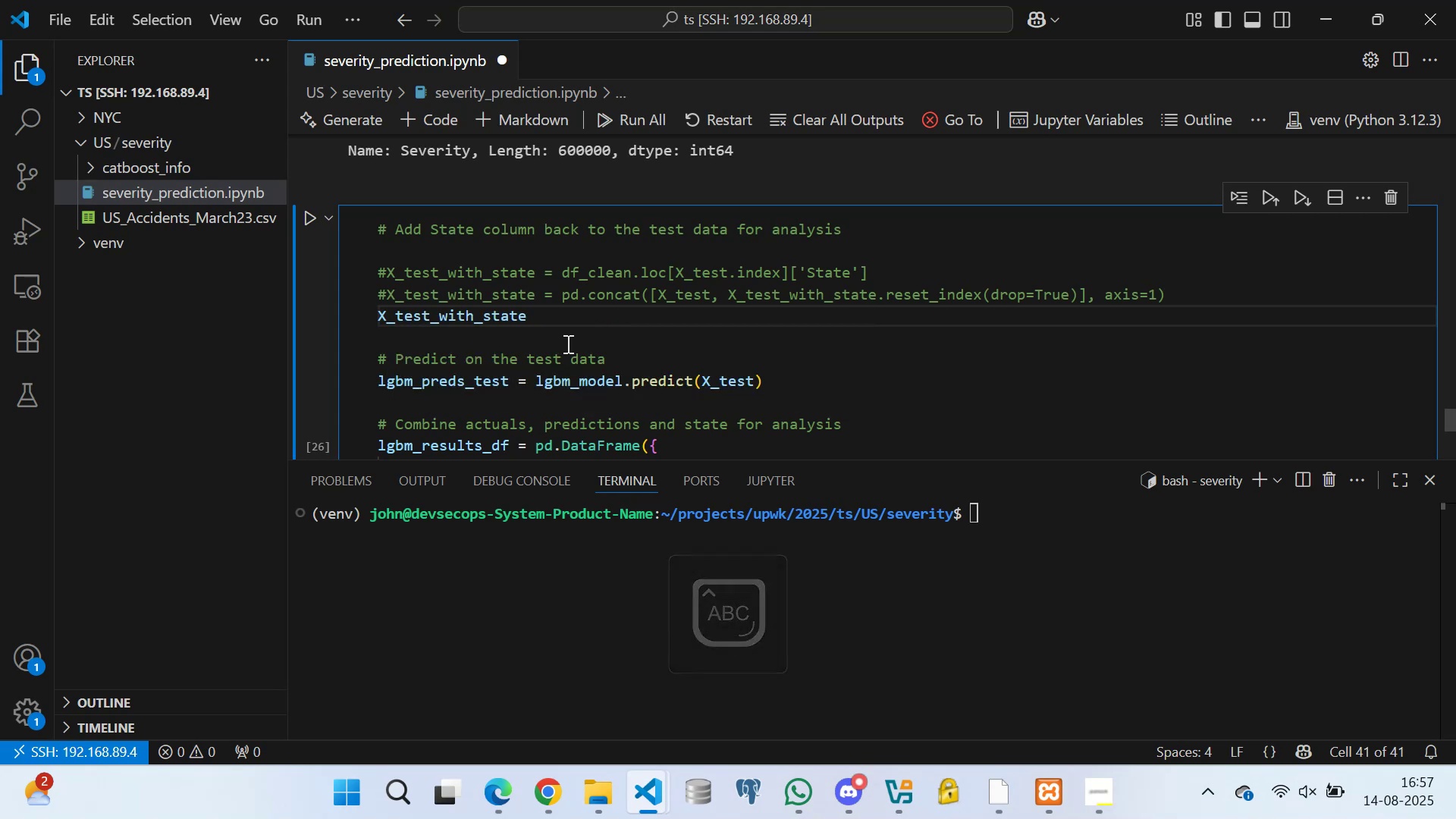 
type( = df)
 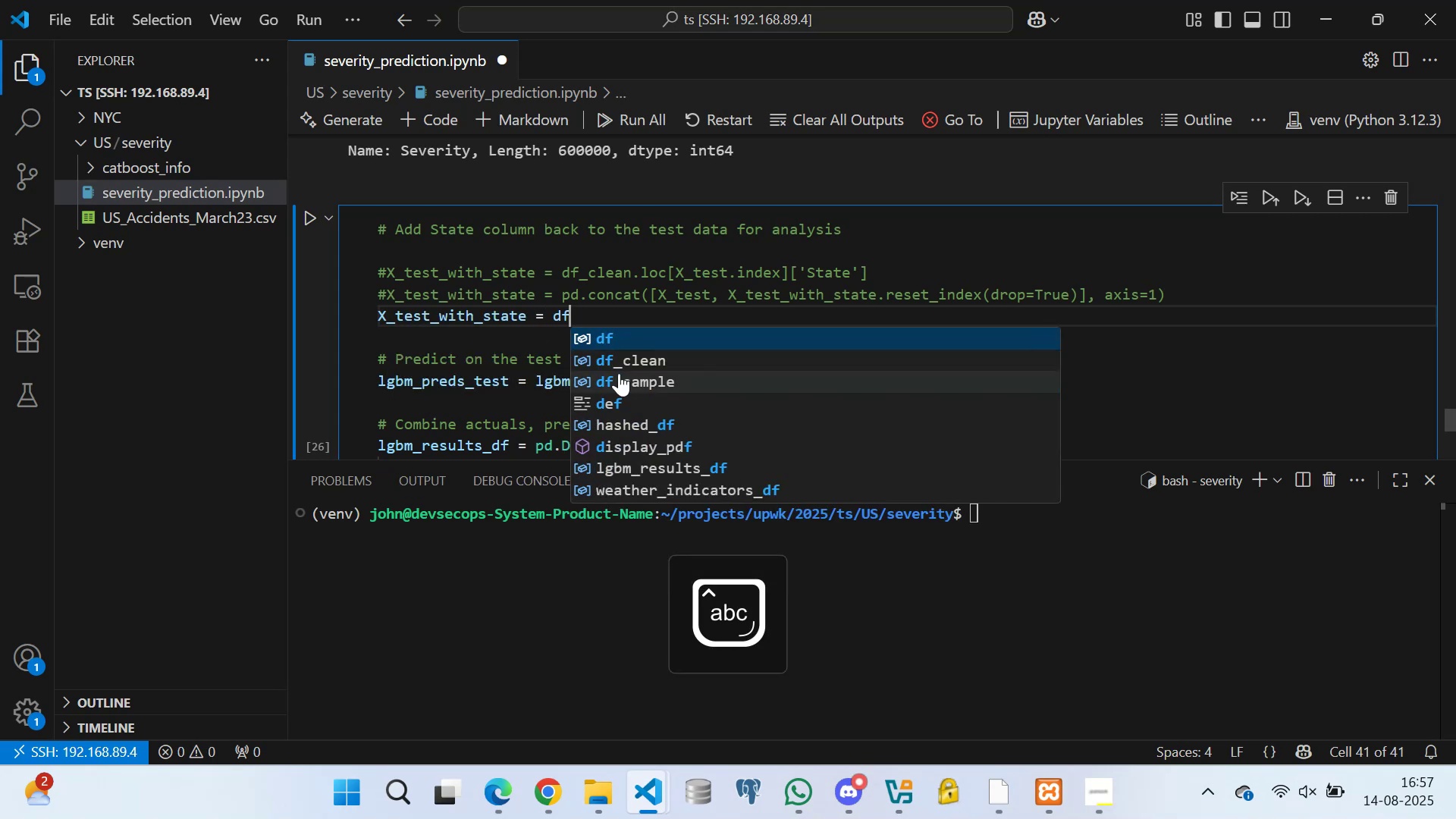 
left_click([639, 365])
 